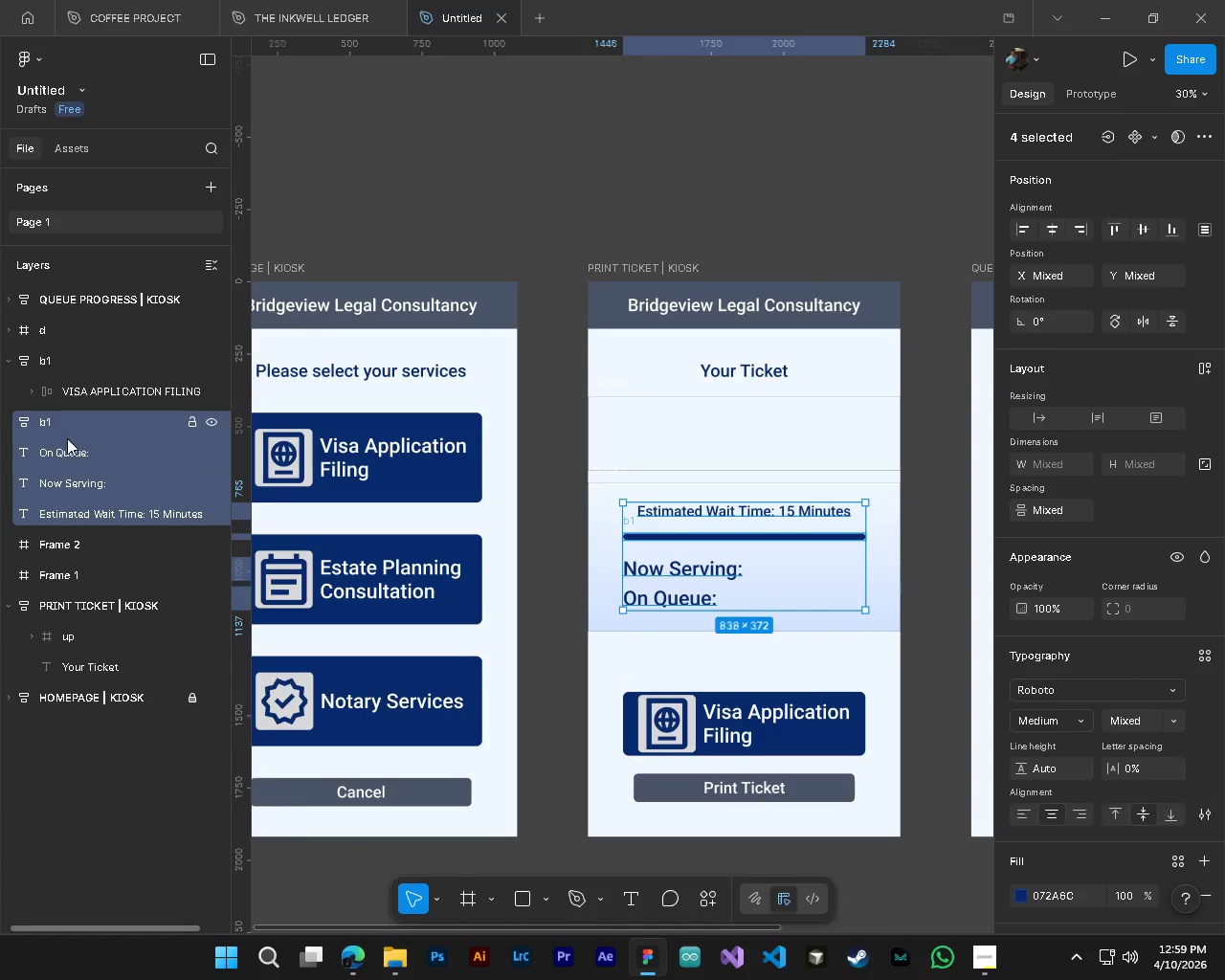 
hold_key(key=ShiftLeft, duration=1.51)
left_click([87, 541])
 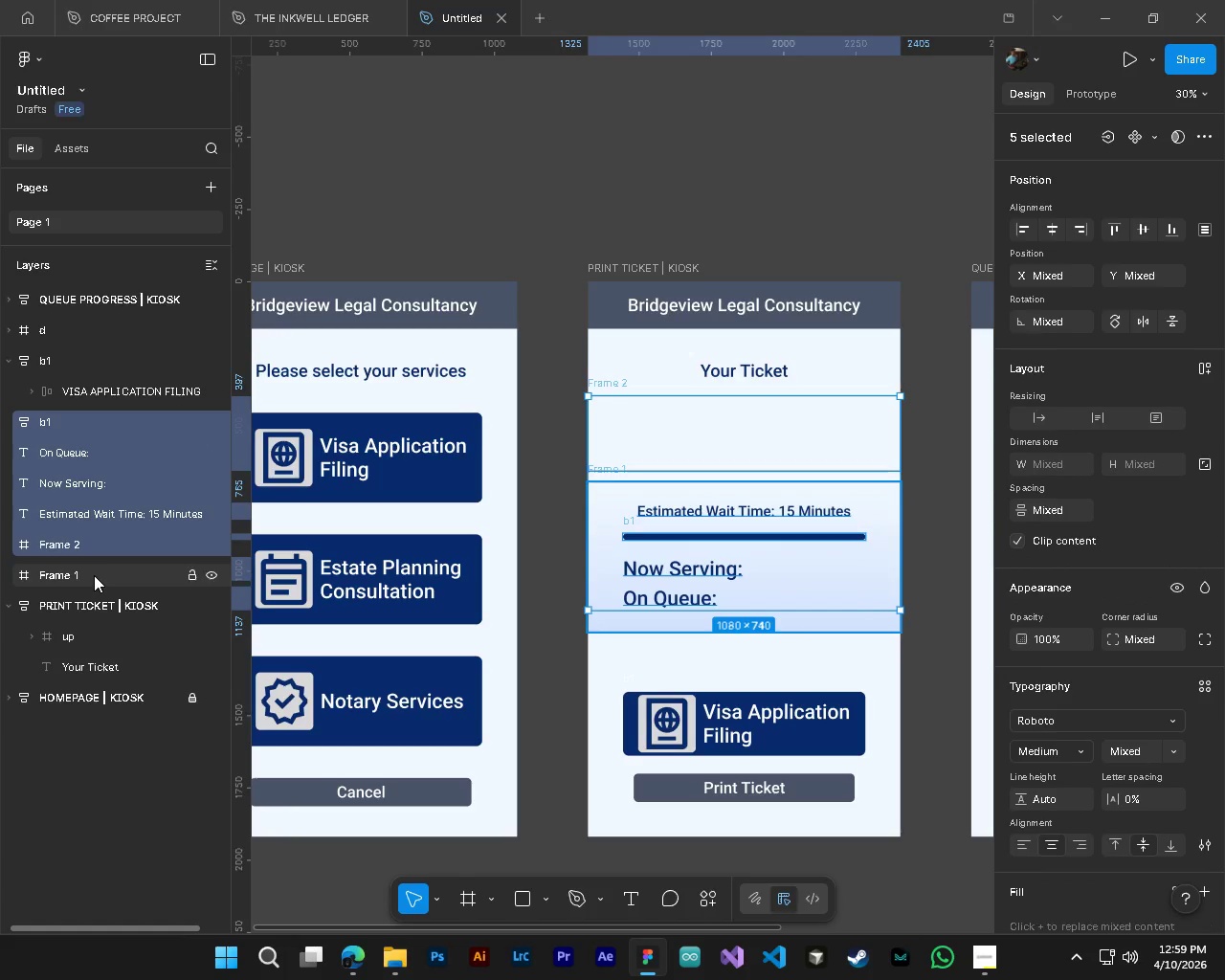 
double_click([94, 575])
 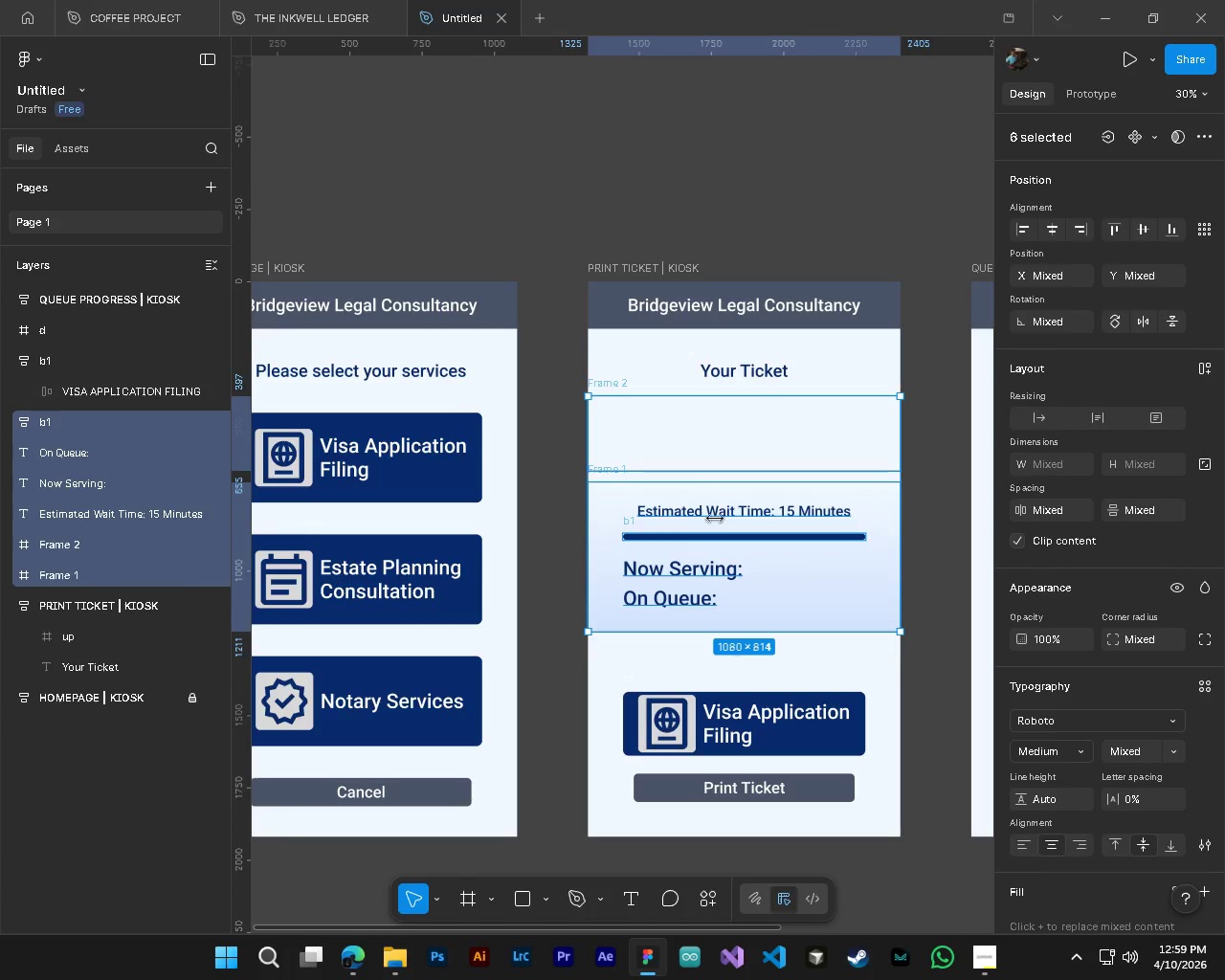 
key(Shift+ShiftLeft)
 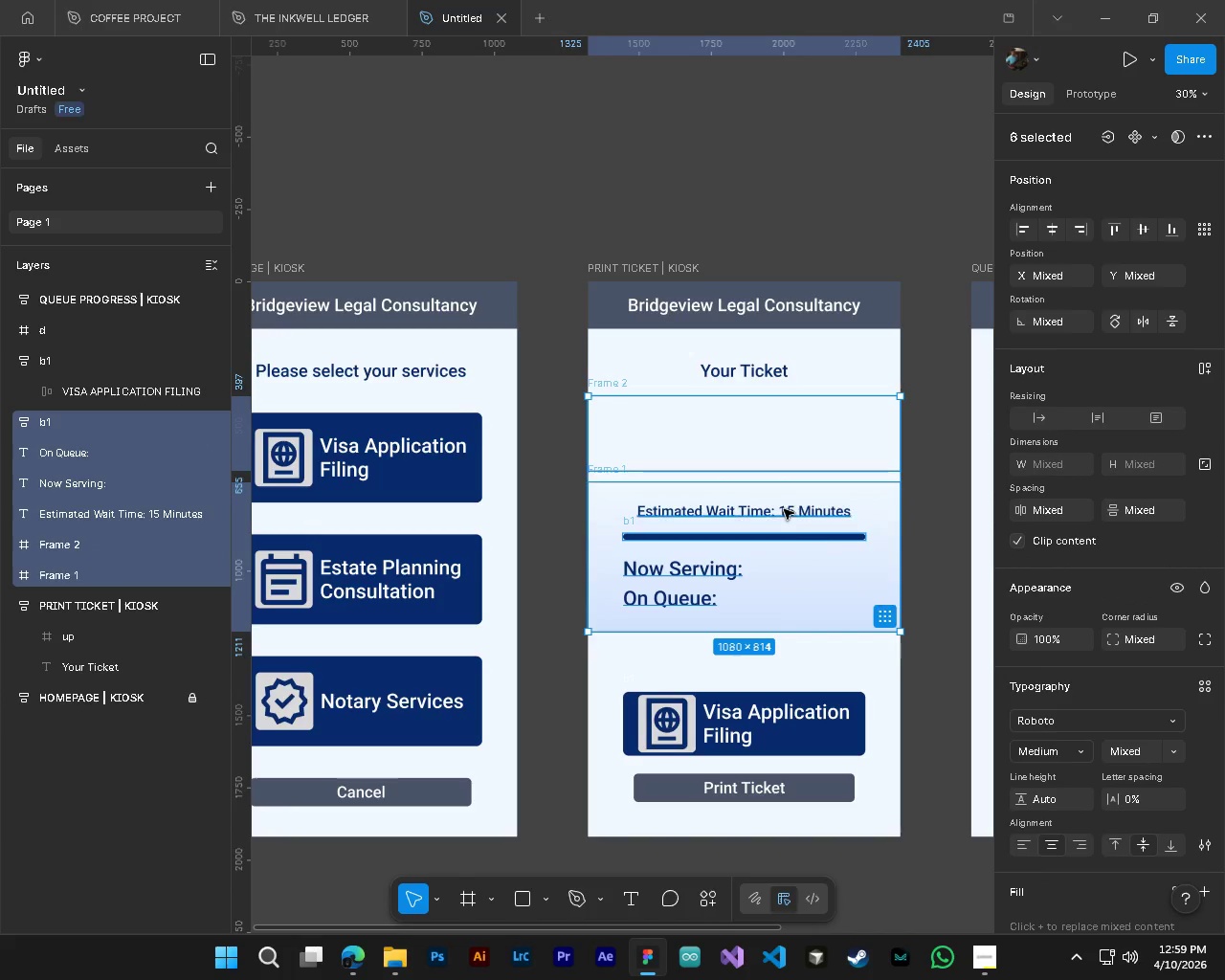 
key(Shift+ShiftLeft)
 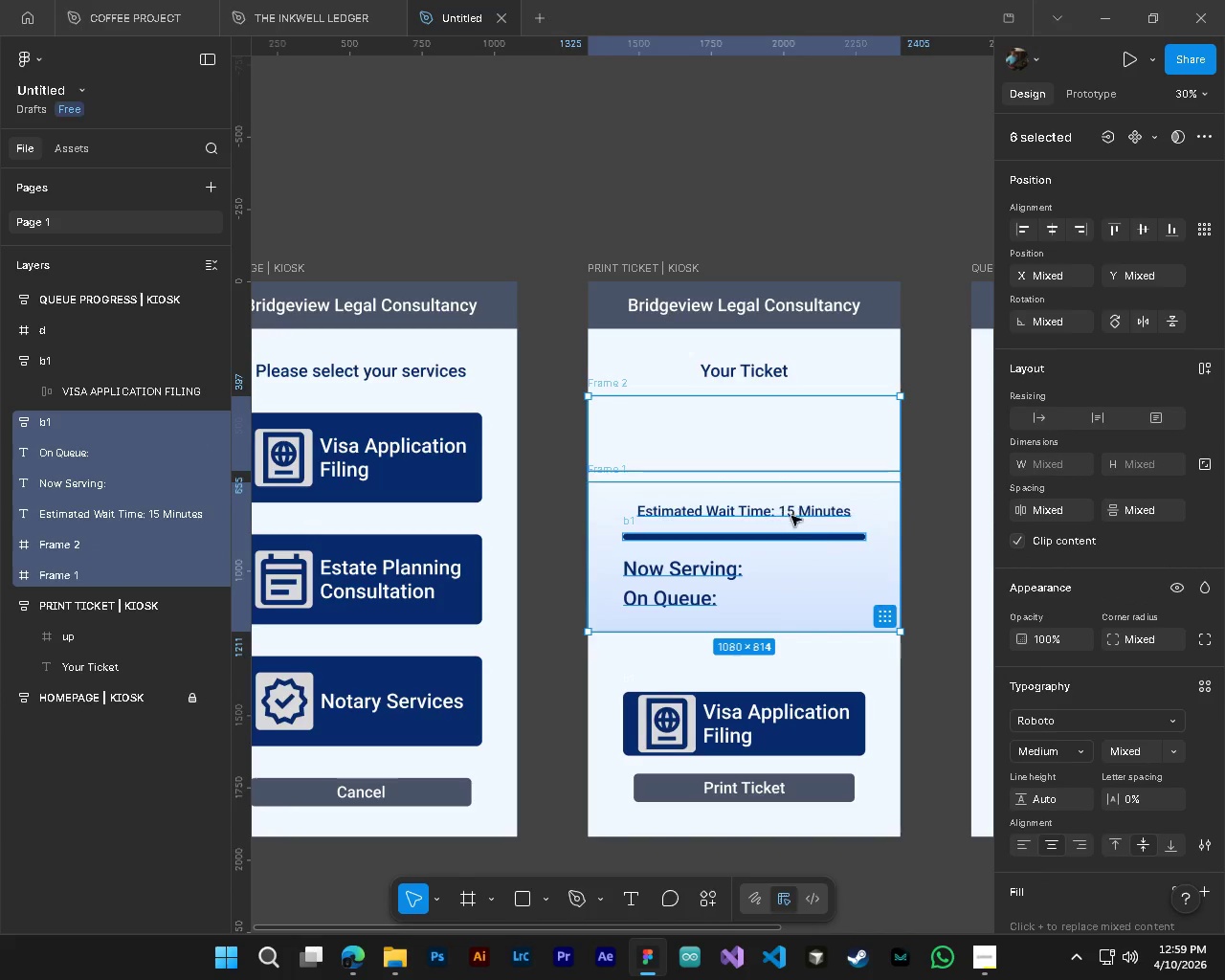 
key(Shift+ShiftLeft)
 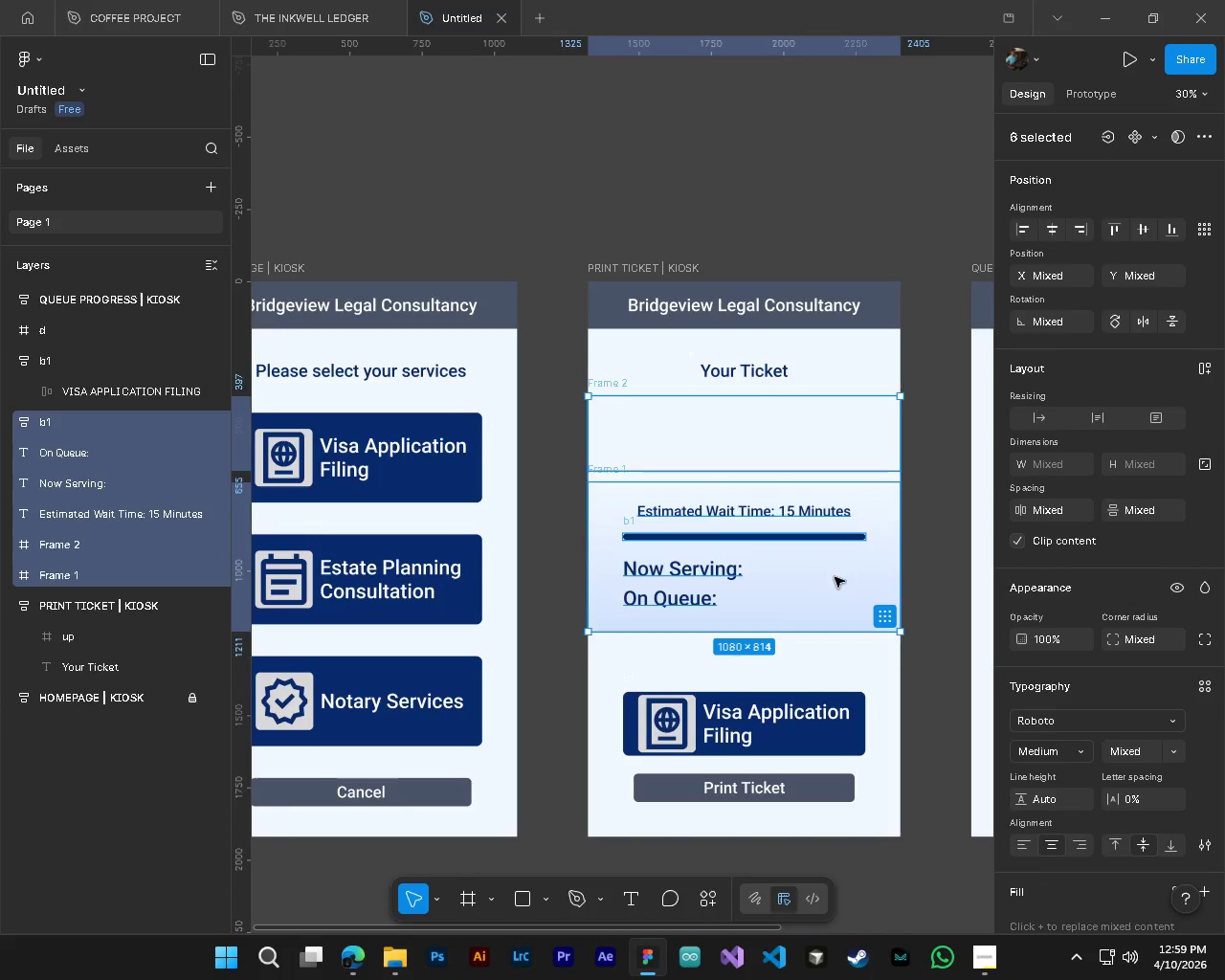 
left_click_drag(start_coordinate=[835, 577], to_coordinate=[835, 615])
 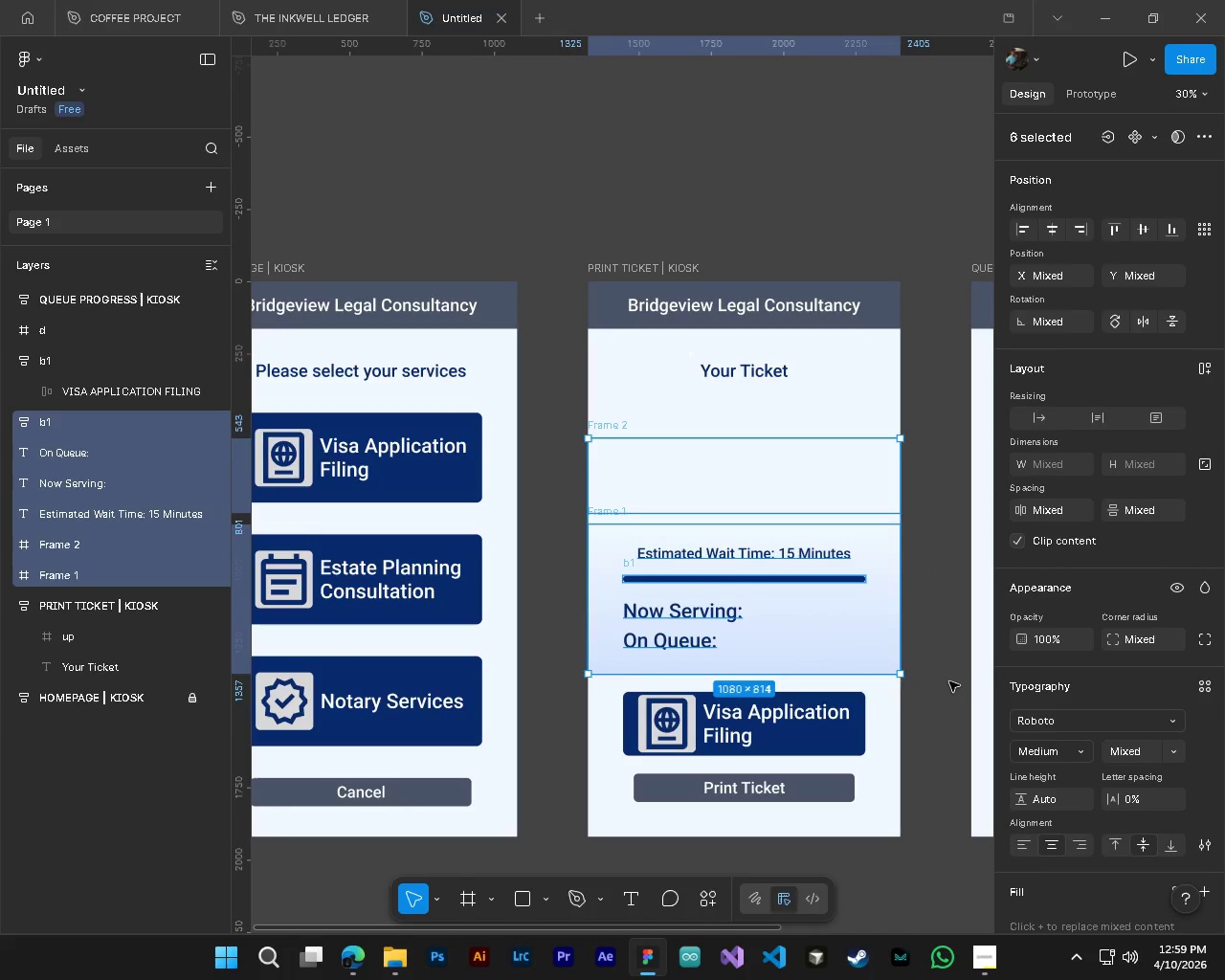 
left_click([949, 681])
 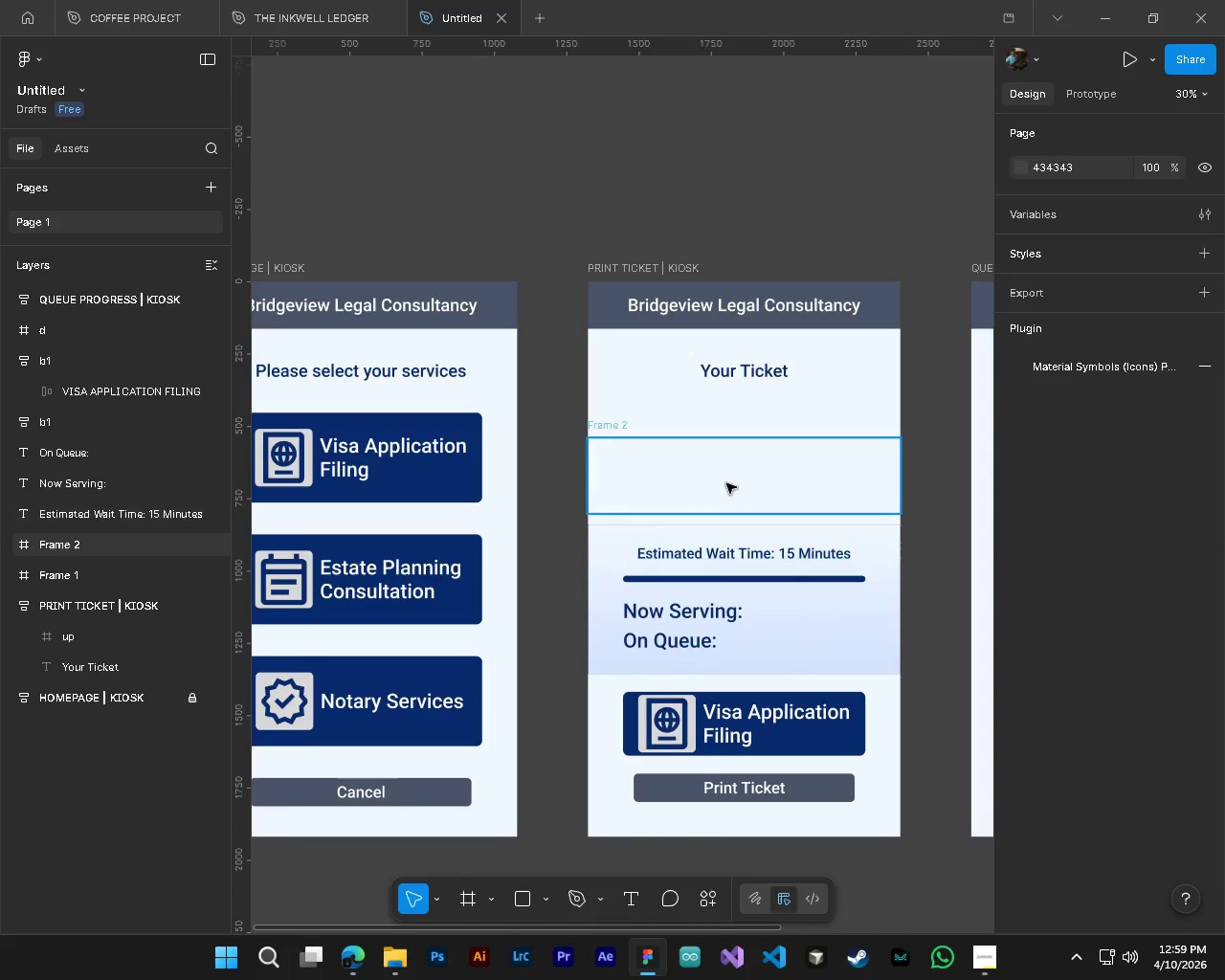 
left_click([725, 481])
 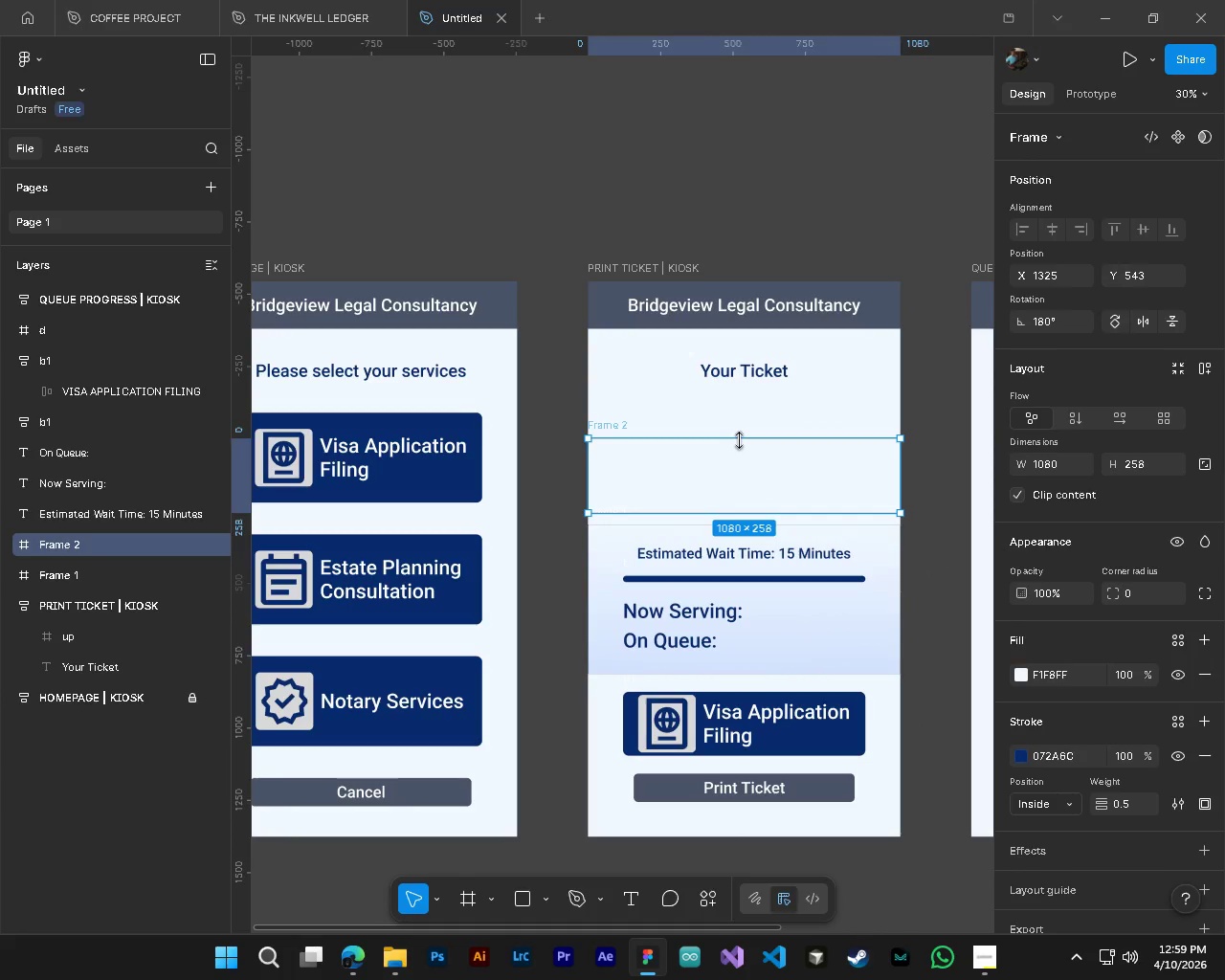 
left_click_drag(start_coordinate=[740, 440], to_coordinate=[742, 411])
 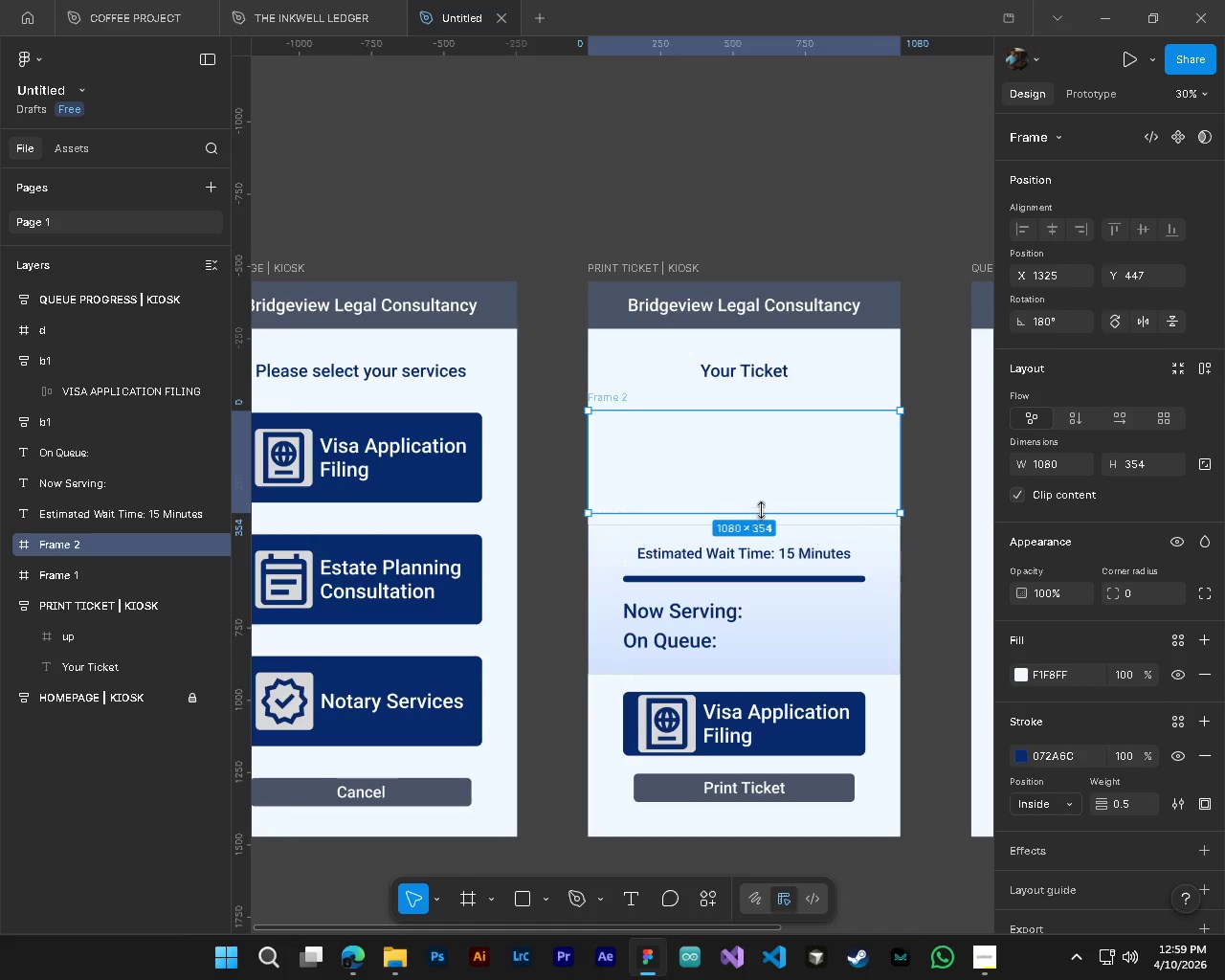 
left_click_drag(start_coordinate=[761, 513], to_coordinate=[761, 506])
 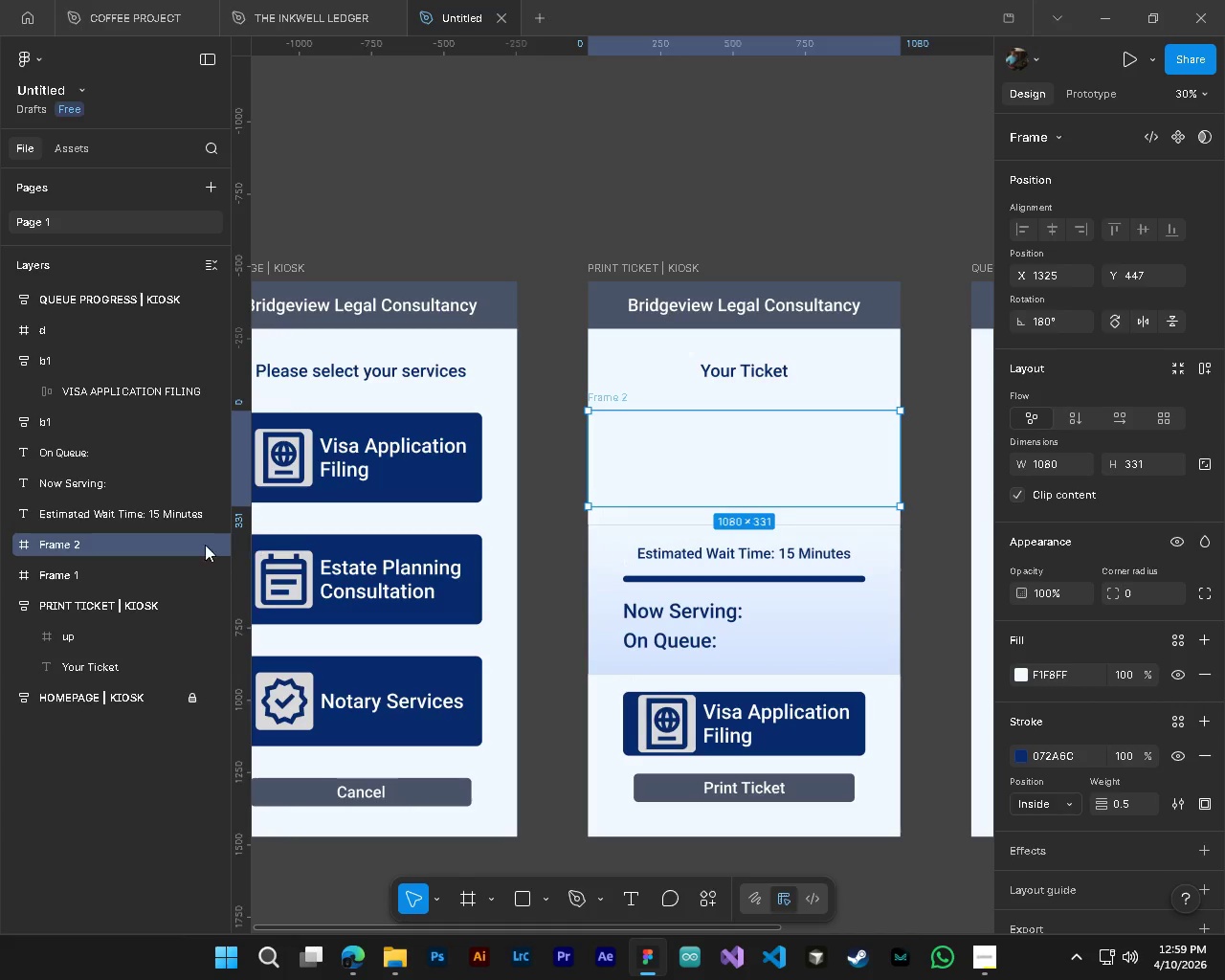 
key(Shift+ShiftLeft)
 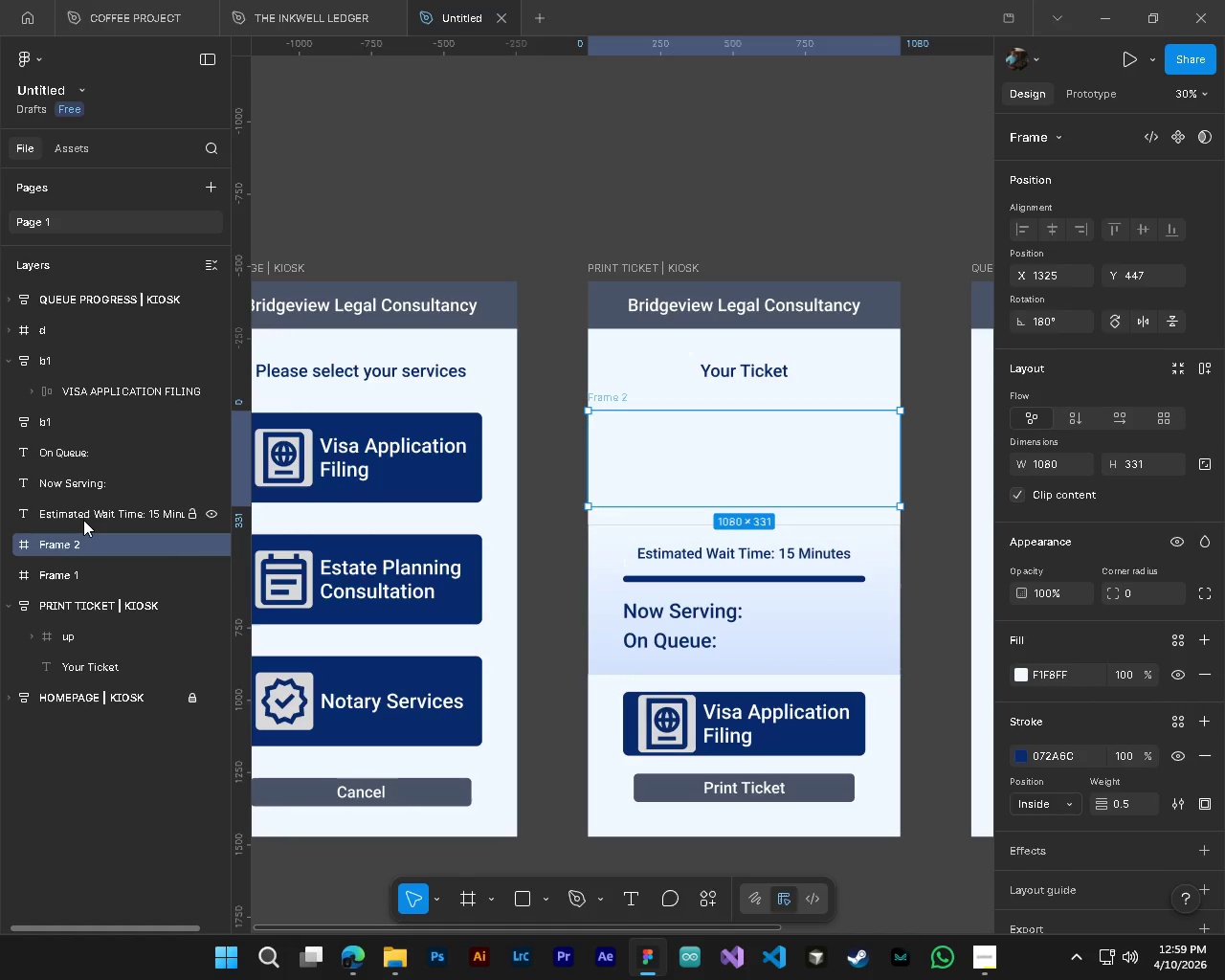 
left_click([83, 520])
 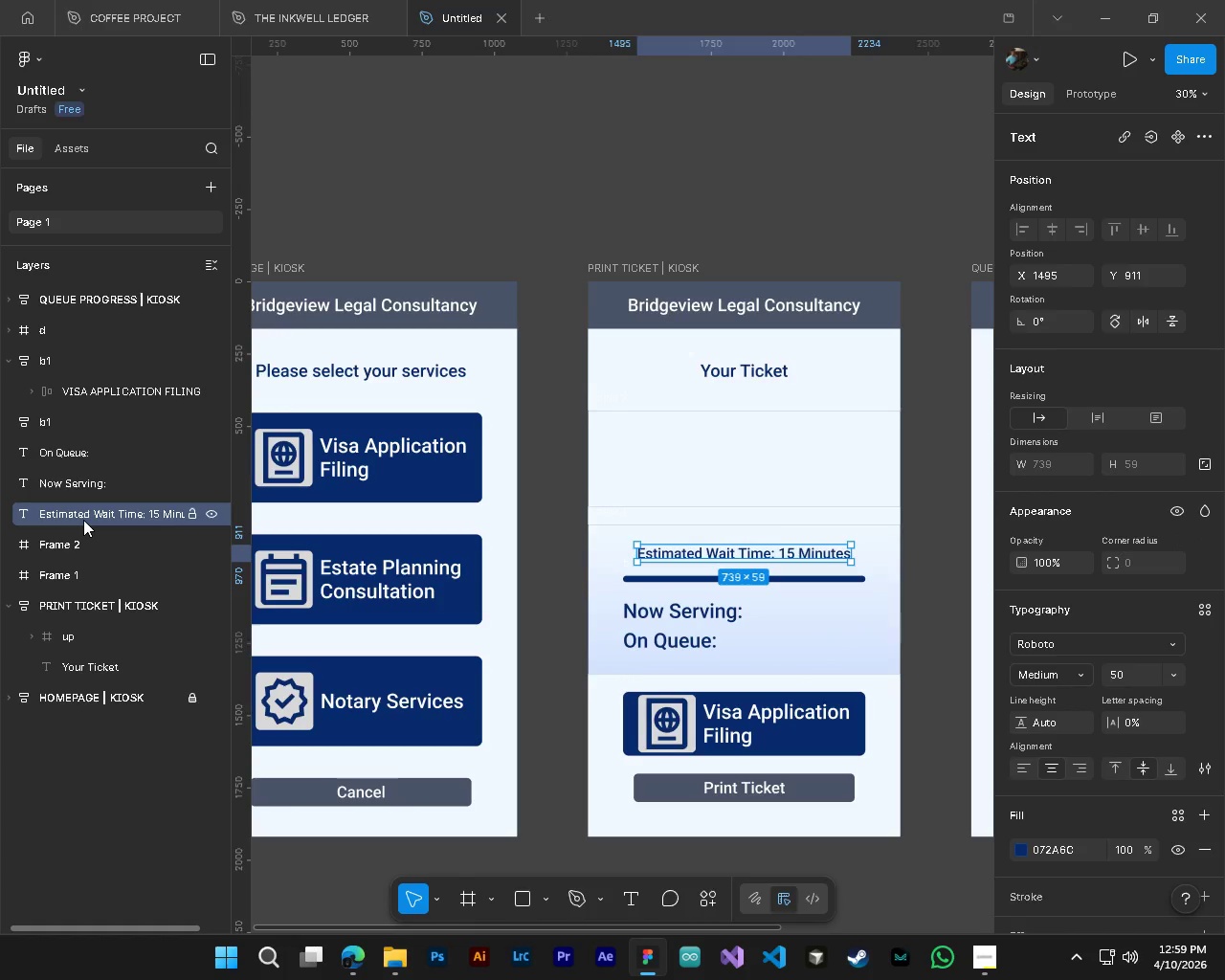 
hold_key(key=ShiftLeft, duration=1.5)
left_click([90, 485])
 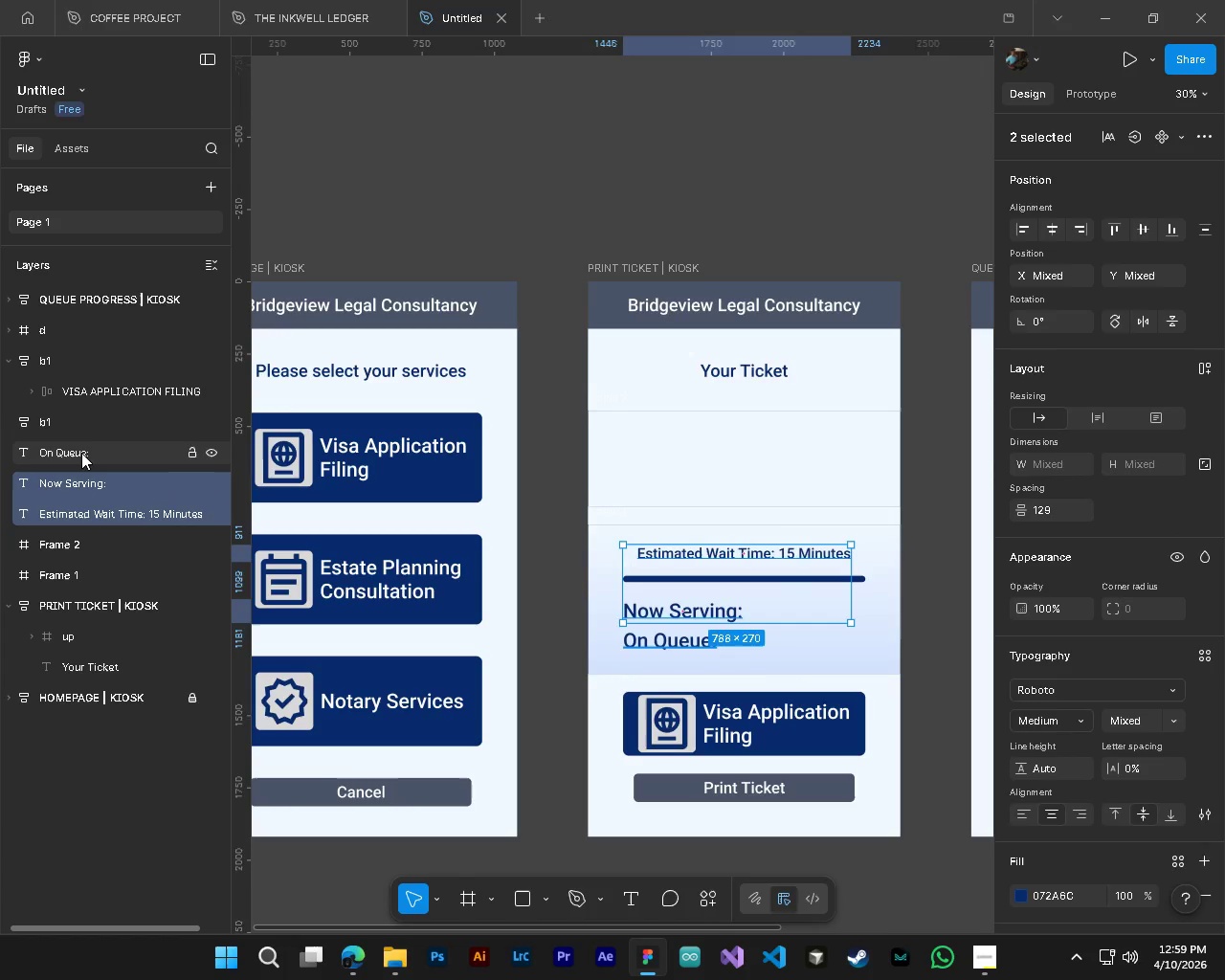 
left_click([81, 453])
 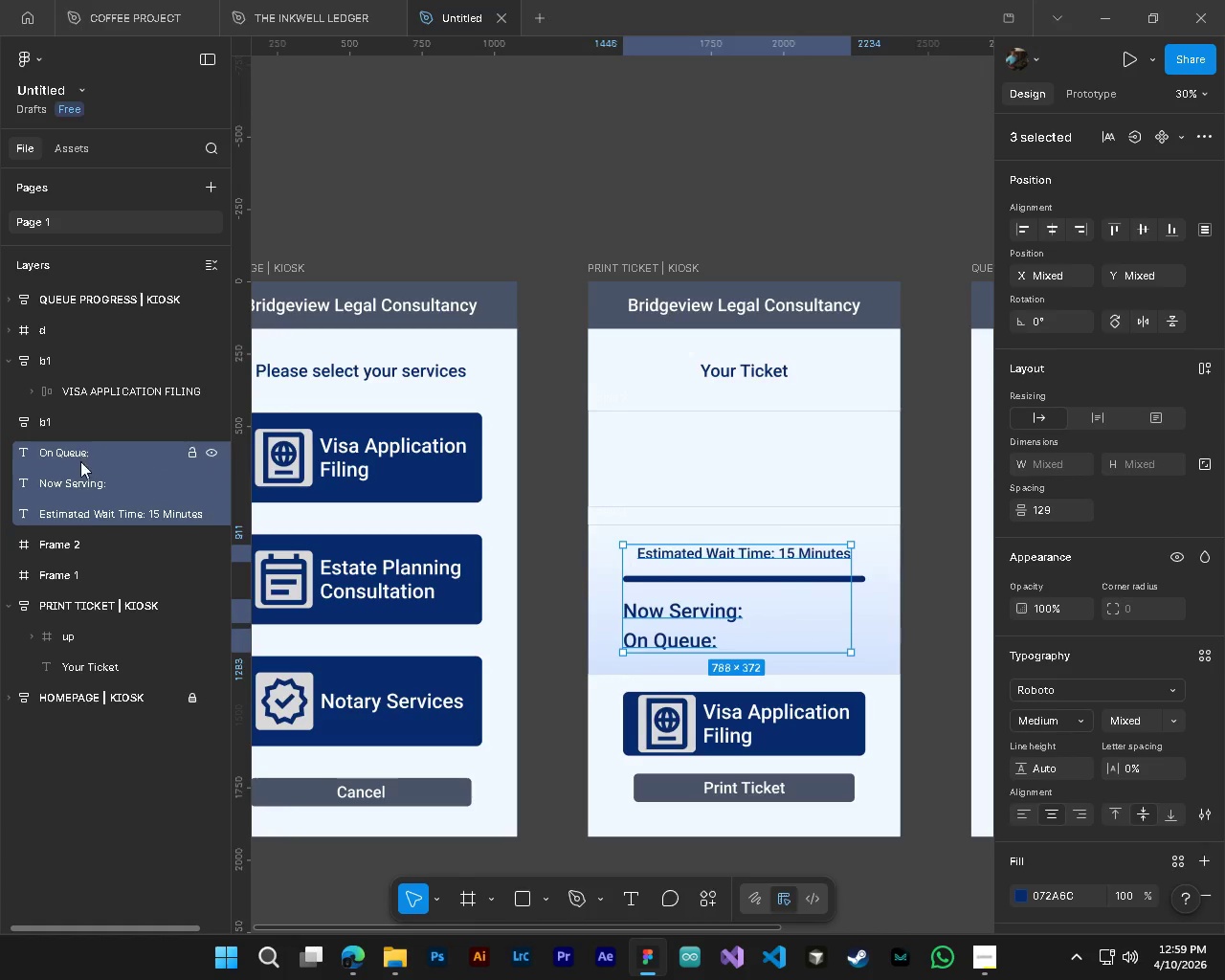 
hold_key(key=ShiftLeft, duration=1.5)
left_click([67, 421])
 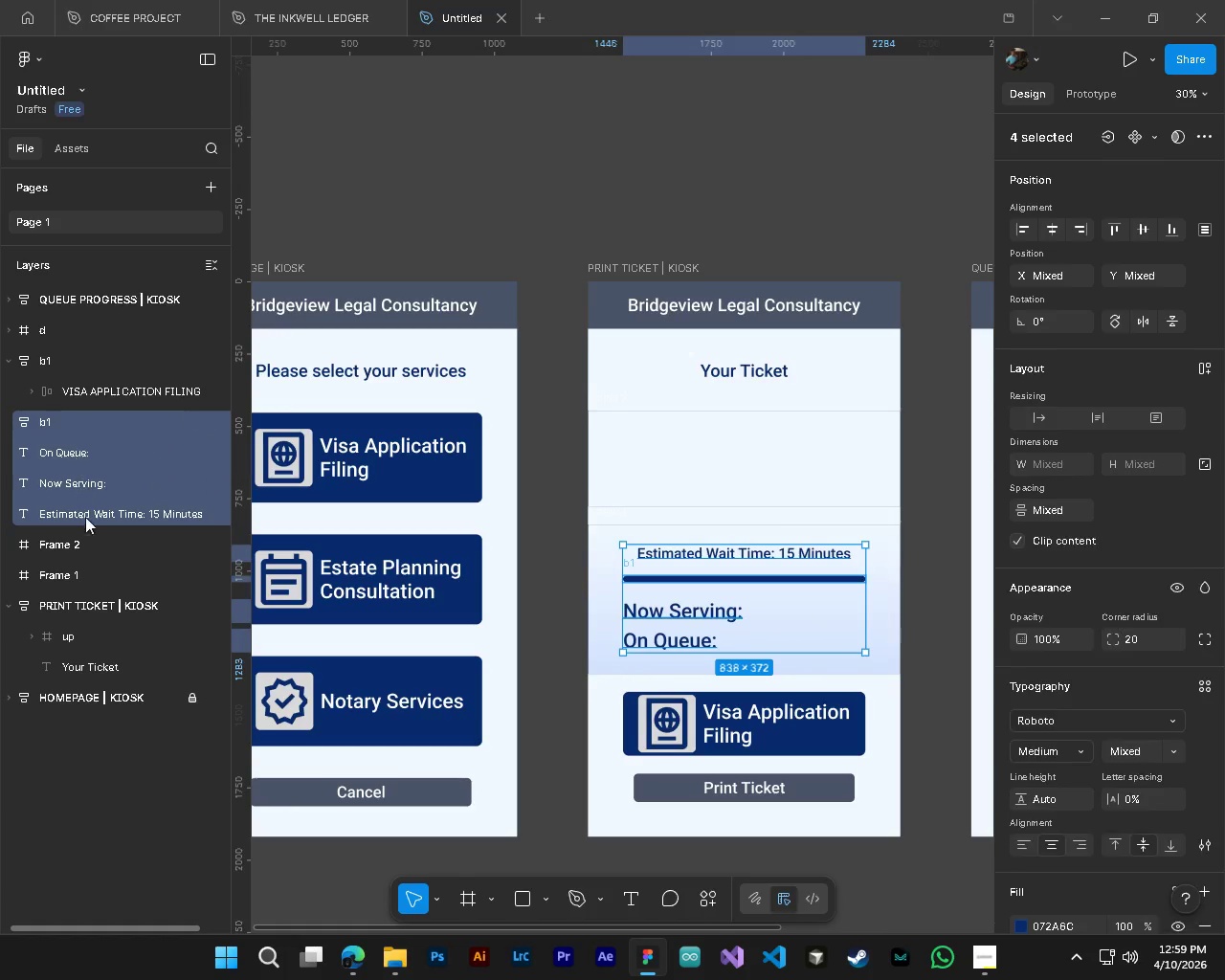 
hold_key(key=ShiftLeft, duration=1.51)
left_click([91, 553])
 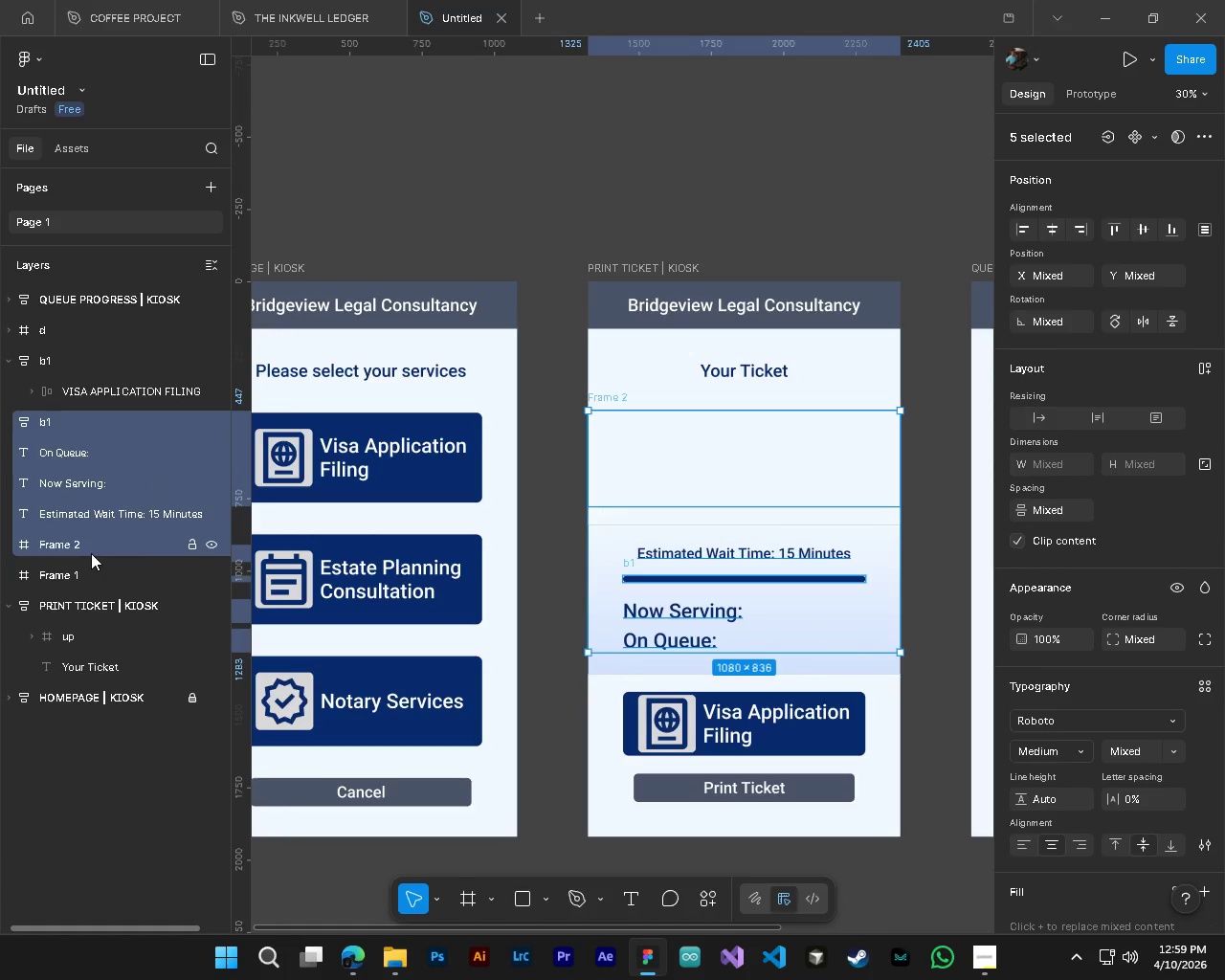 
hold_key(key=ShiftLeft, duration=0.73)
 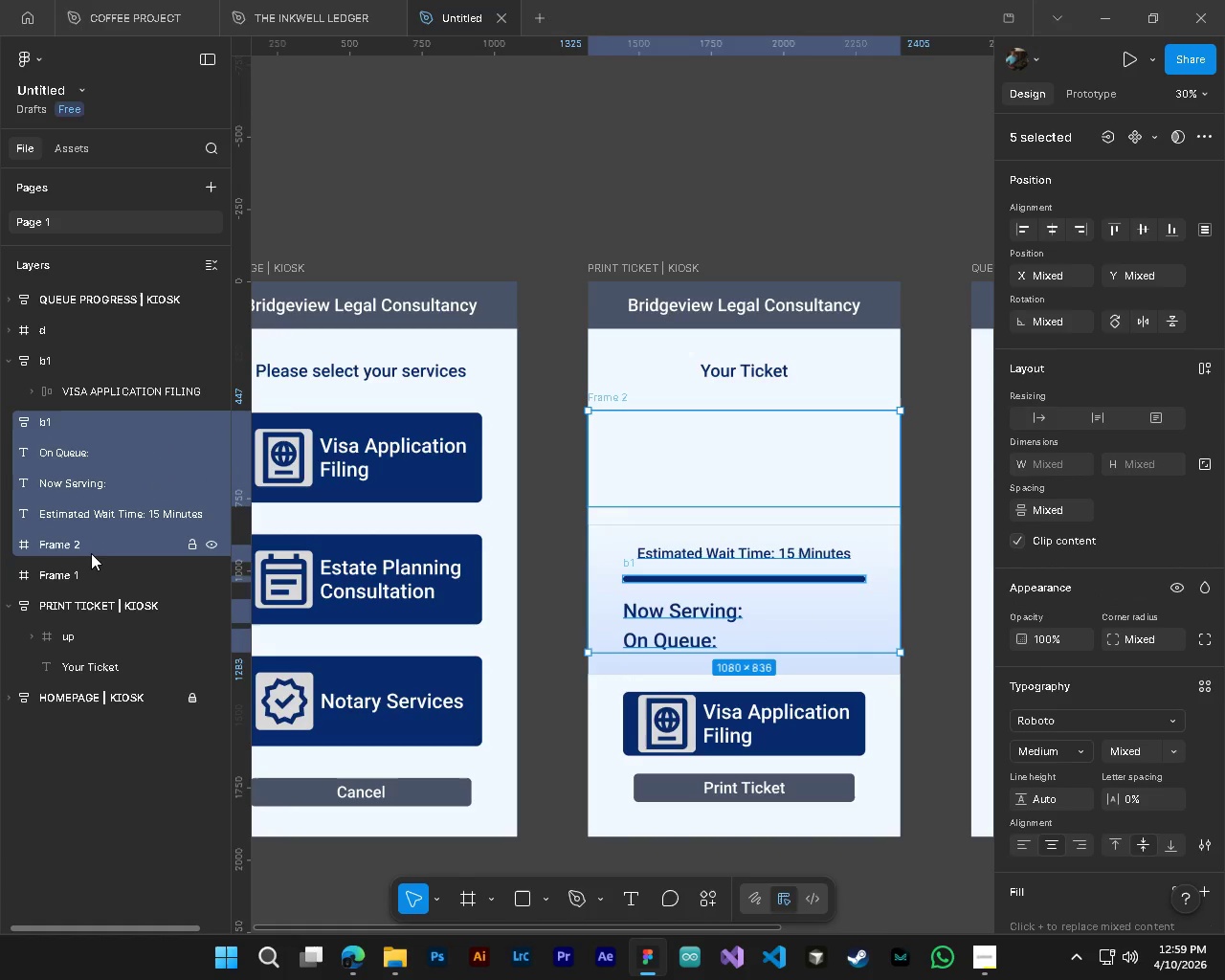 
hold_key(key=ControlLeft, duration=0.39)
 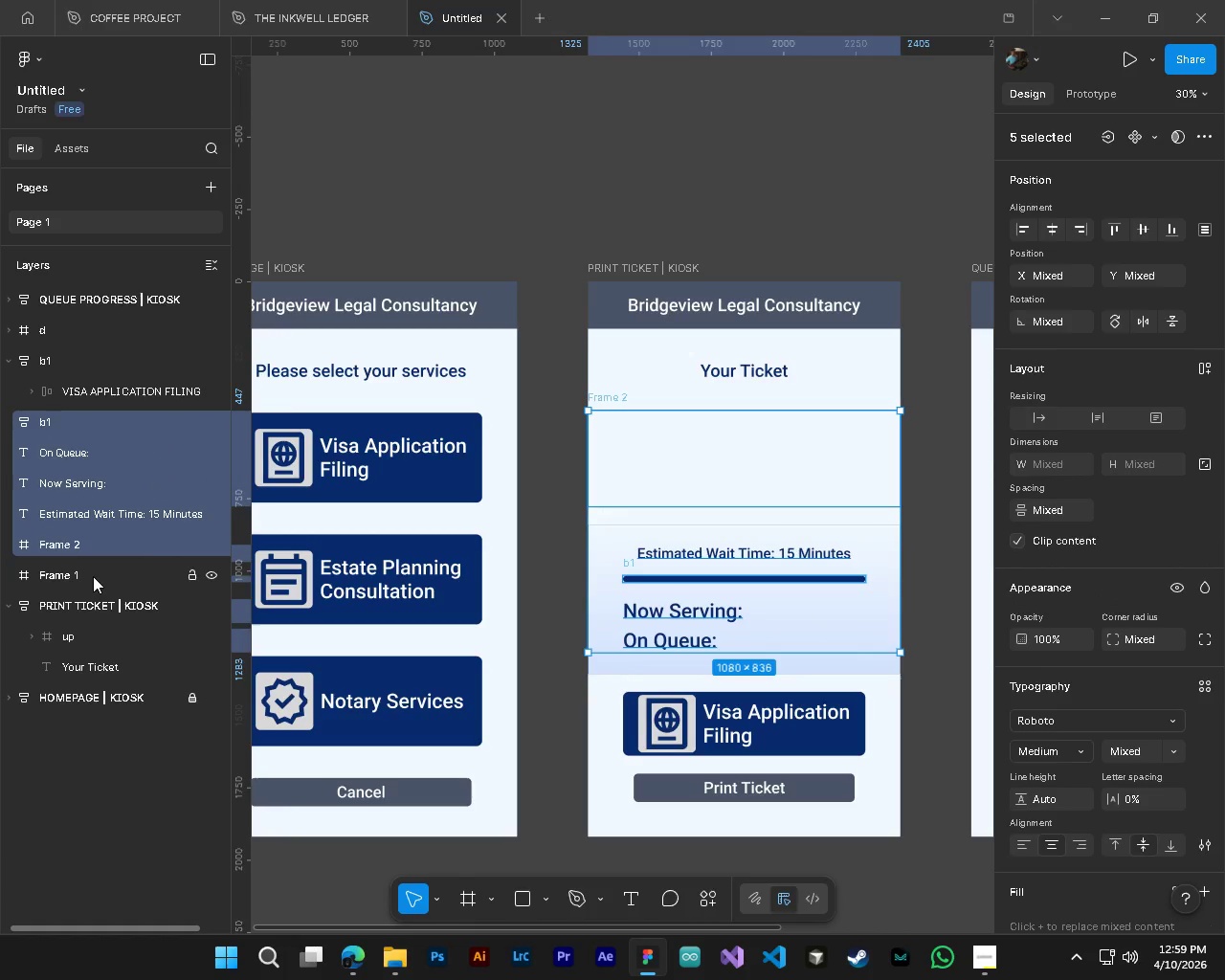 
key(Shift+ShiftLeft)
 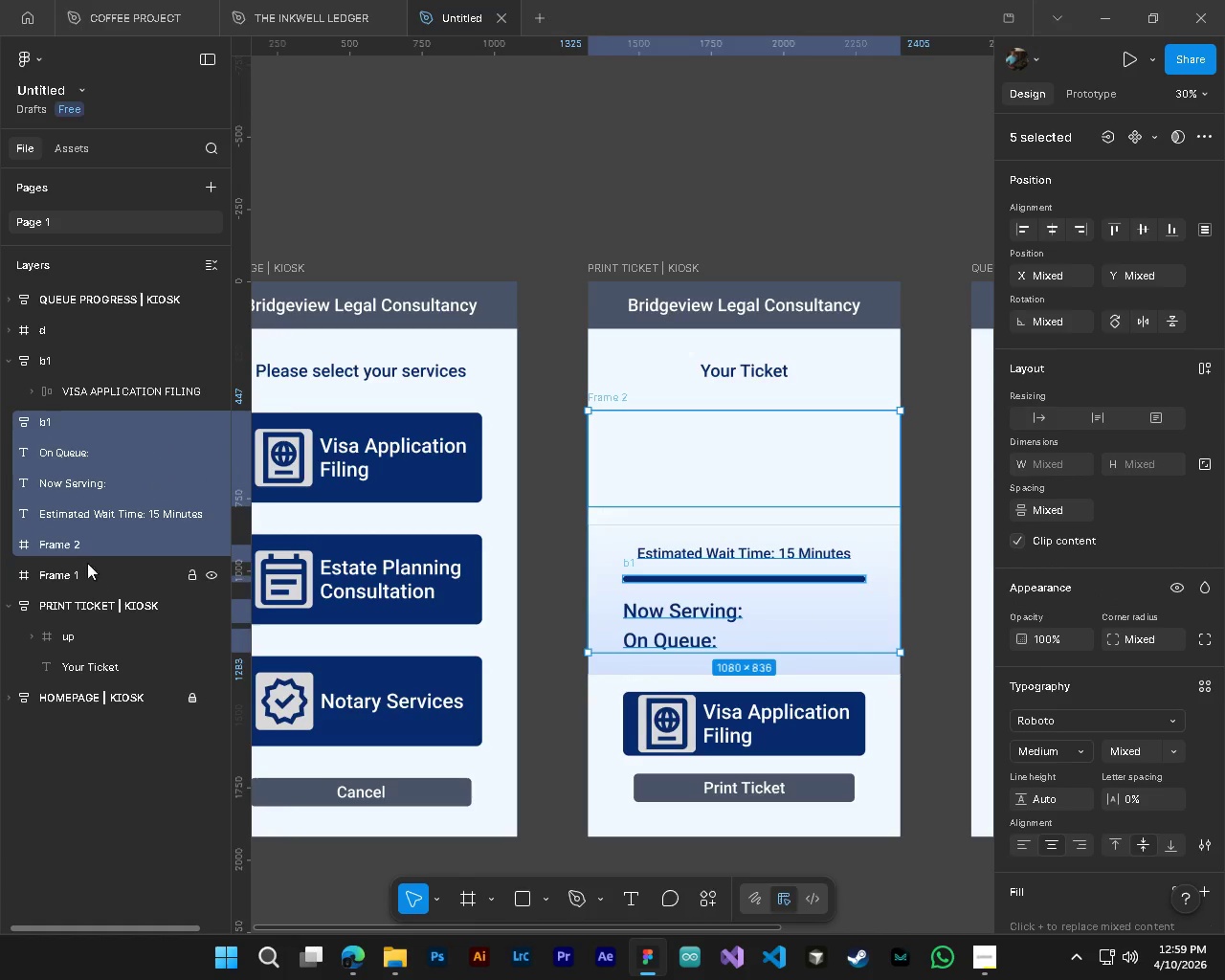 
hold_key(key=ControlLeft, duration=0.33)
left_click([83, 546])
 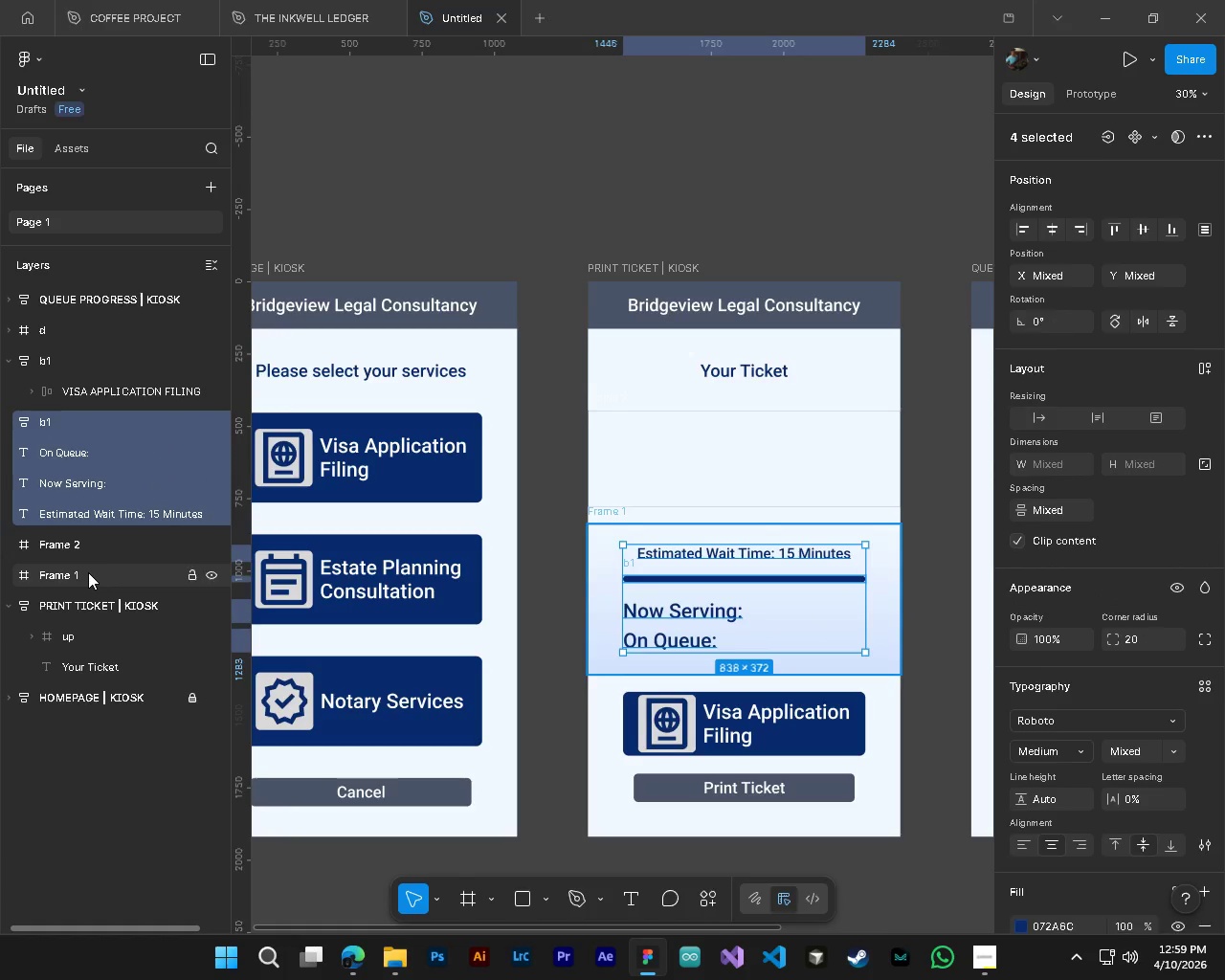 
hold_key(key=ShiftLeft, duration=0.94)
left_click([88, 572])
 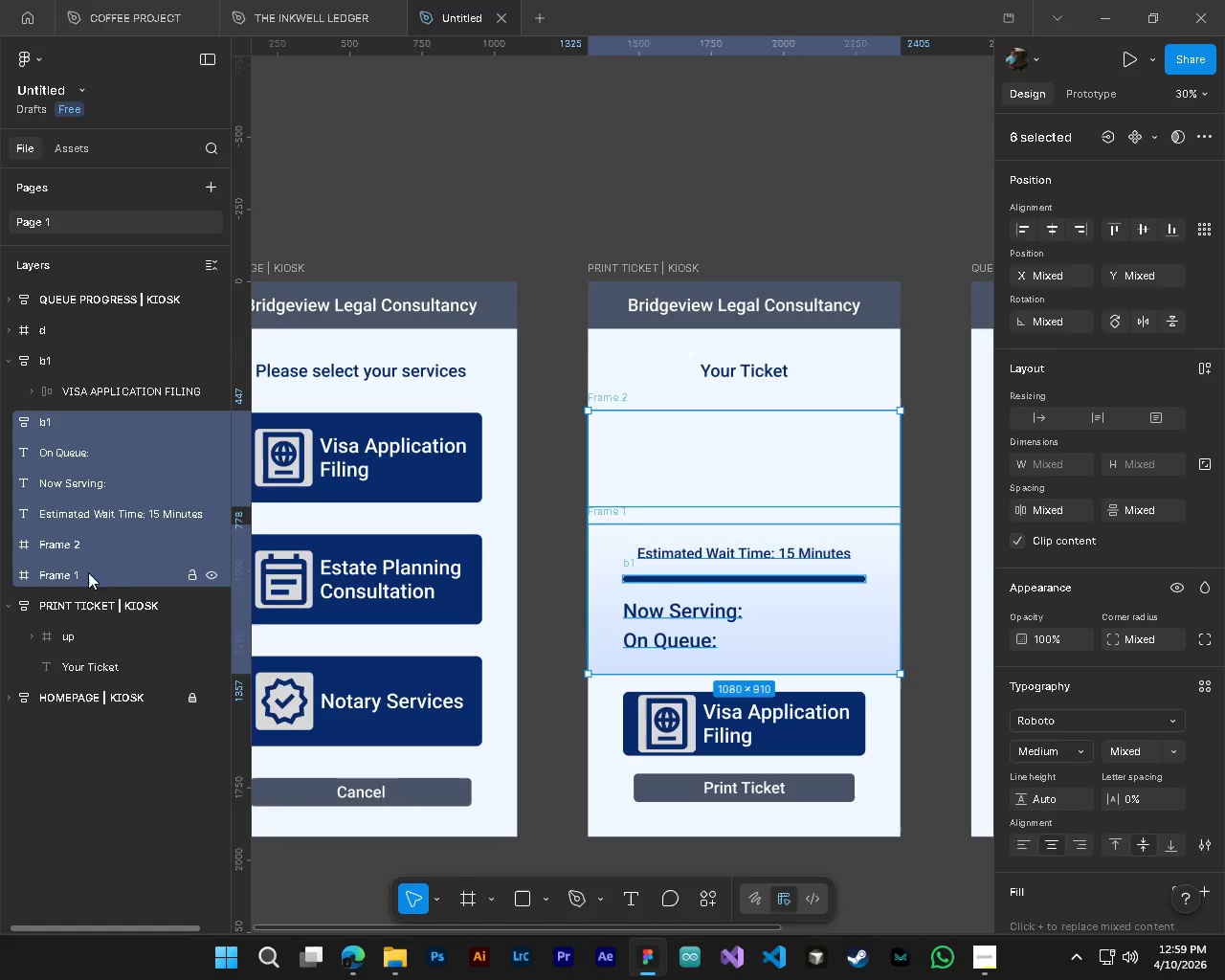 
hold_key(key=ControlLeft, duration=0.69)
left_click([81, 550])
 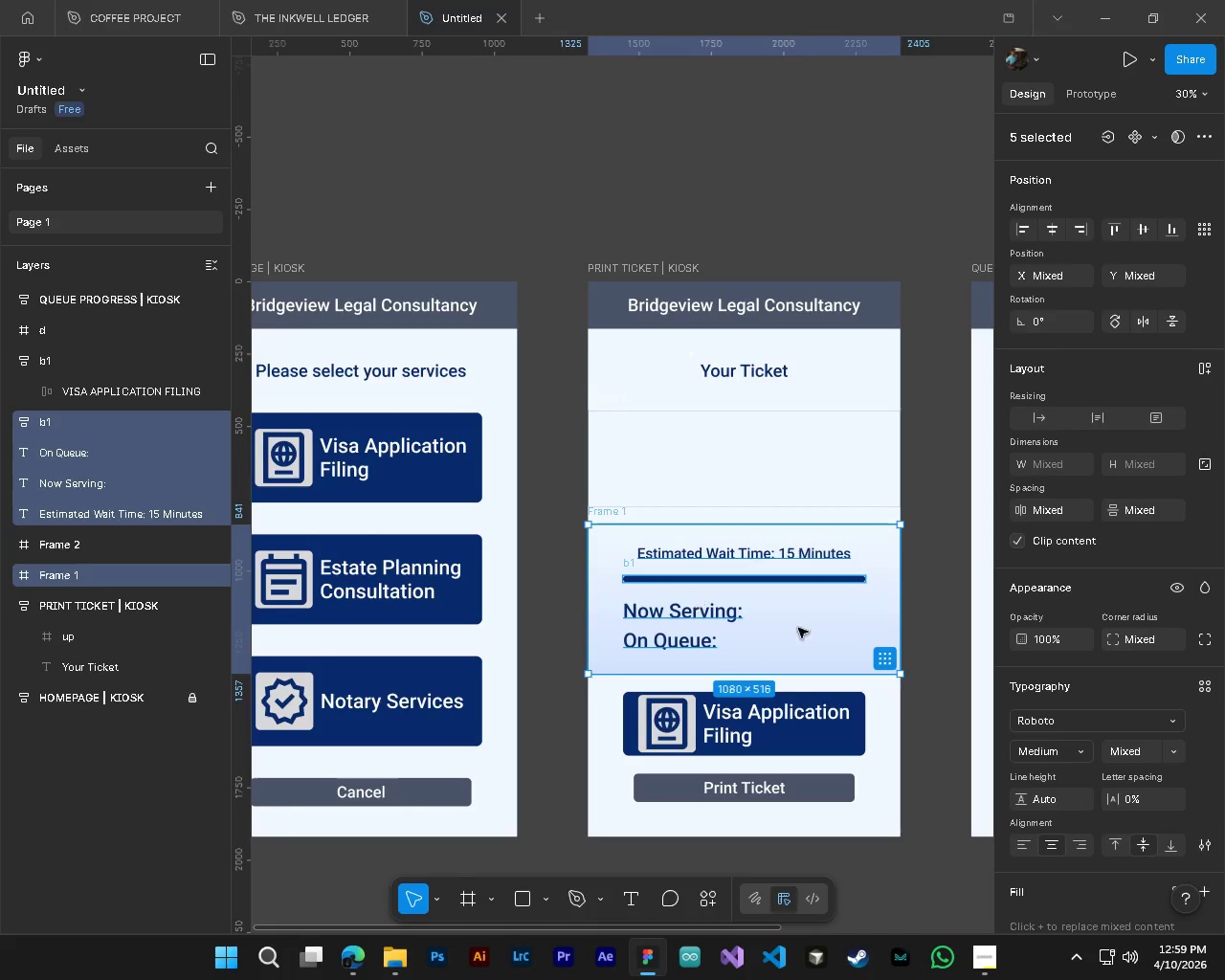 
left_click_drag(start_coordinate=[786, 658], to_coordinate=[789, 651])
 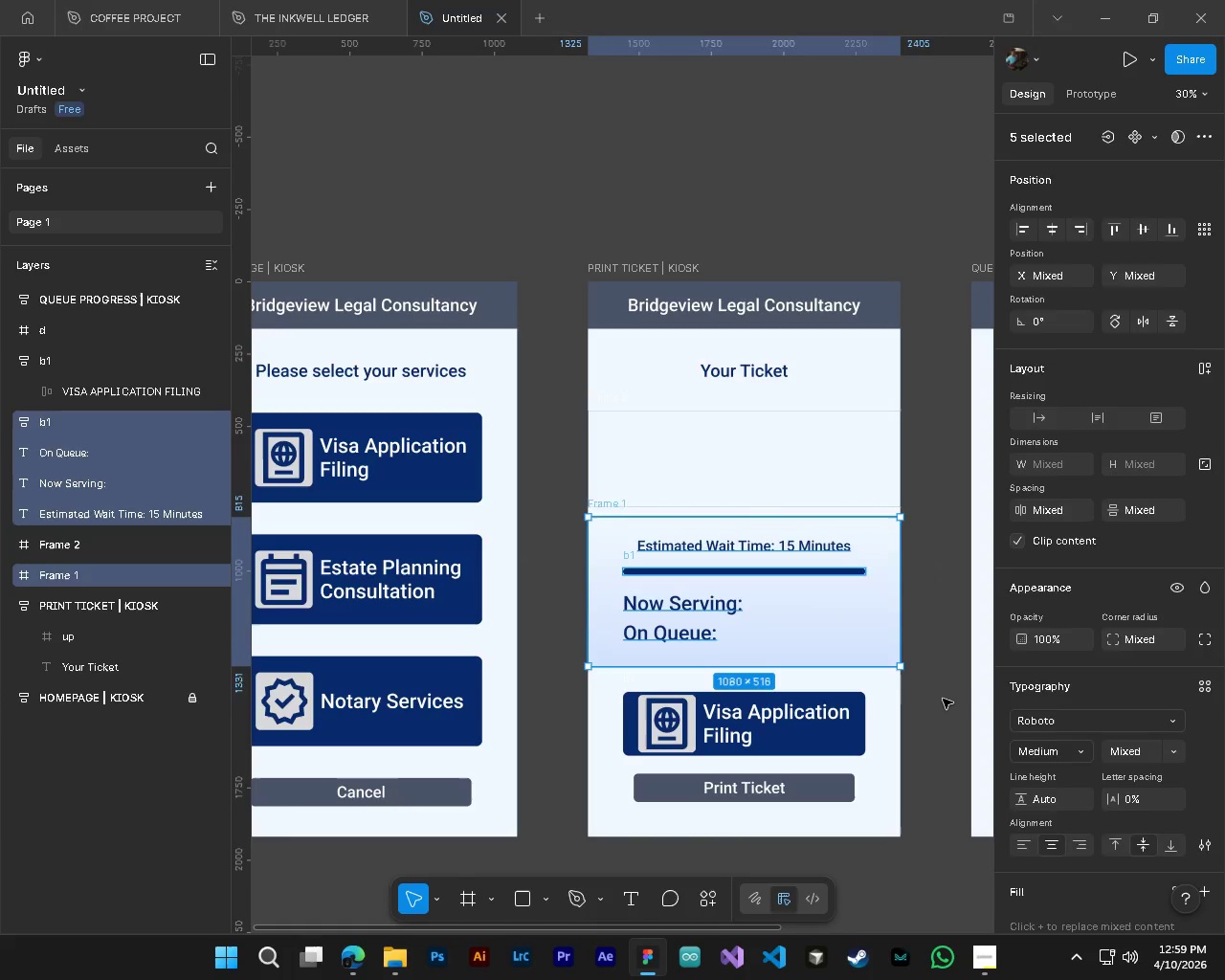 
left_click([943, 699])
 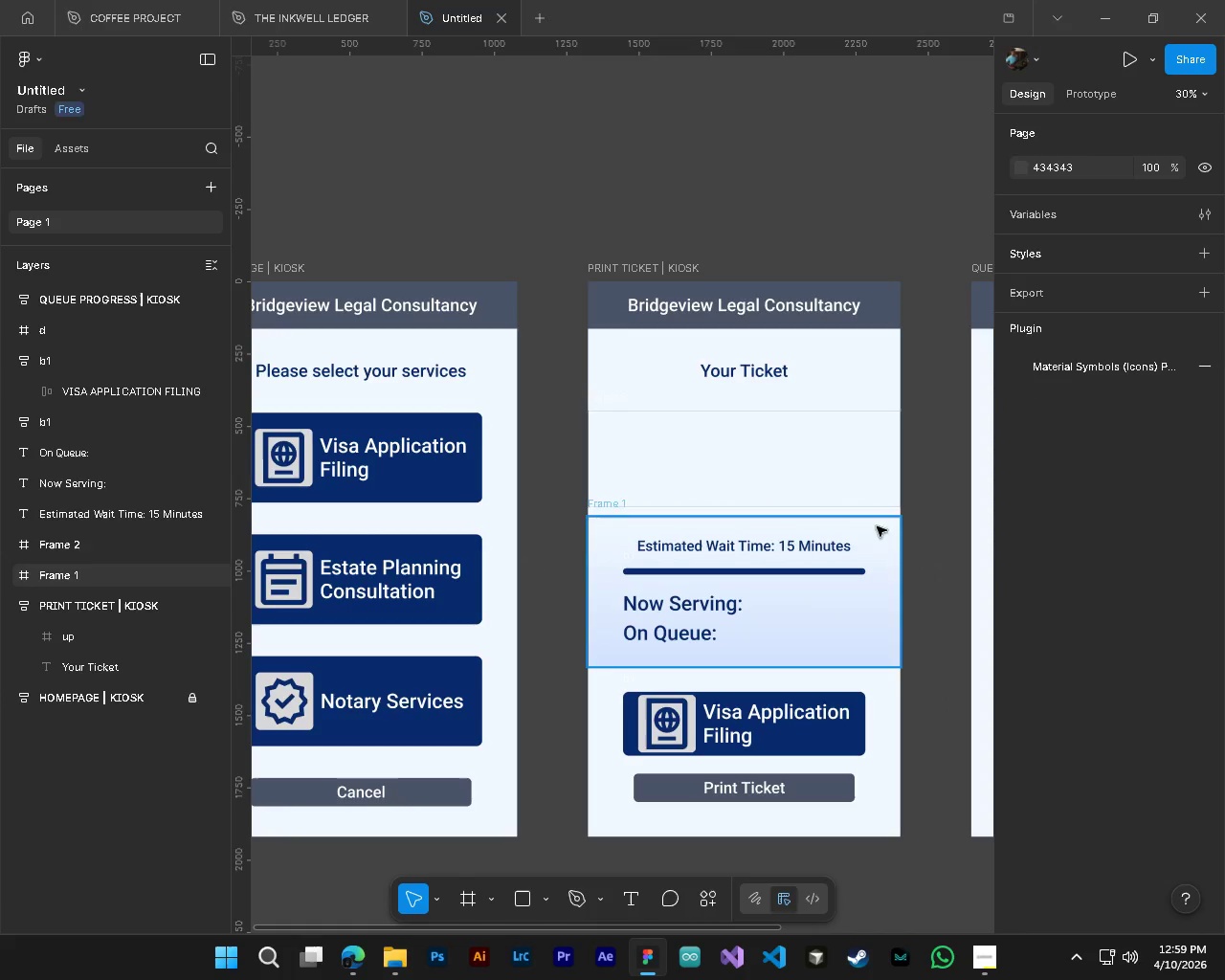 
hold_key(key=AltLeft, duration=0.73)
hold_key(key=ControlLeft, duration=0.73)
scroll: coordinate [902, 430], scroll_direction: up, amount: 4.0
 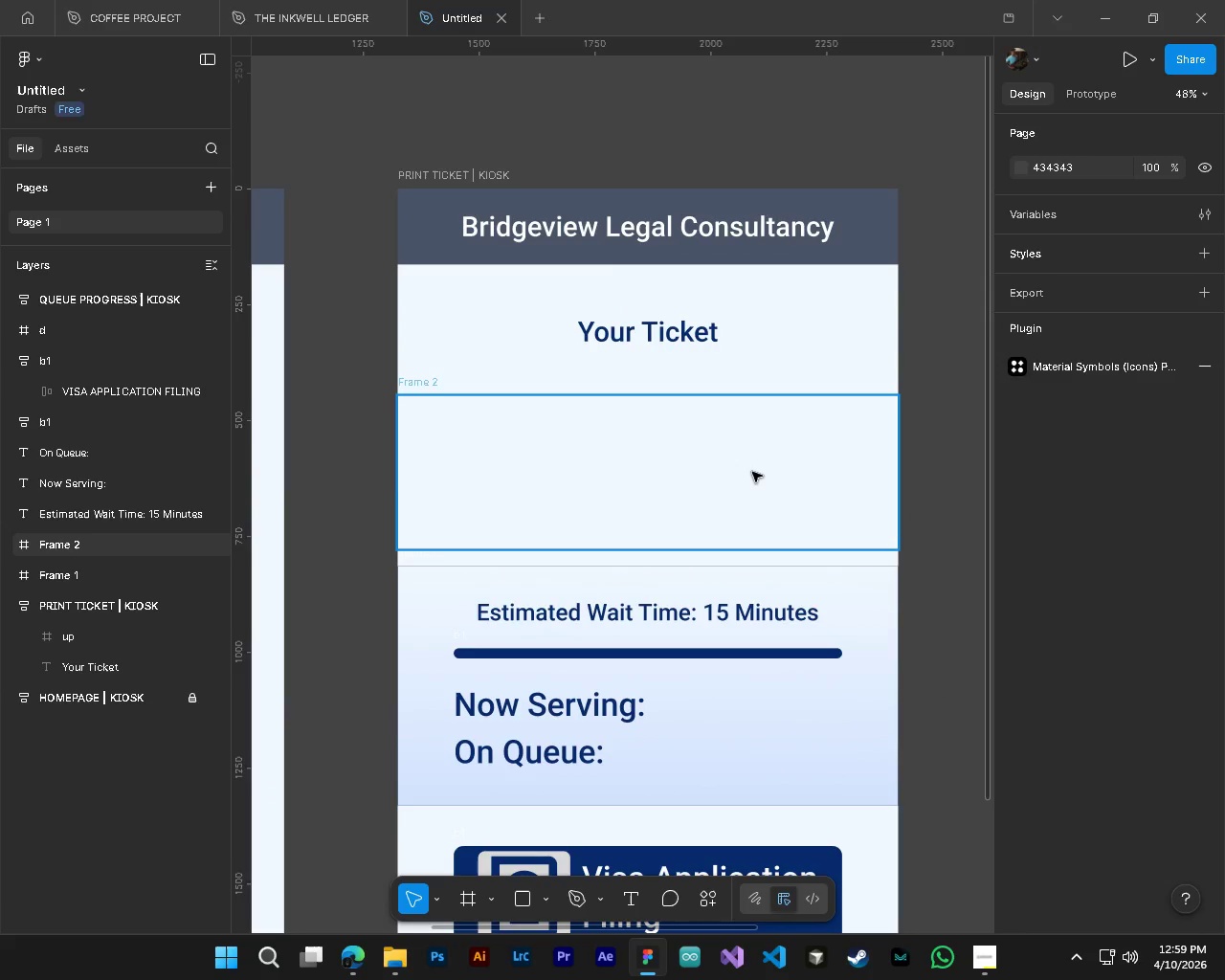 
left_click([752, 476])
 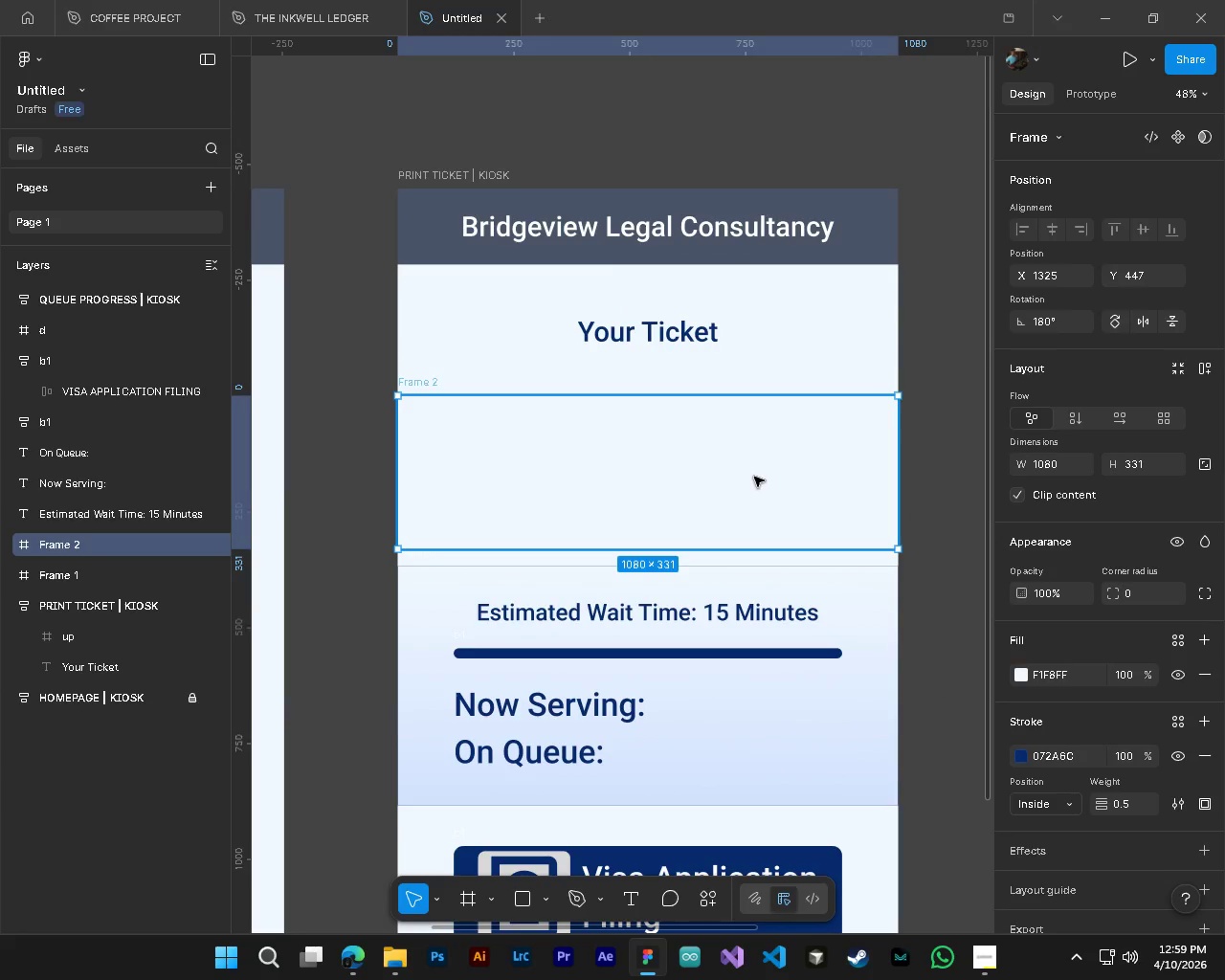 
key(Control+ControlLeft)
 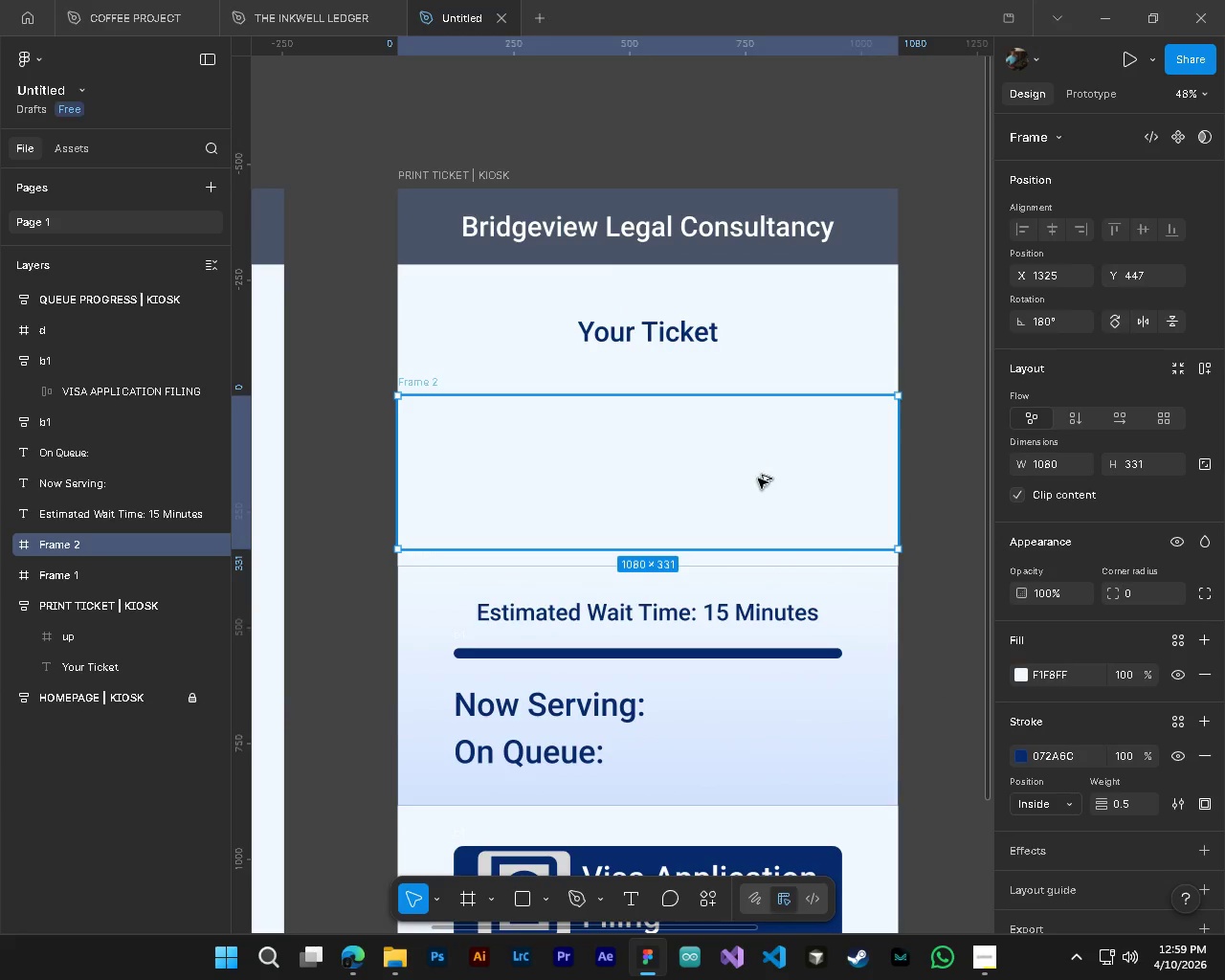 
key(Alt+Control+AltLeft)
 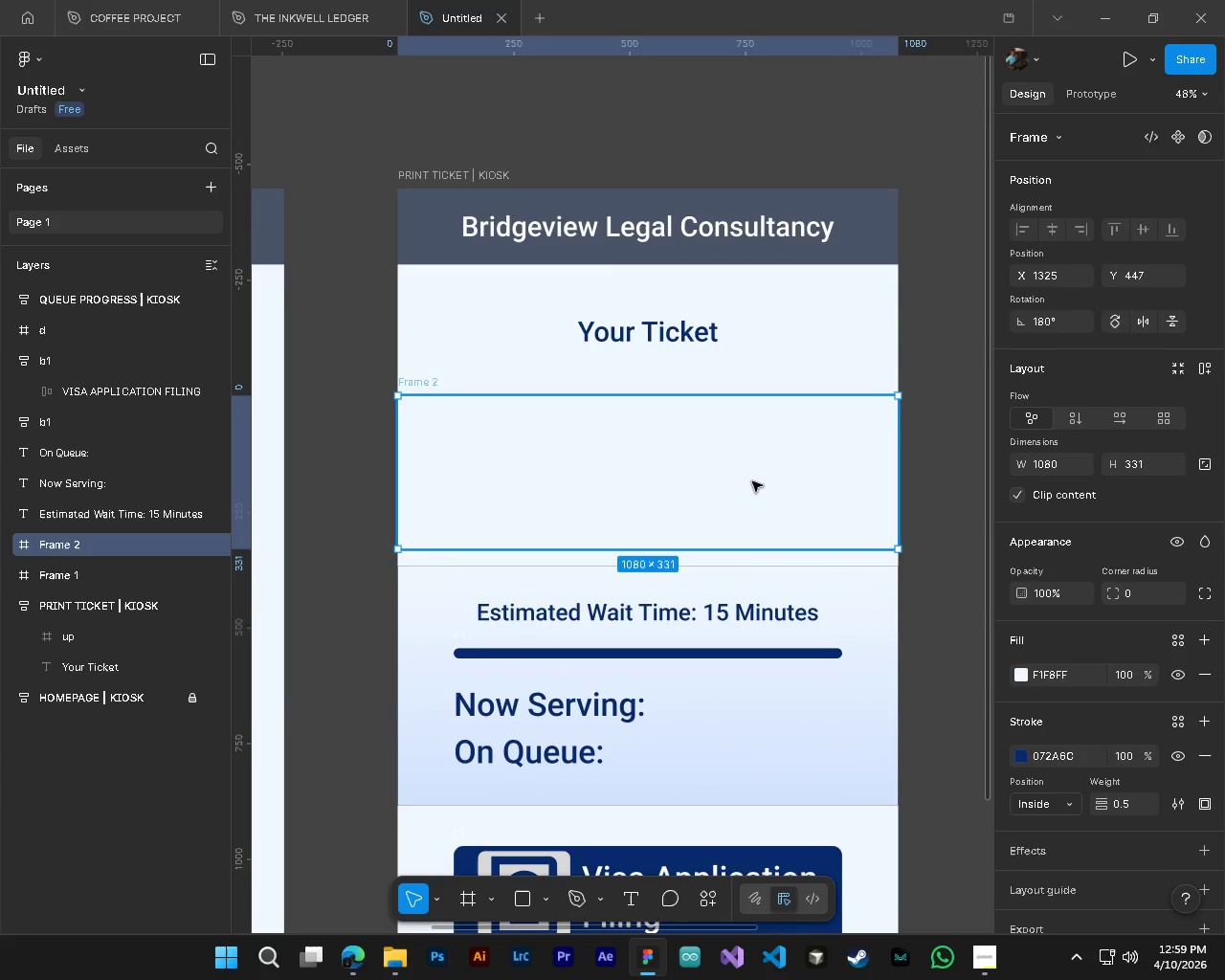 
hold_key(key=ControlLeft, duration=0.89)
hold_key(key=AltLeft, duration=0.84)
scroll: coordinate [737, 546], scroll_direction: down, amount: 4.0
 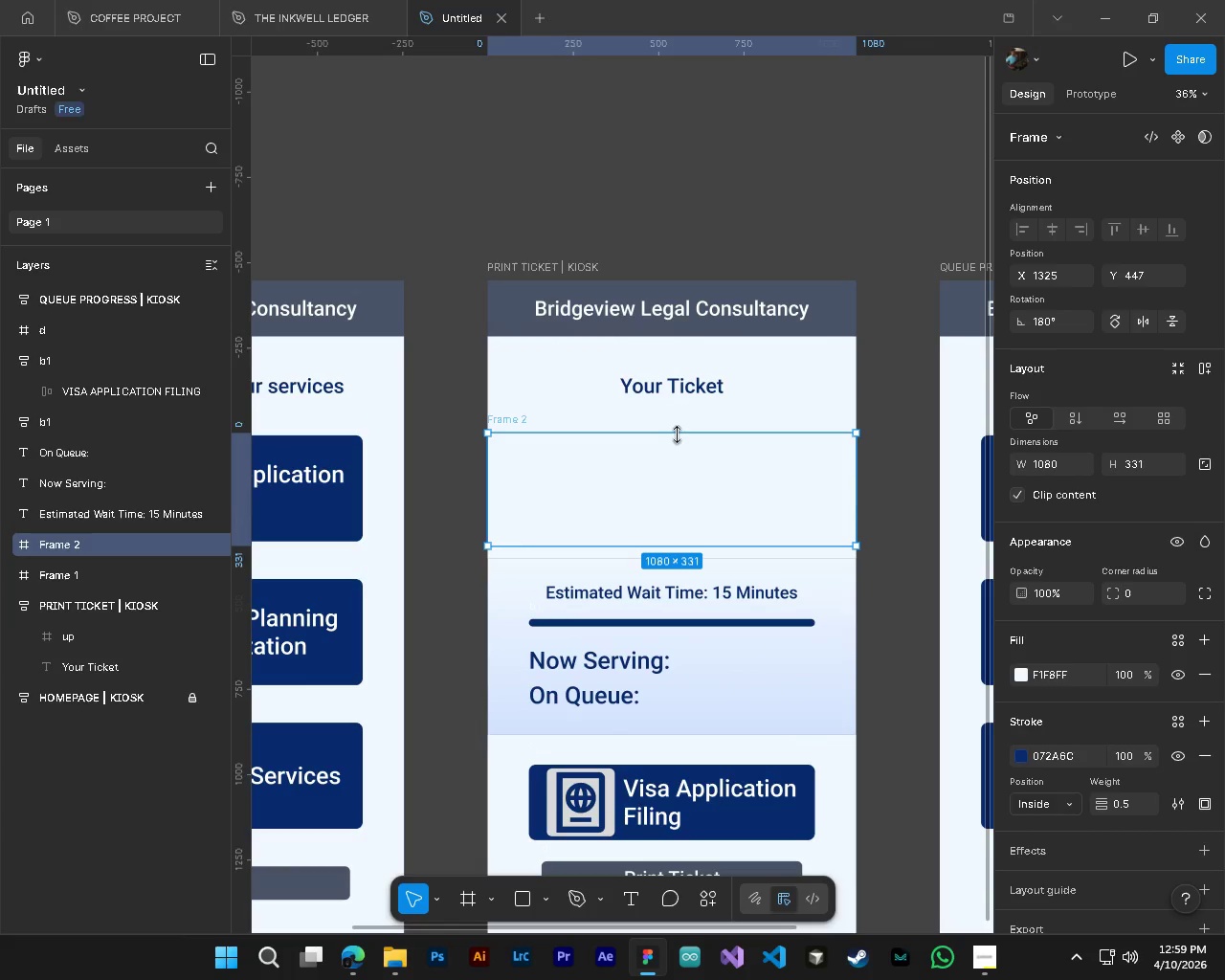 
left_click_drag(start_coordinate=[678, 434], to_coordinate=[682, 428])
 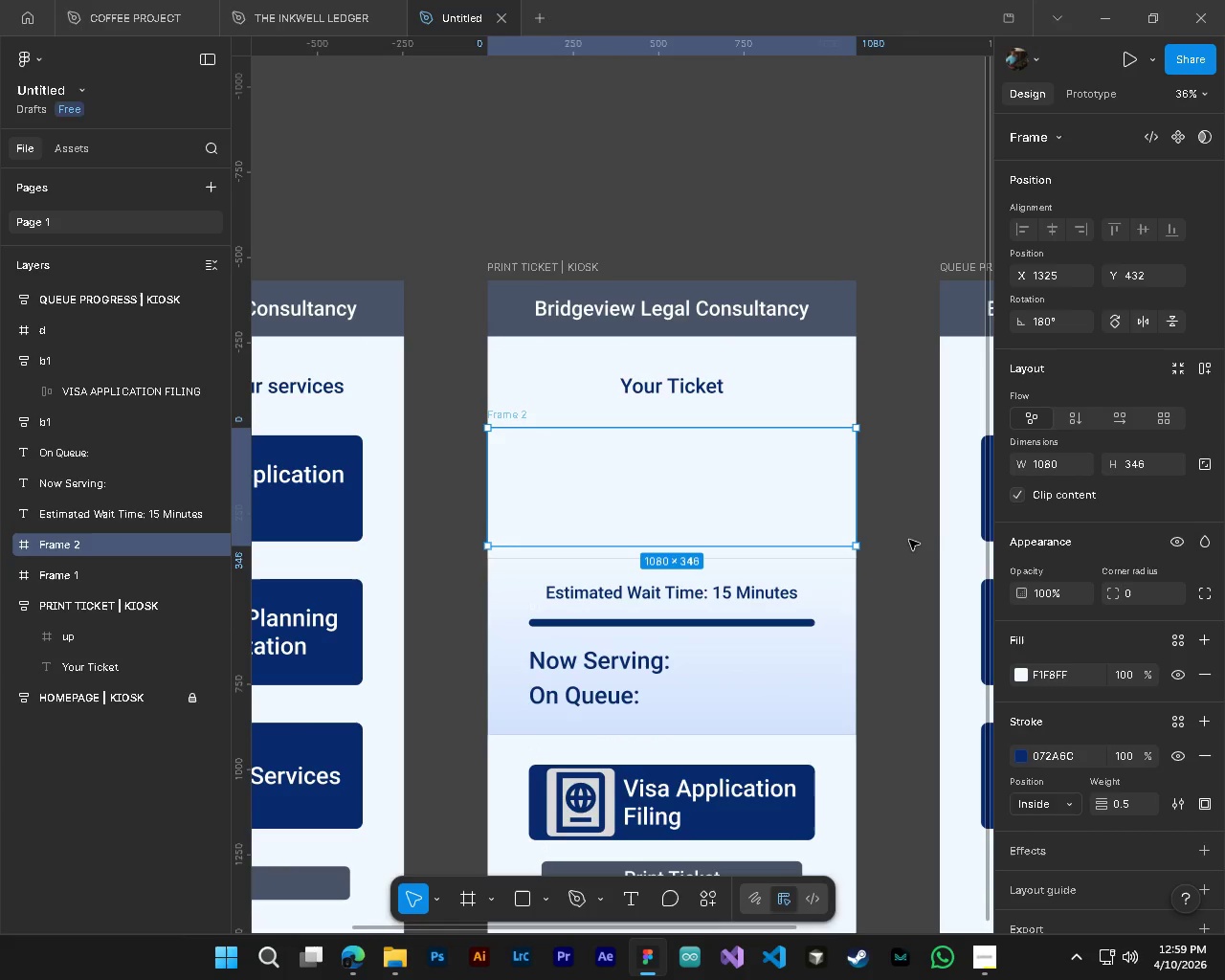 
left_click([904, 538])
 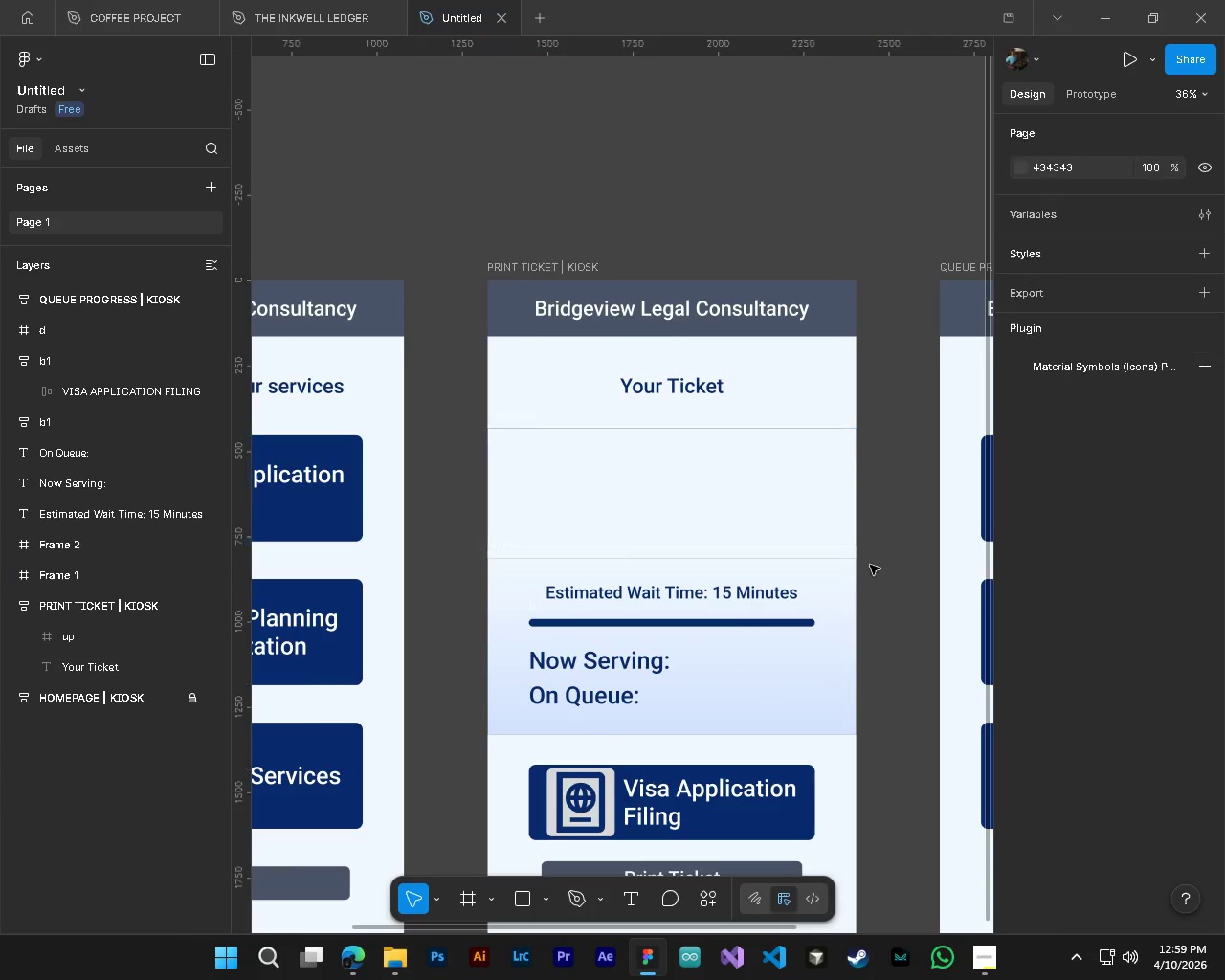 
key(Alt+Control+AltLeft)
 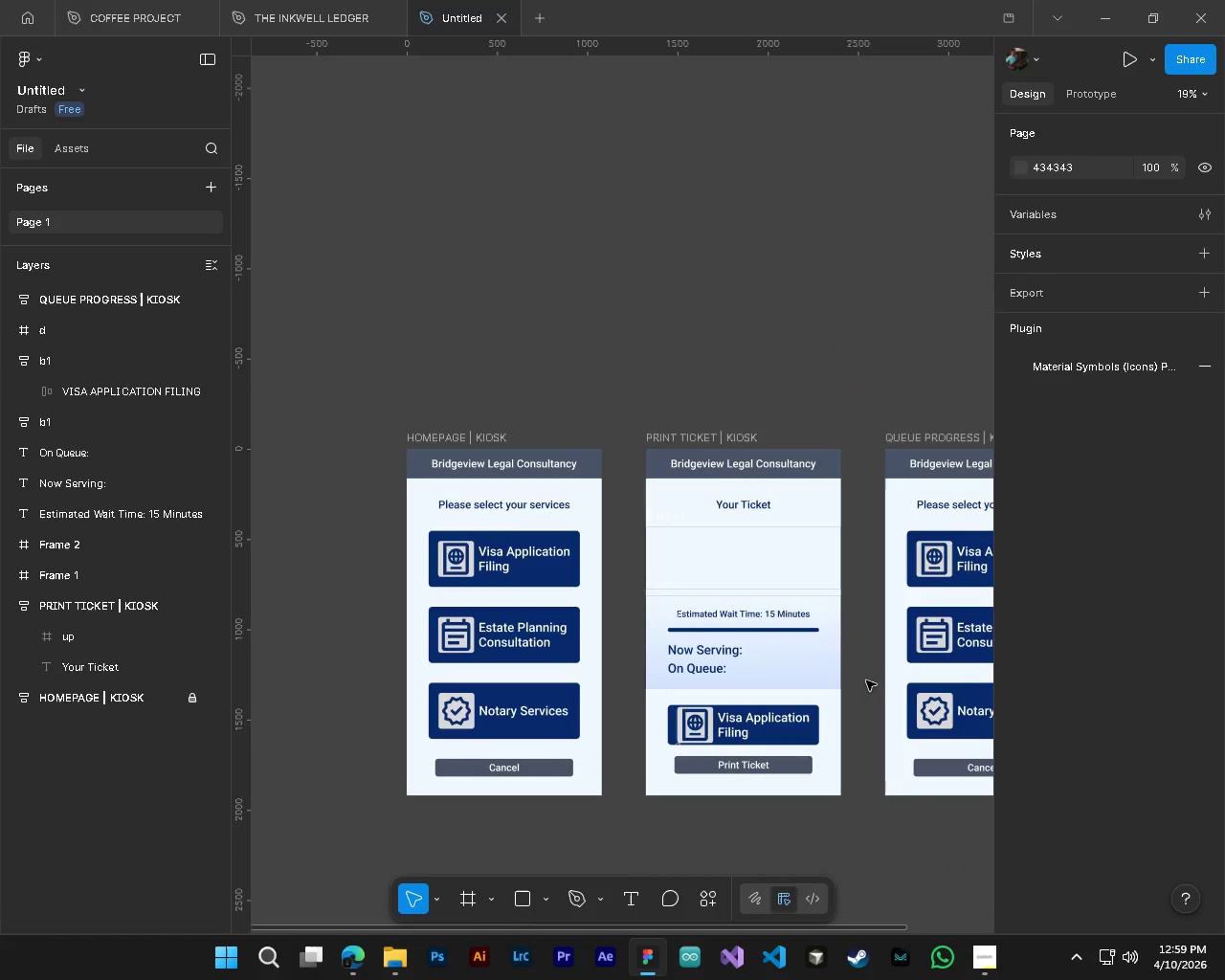 
key(Control+ControlLeft)
 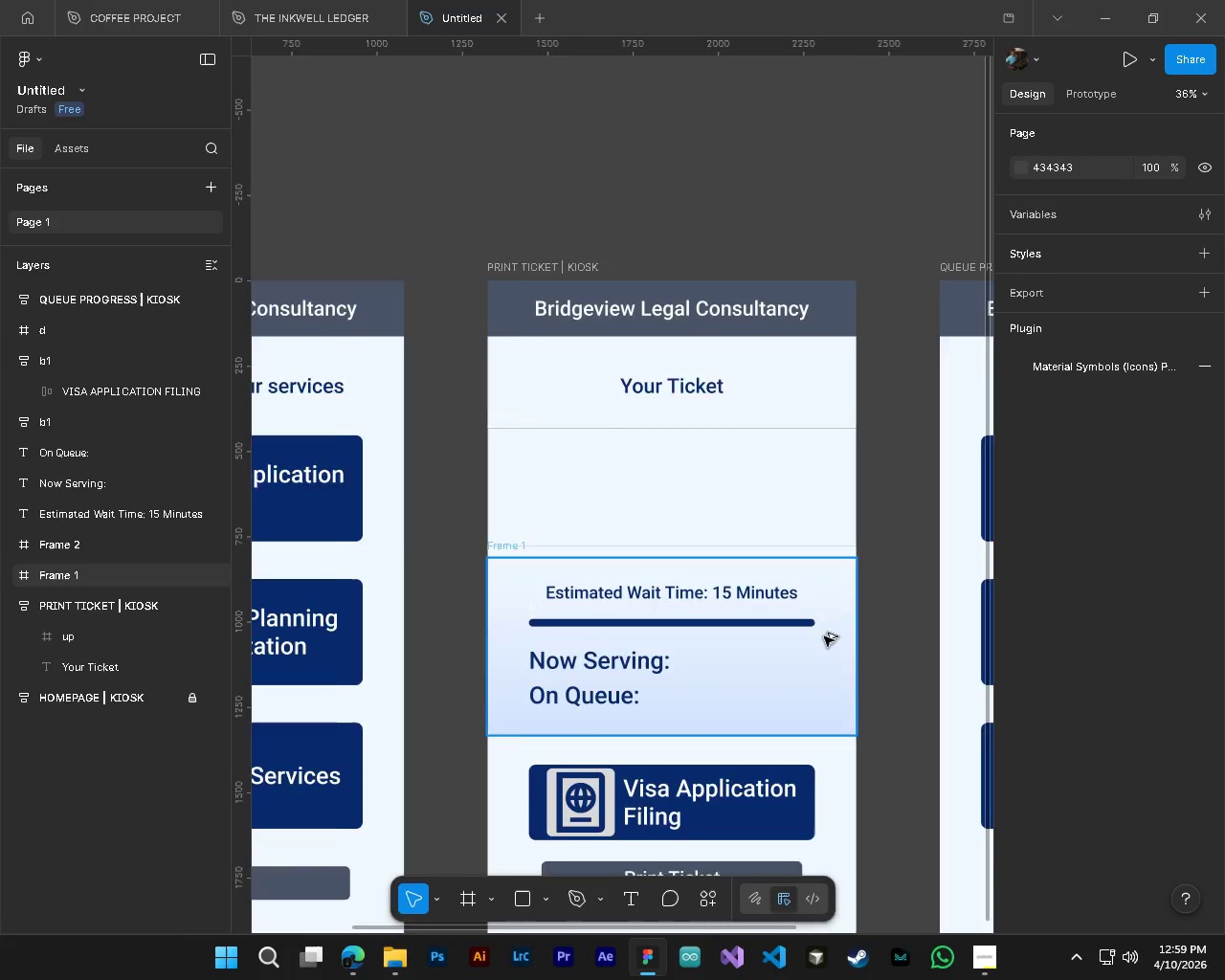 
scroll: coordinate [823, 638], scroll_direction: down, amount: 5.0
 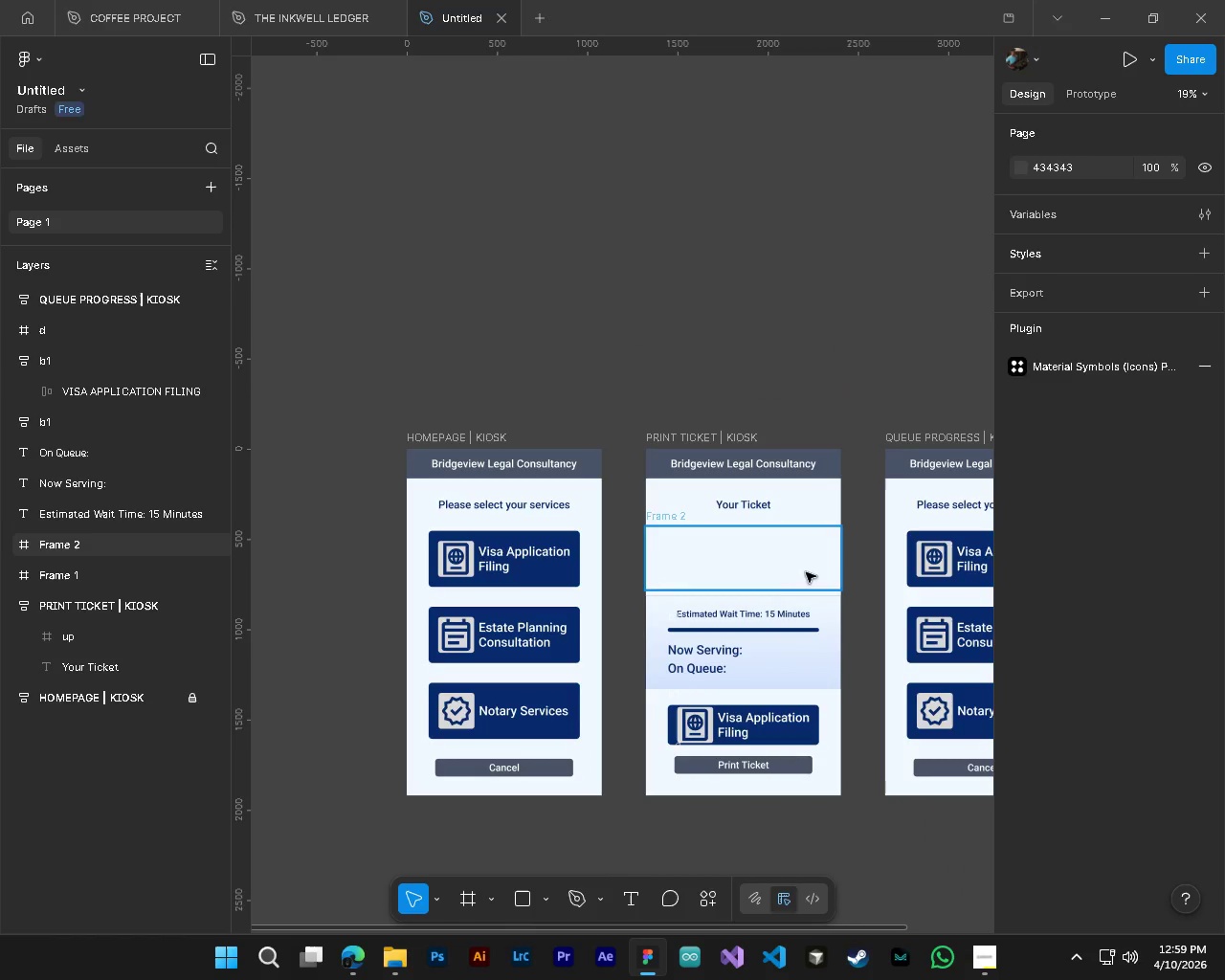 
hold_key(key=AltLeft, duration=0.92)
 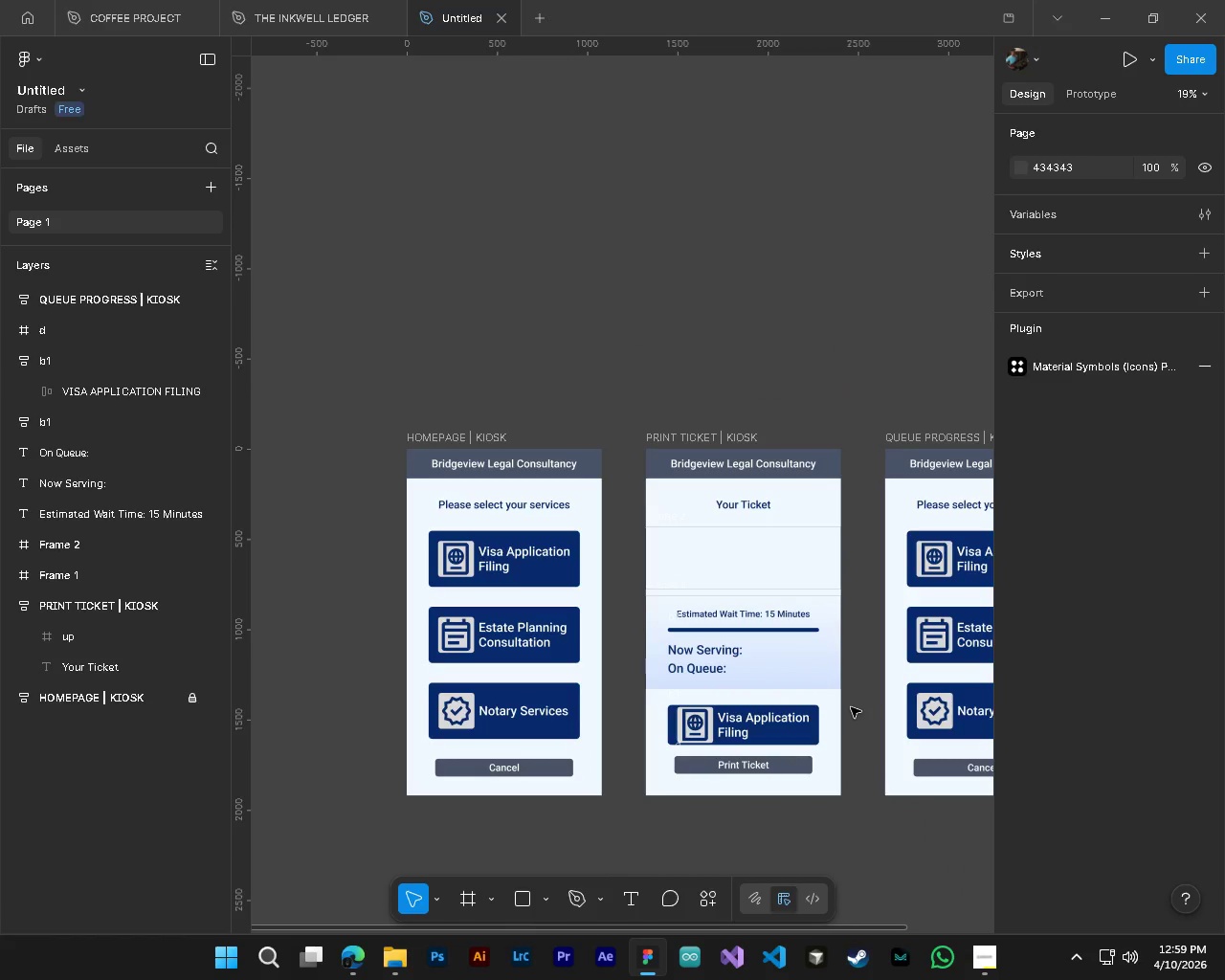 
hold_key(key=ControlLeft, duration=0.92)
 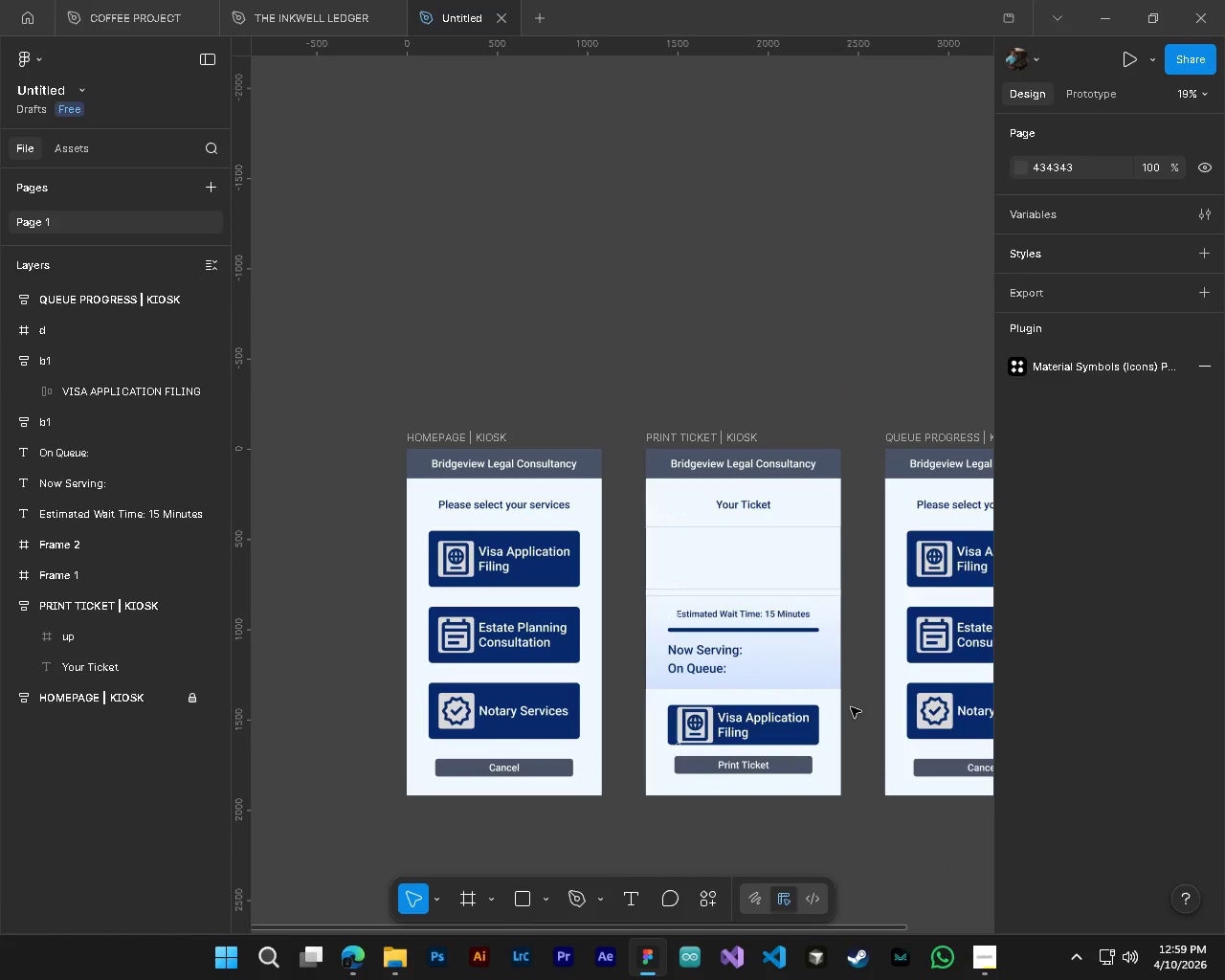 
hold_key(key=AltLeft, duration=1.5)
 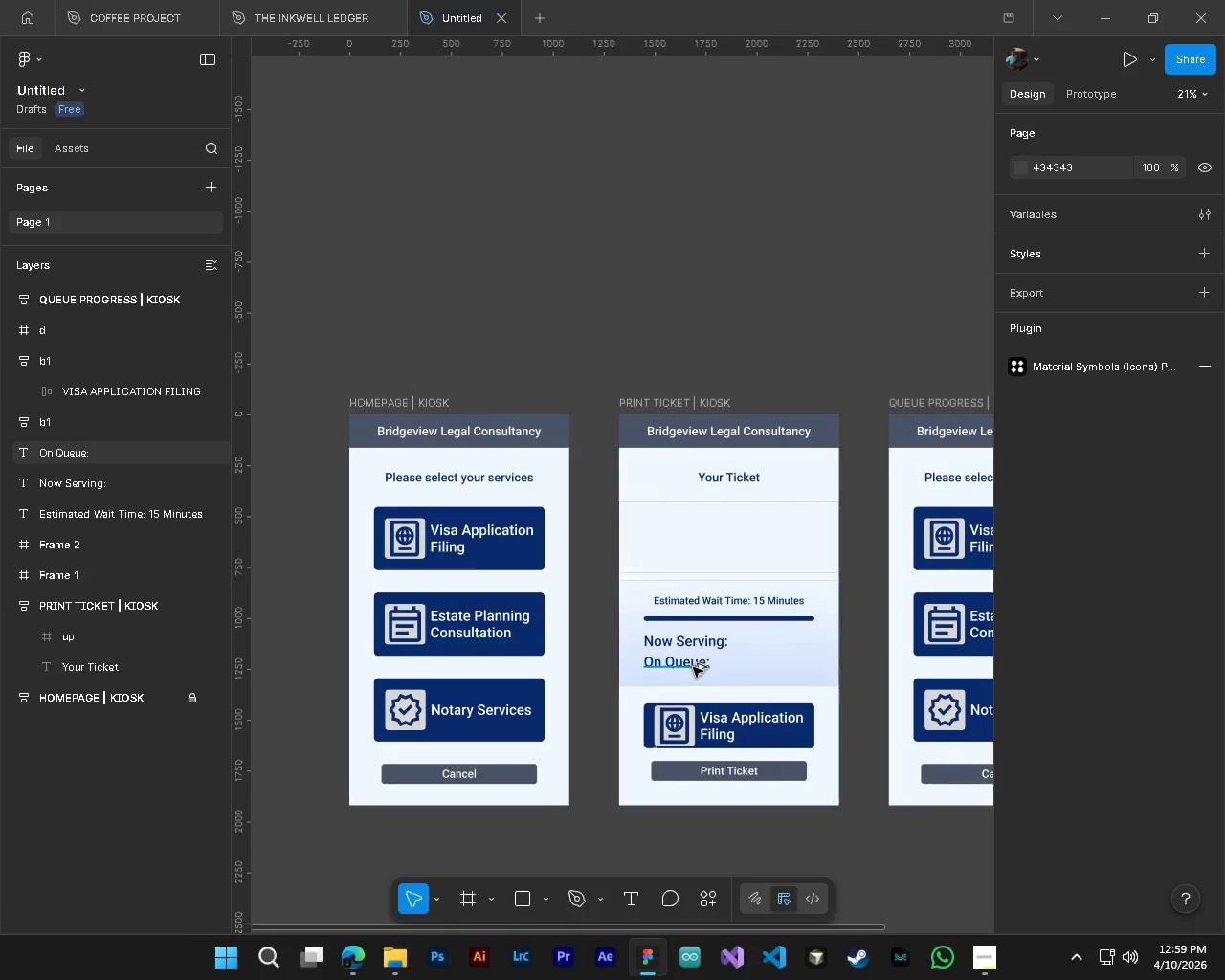 
hold_key(key=ControlLeft, duration=2.84)
hold_key(key=AltLeft, duration=1.31)
scroll: coordinate [807, 725], scroll_direction: up, amount: 7.0
 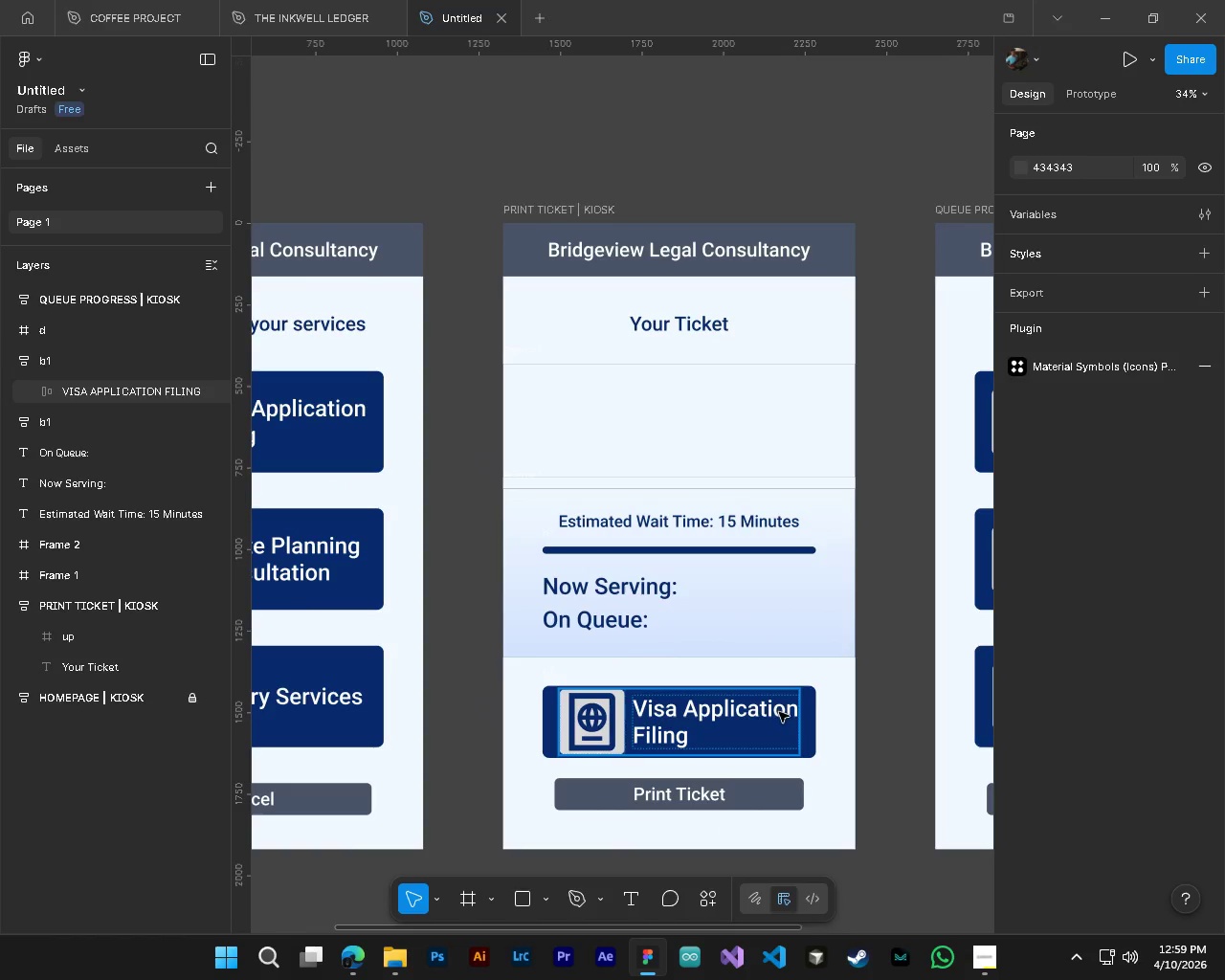 
key(Control+ControlLeft)
 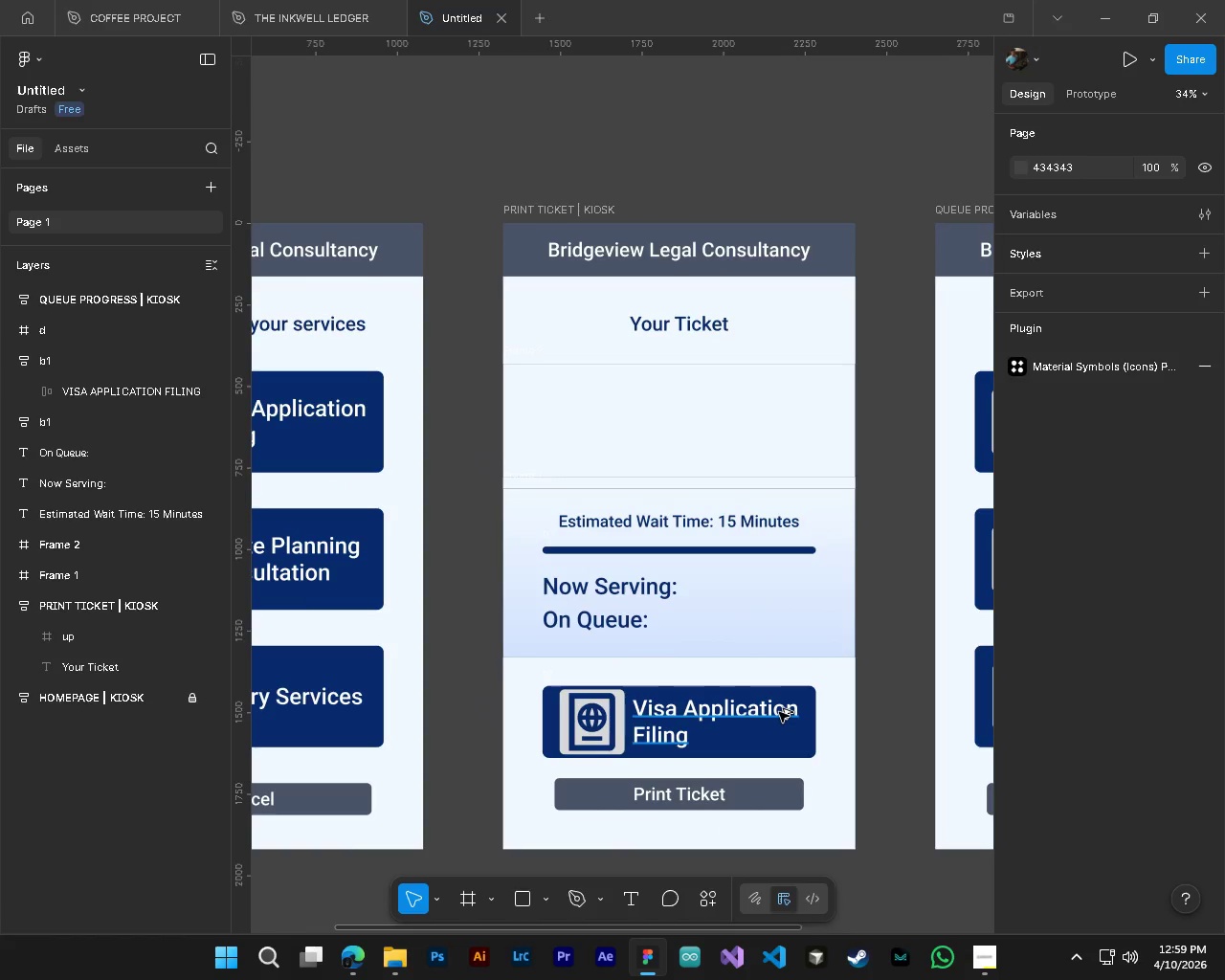 
key(Alt+Control+AltLeft)
 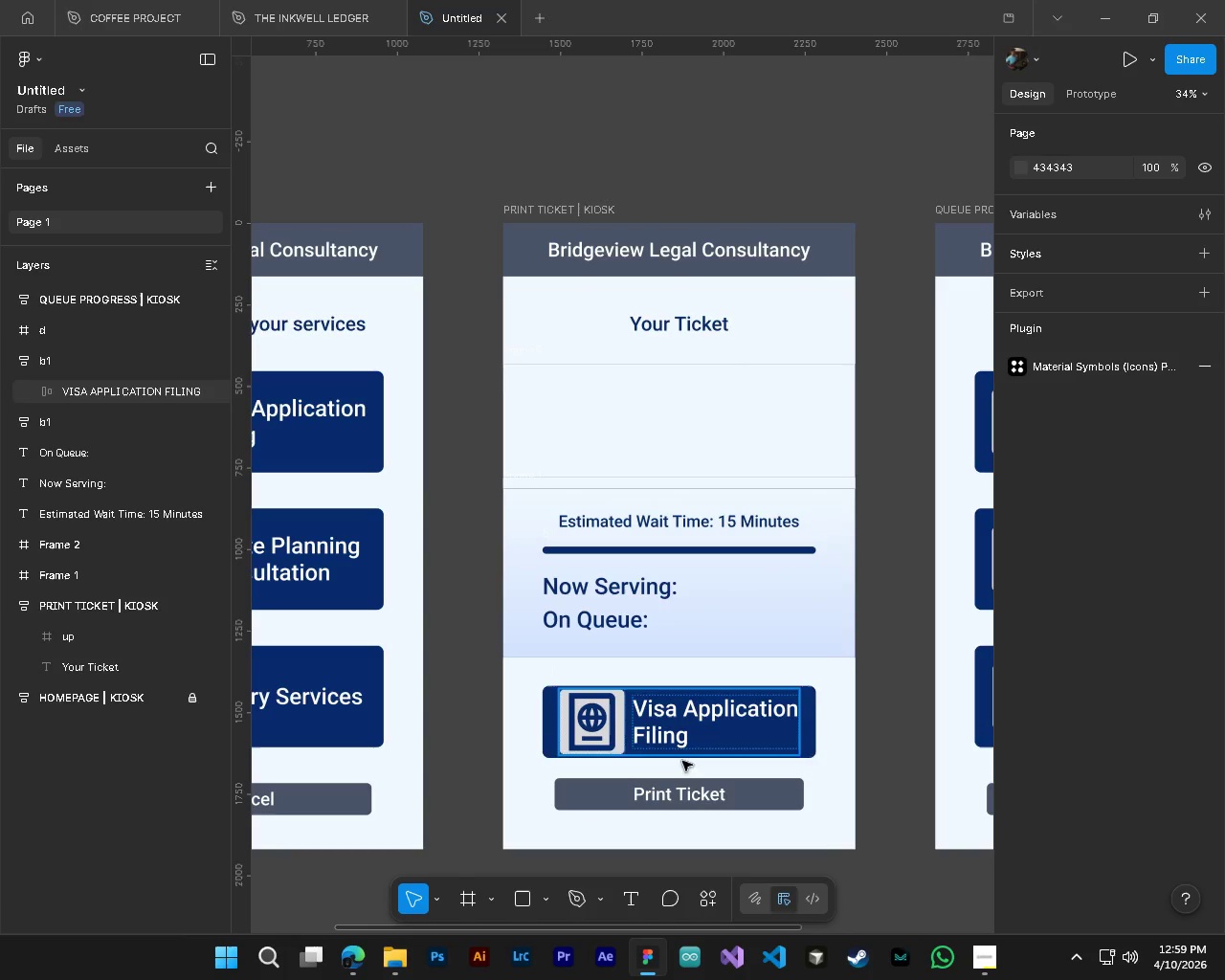 
wait(13.23)
 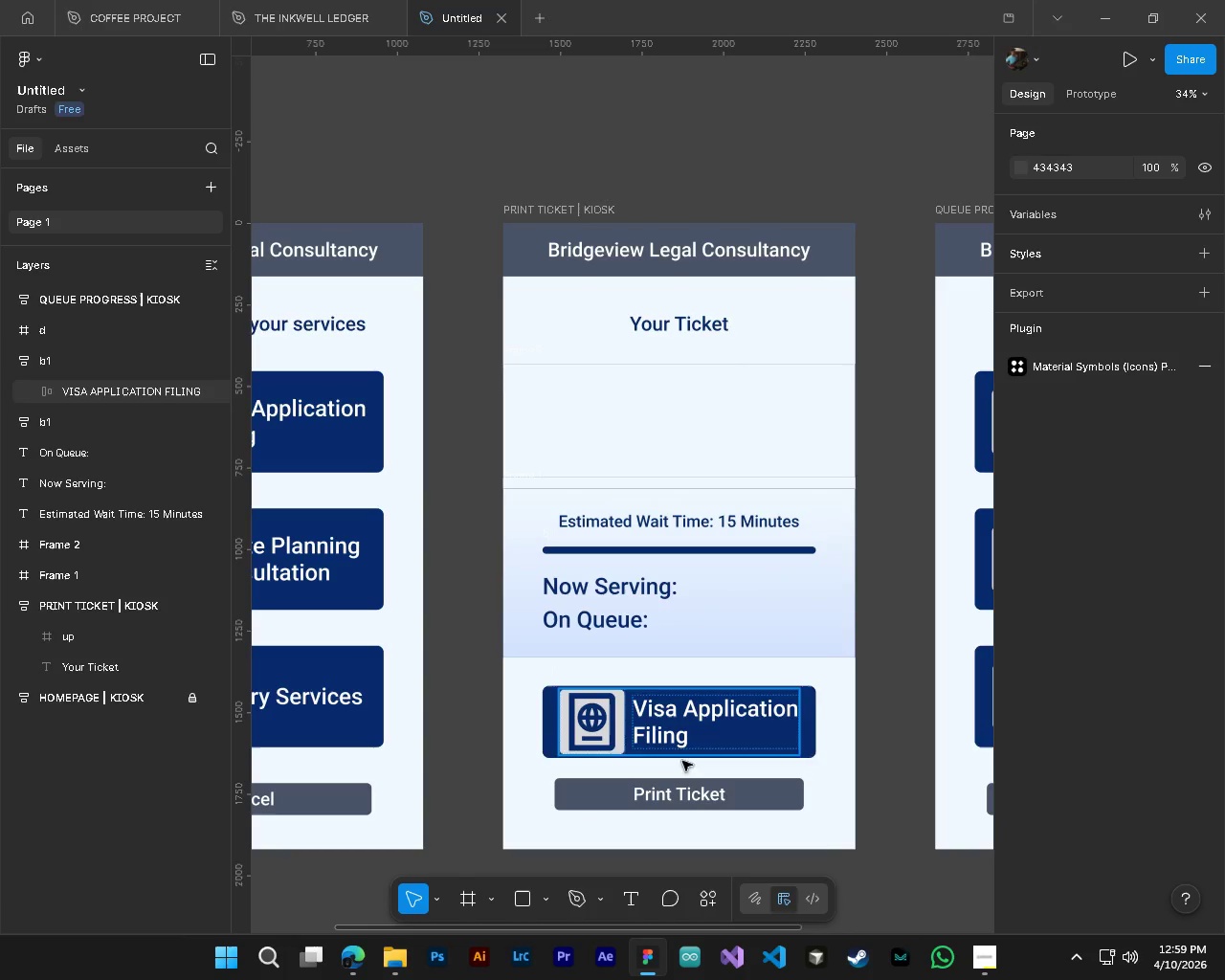 
key(Alt+Control+AltLeft)
 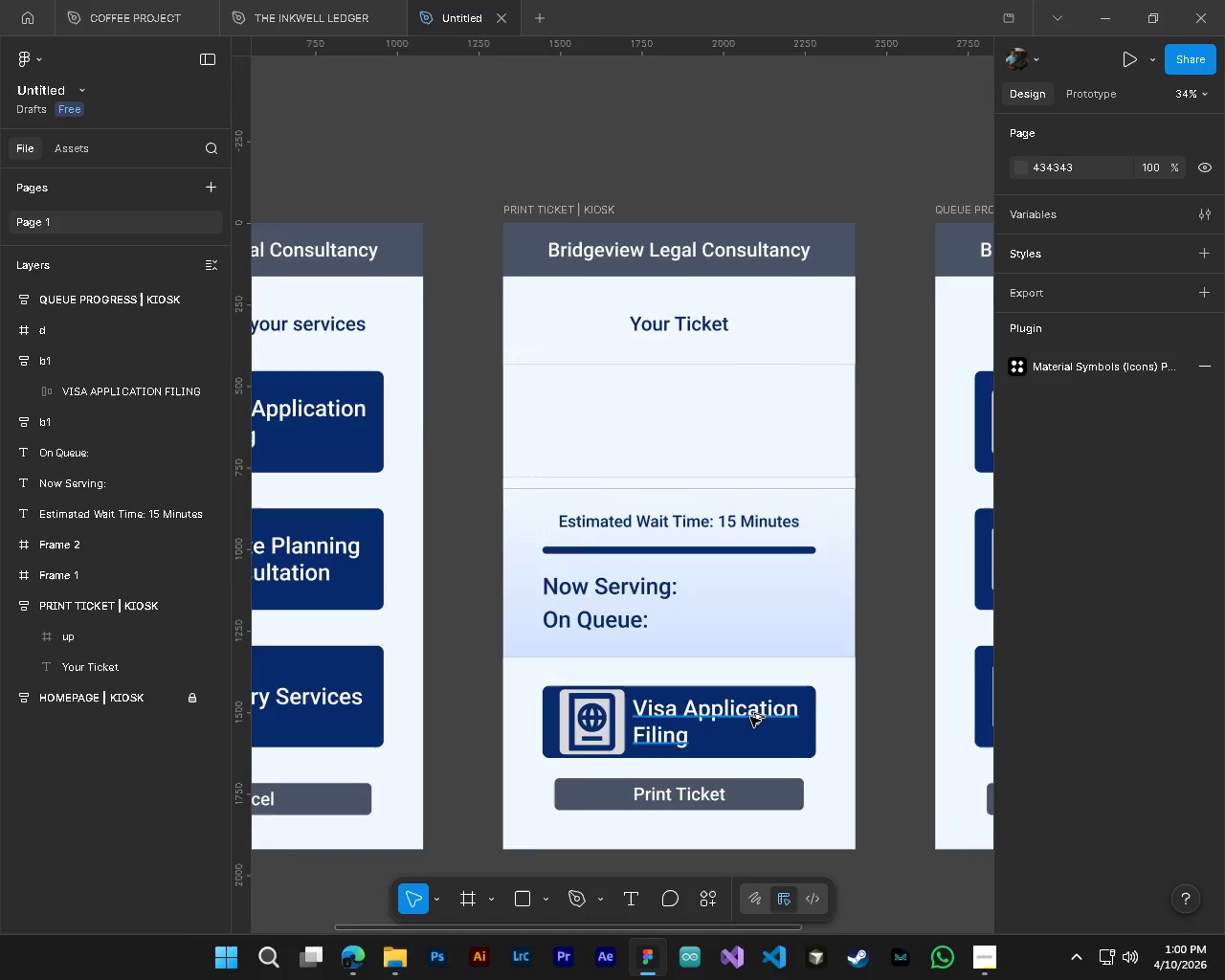 
hold_key(key=ControlLeft, duration=0.45)
hold_key(key=AltLeft, duration=0.41)
scroll: coordinate [751, 718], scroll_direction: down, amount: 6.0
 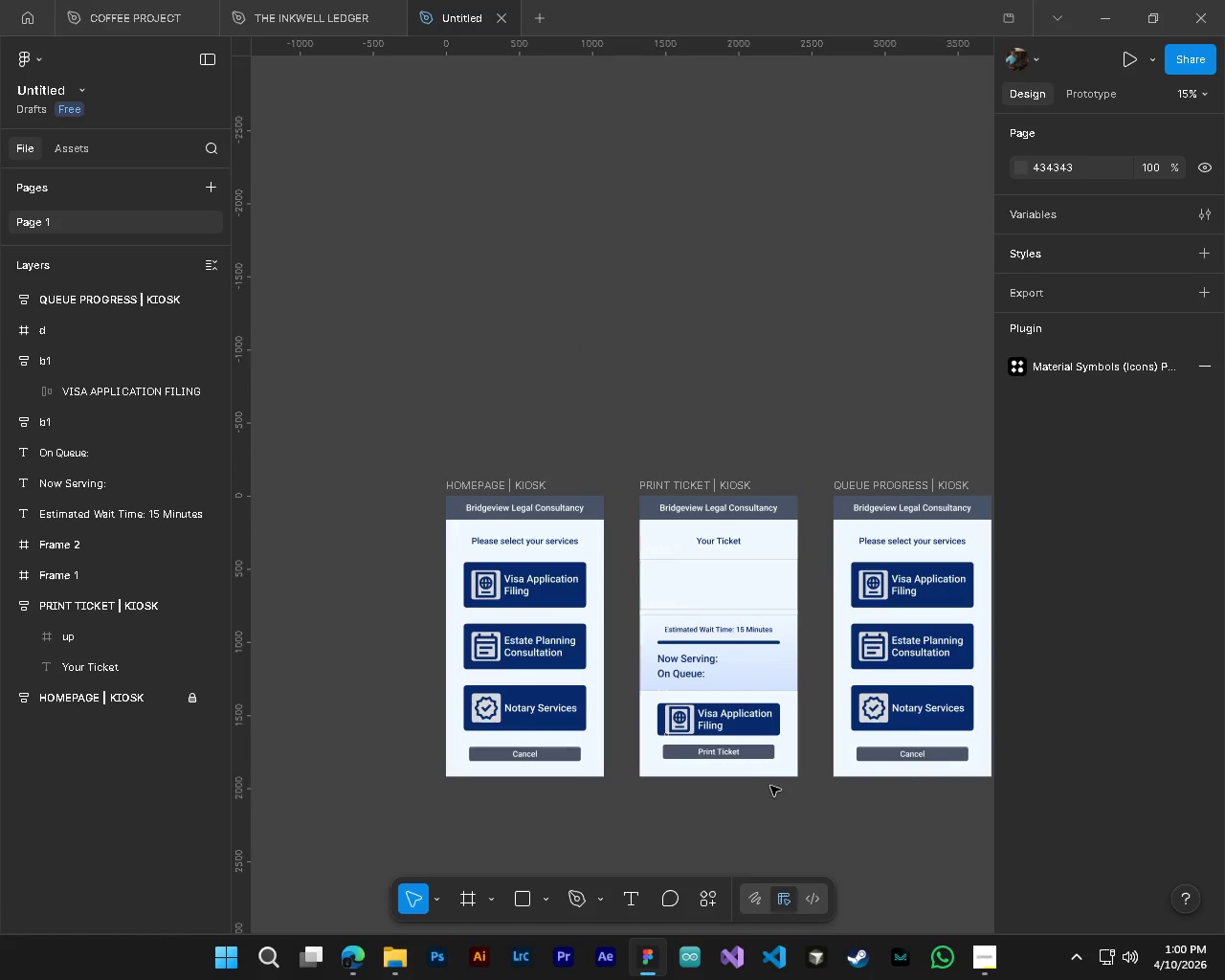 
hold_key(key=ShiftLeft, duration=0.53)
 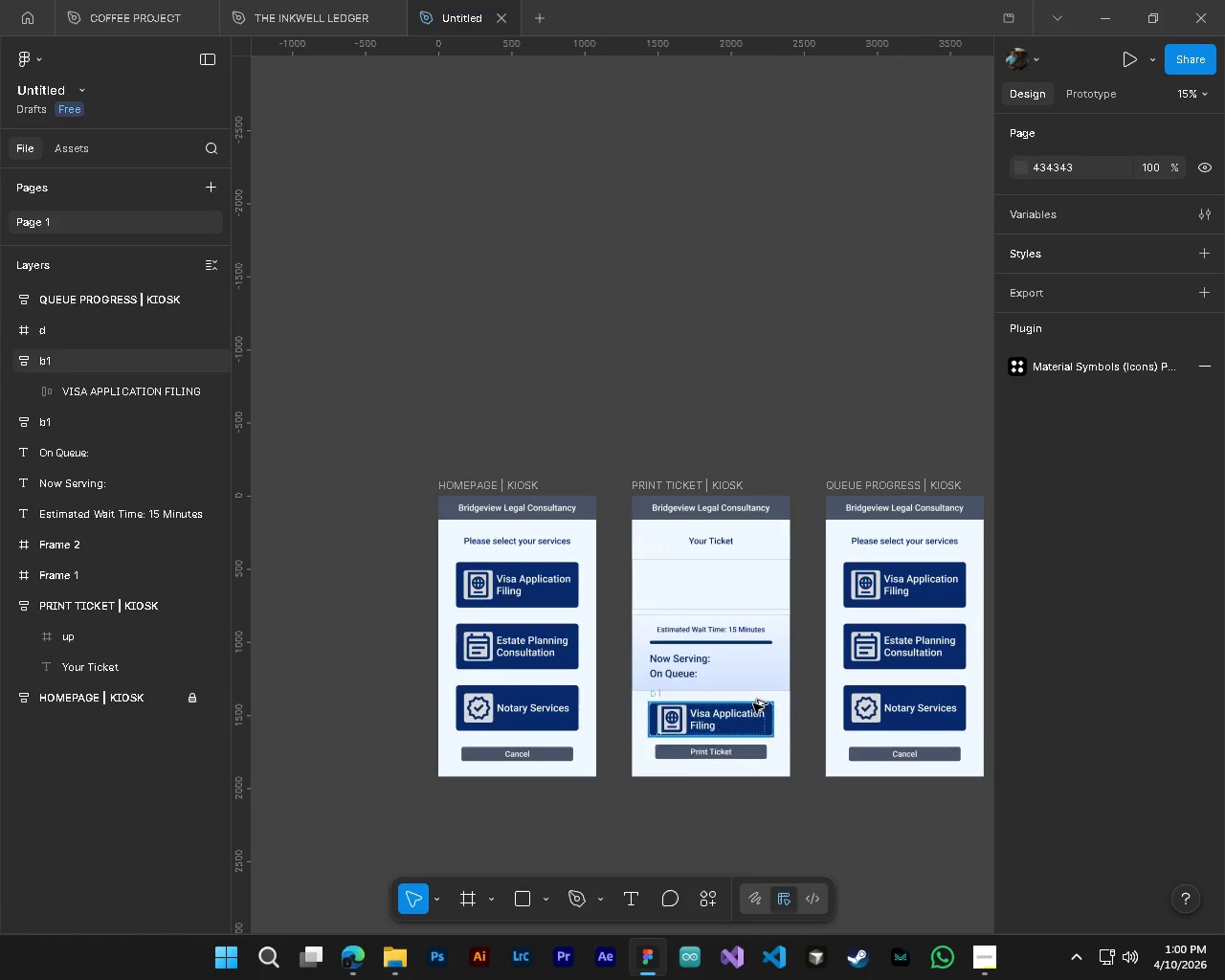 
hold_key(key=AltLeft, duration=3.11)
 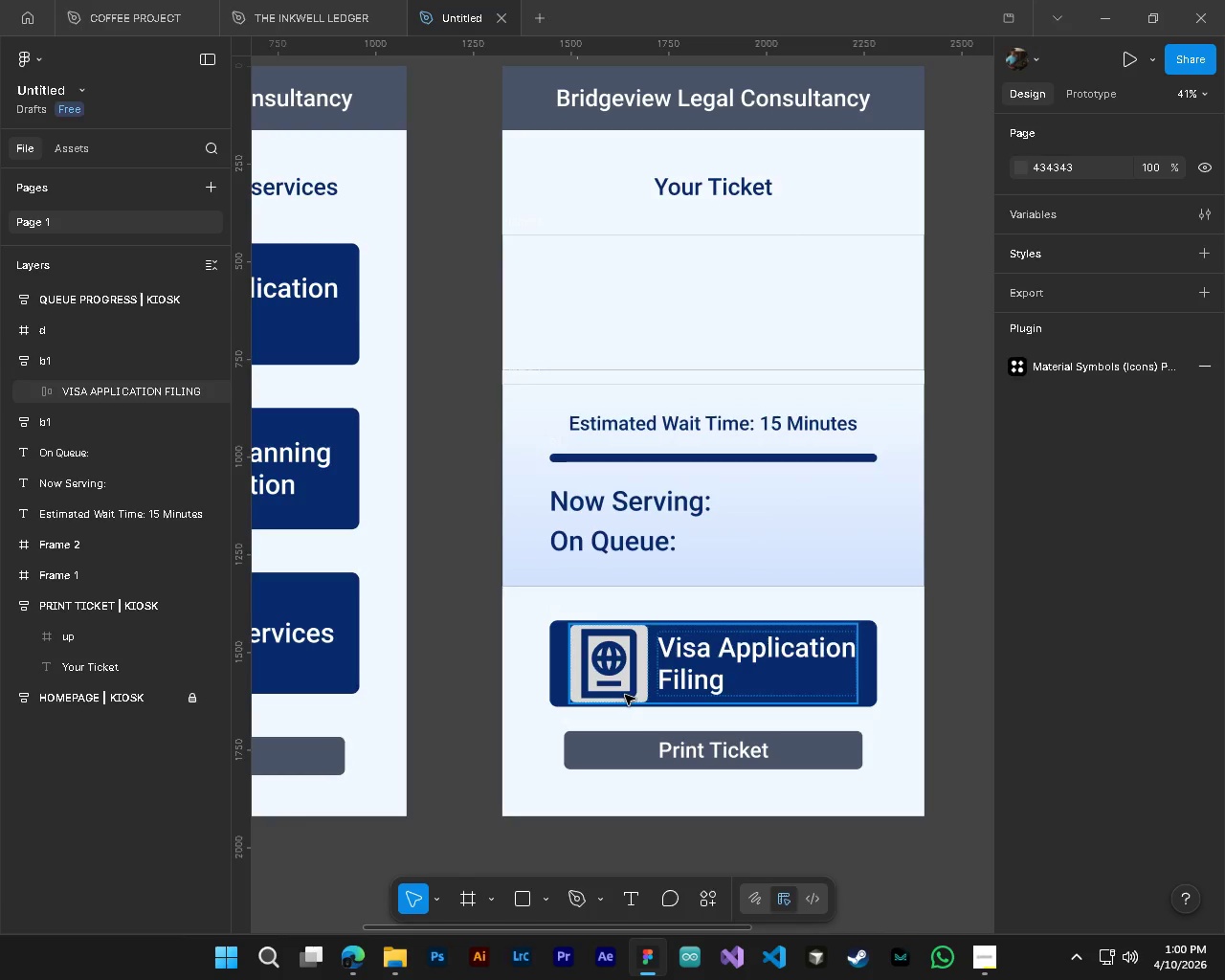 
hold_key(key=ControlLeft, duration=1.5)
 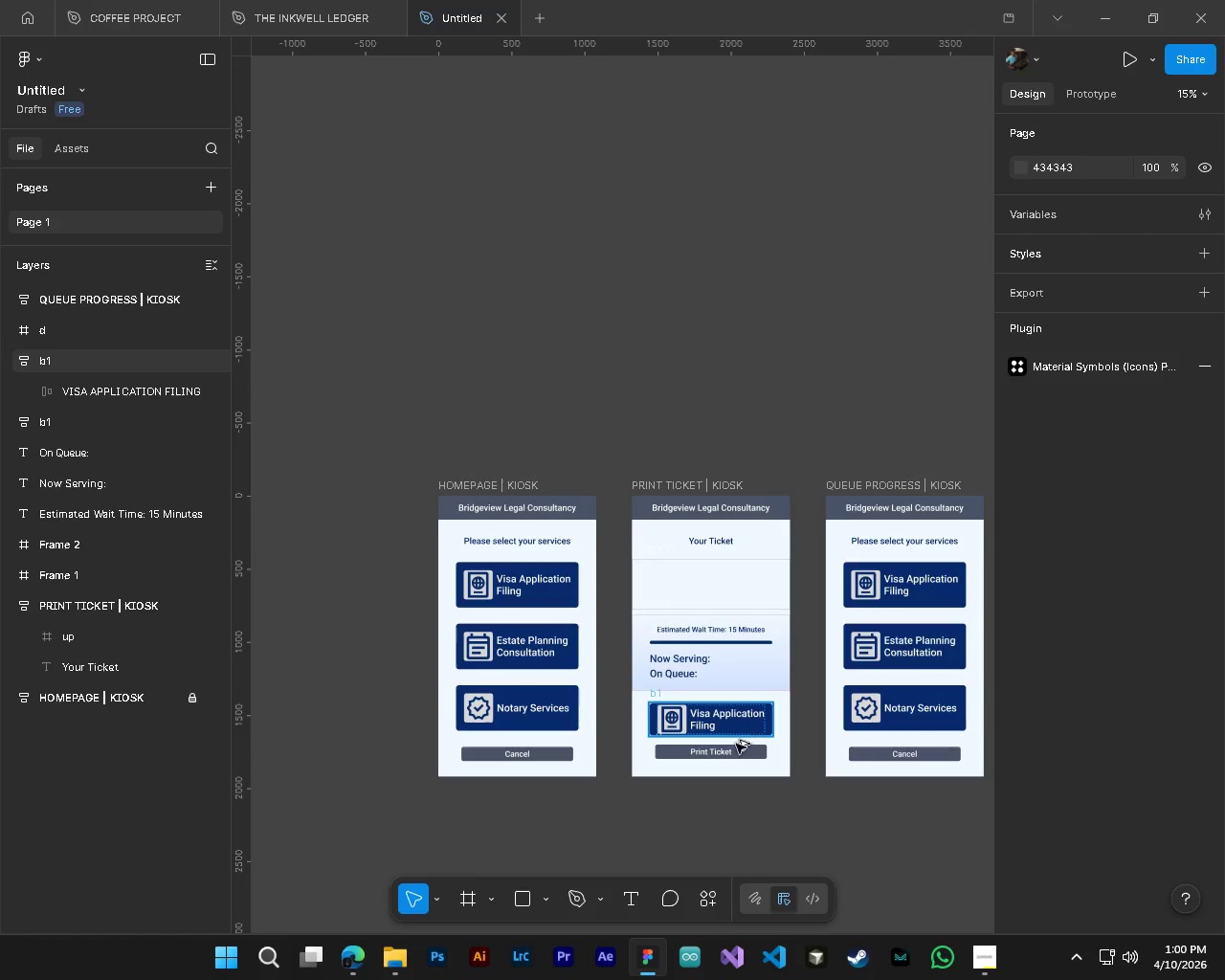 
scroll: coordinate [702, 817], scroll_direction: down, amount: 1.0
 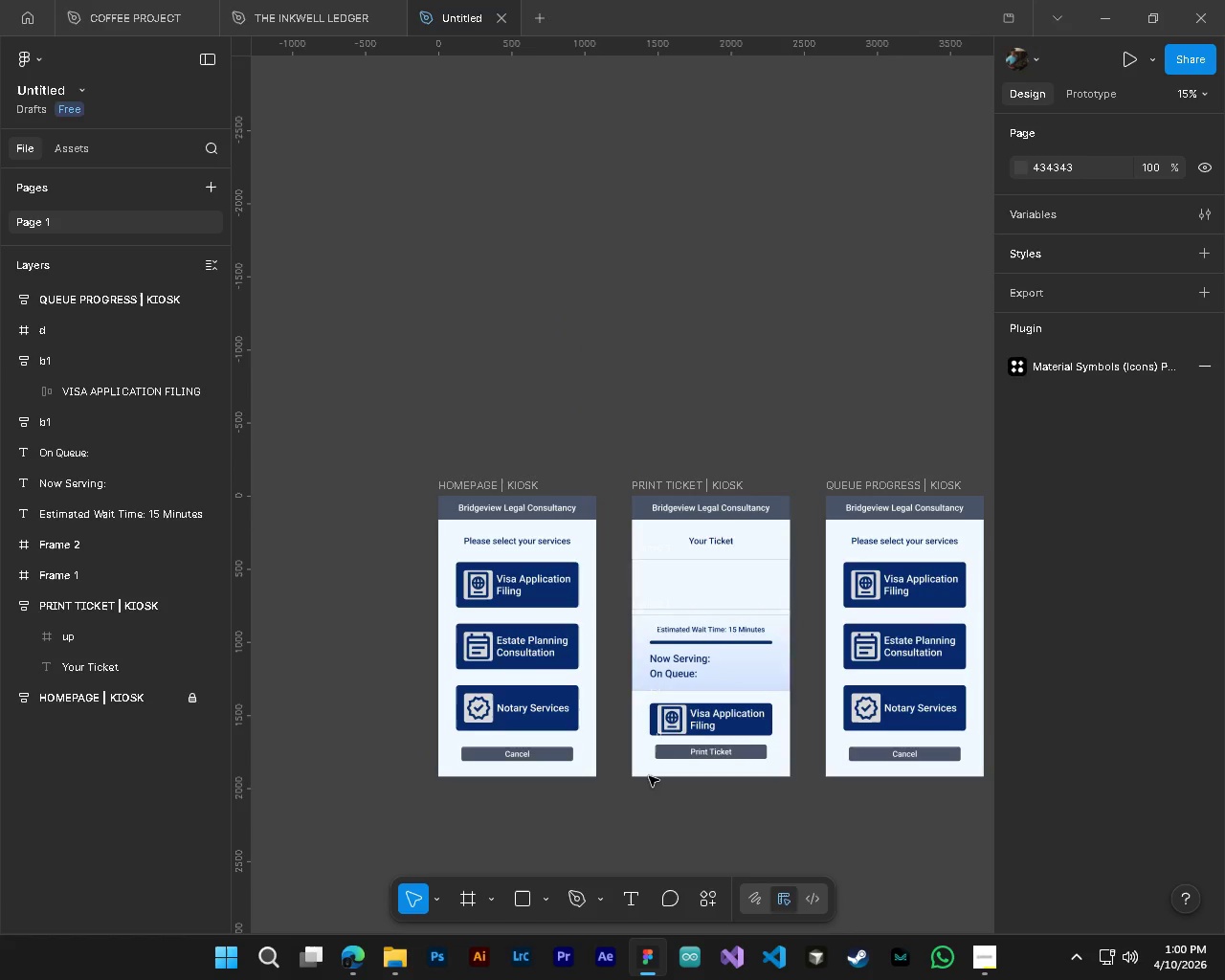 
hold_key(key=ControlLeft, duration=1.51)
 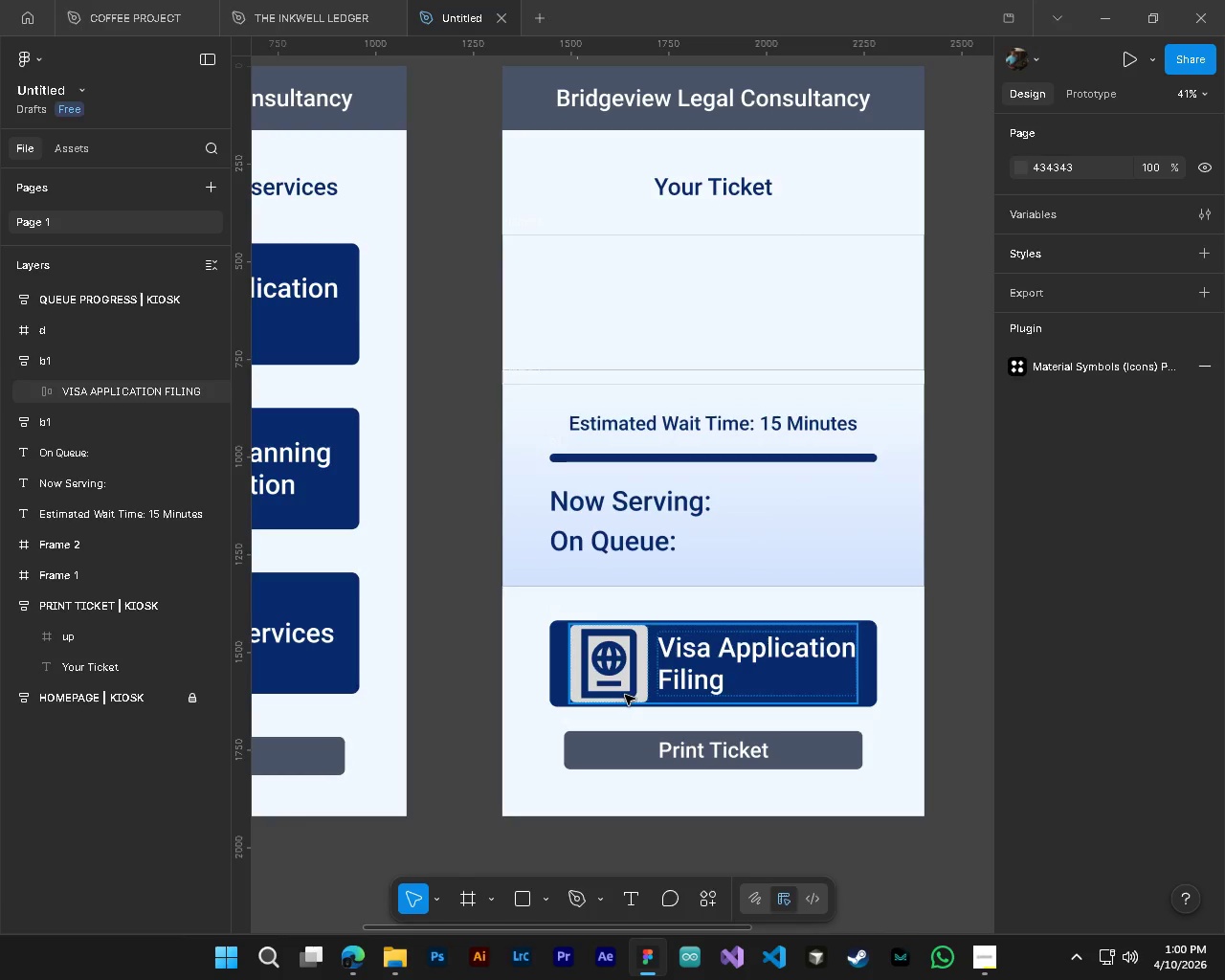 
key(Alt+Control+ControlLeft)
 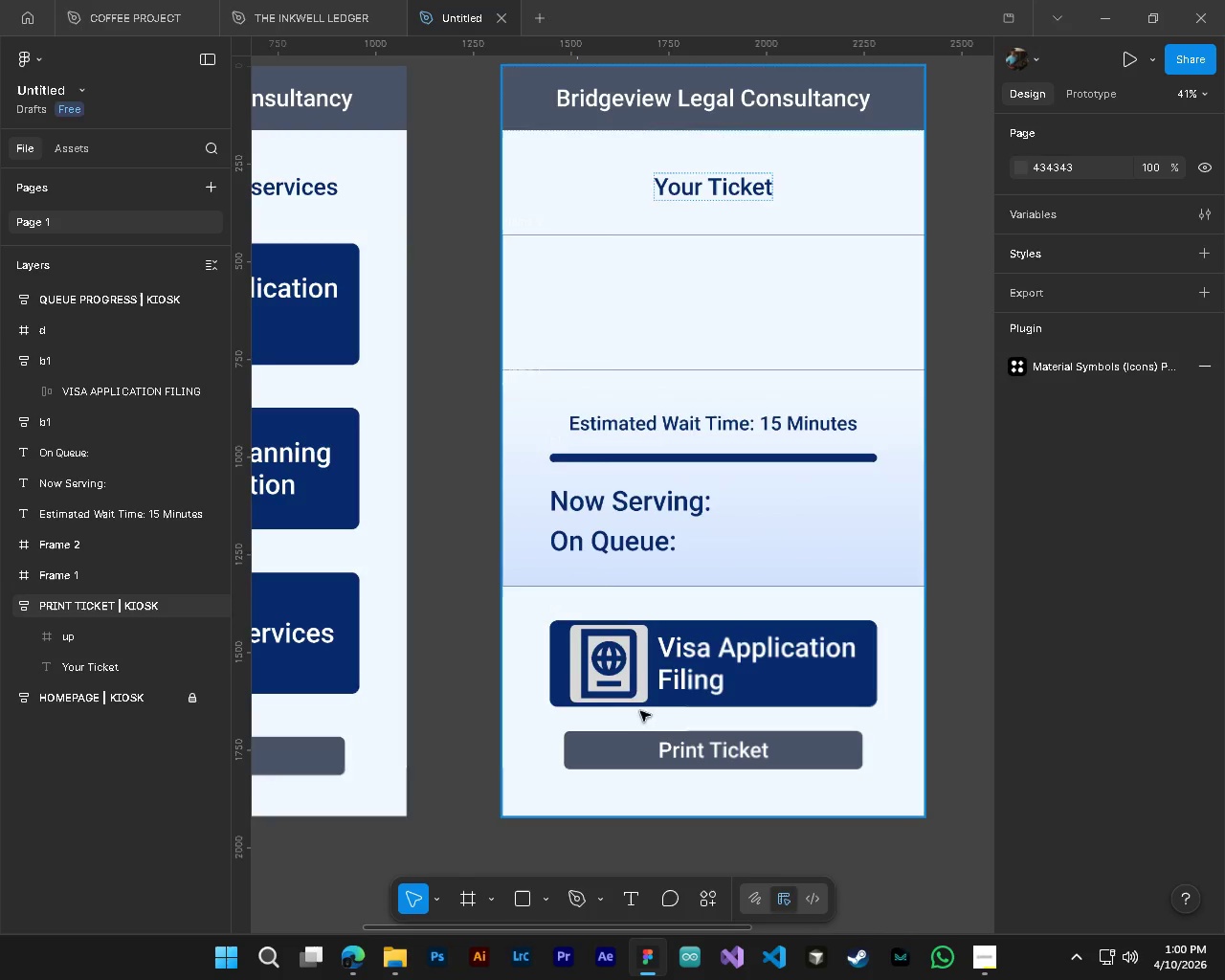 
key(Alt+Control+ControlLeft)
 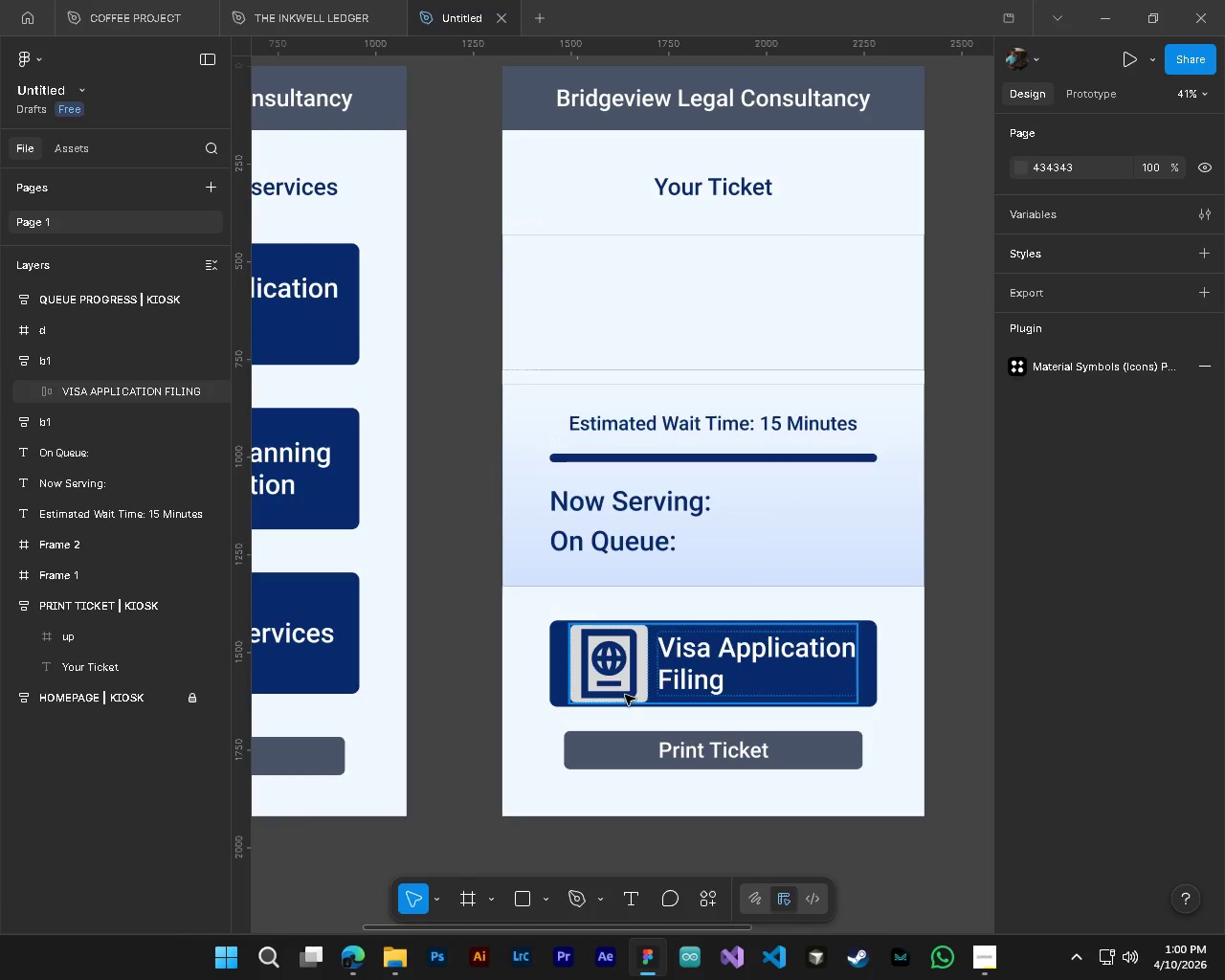 
scroll: coordinate [657, 728], scroll_direction: up, amount: 9.0
 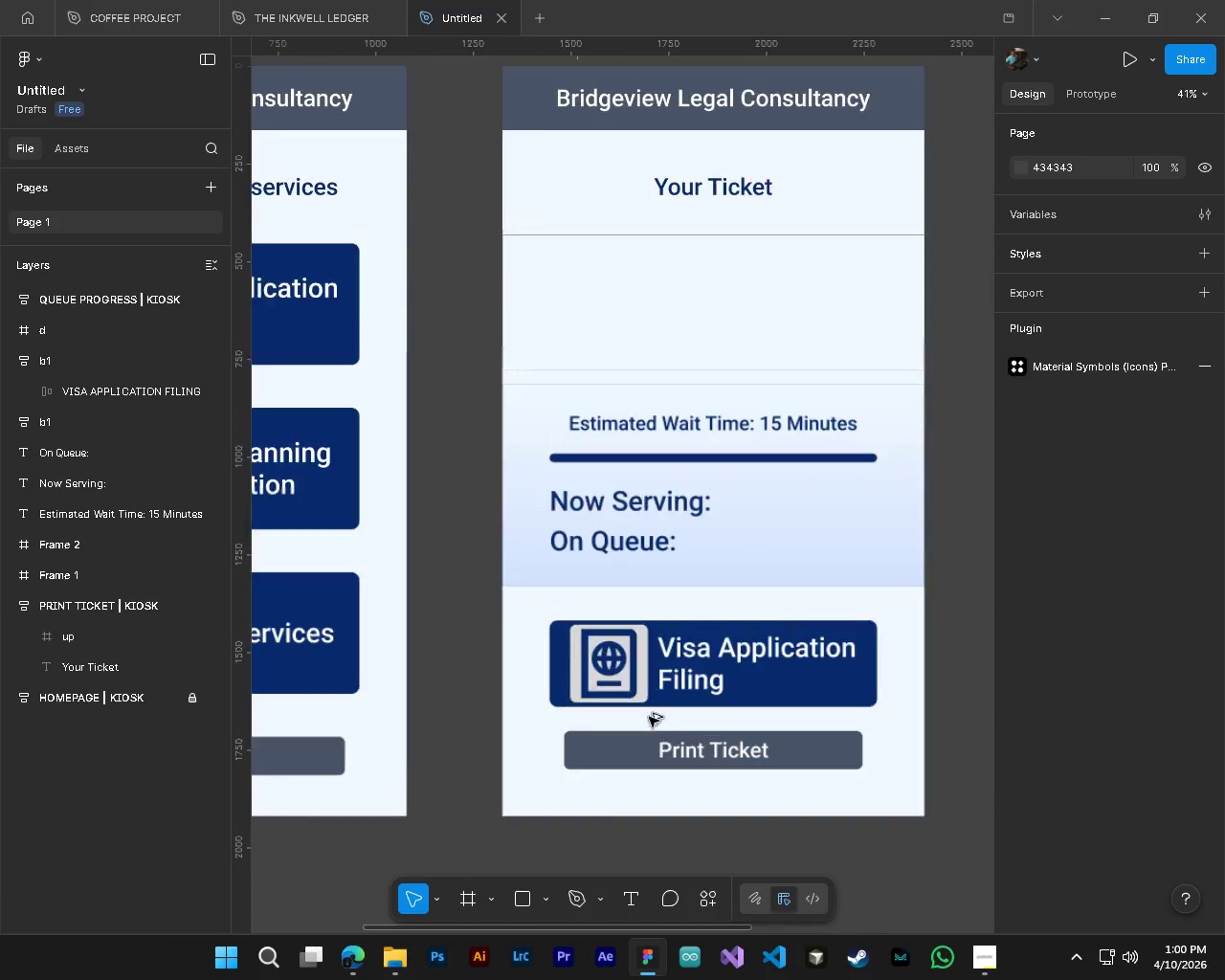 
hold_key(key=ControlLeft, duration=0.55)
left_click([625, 695])
 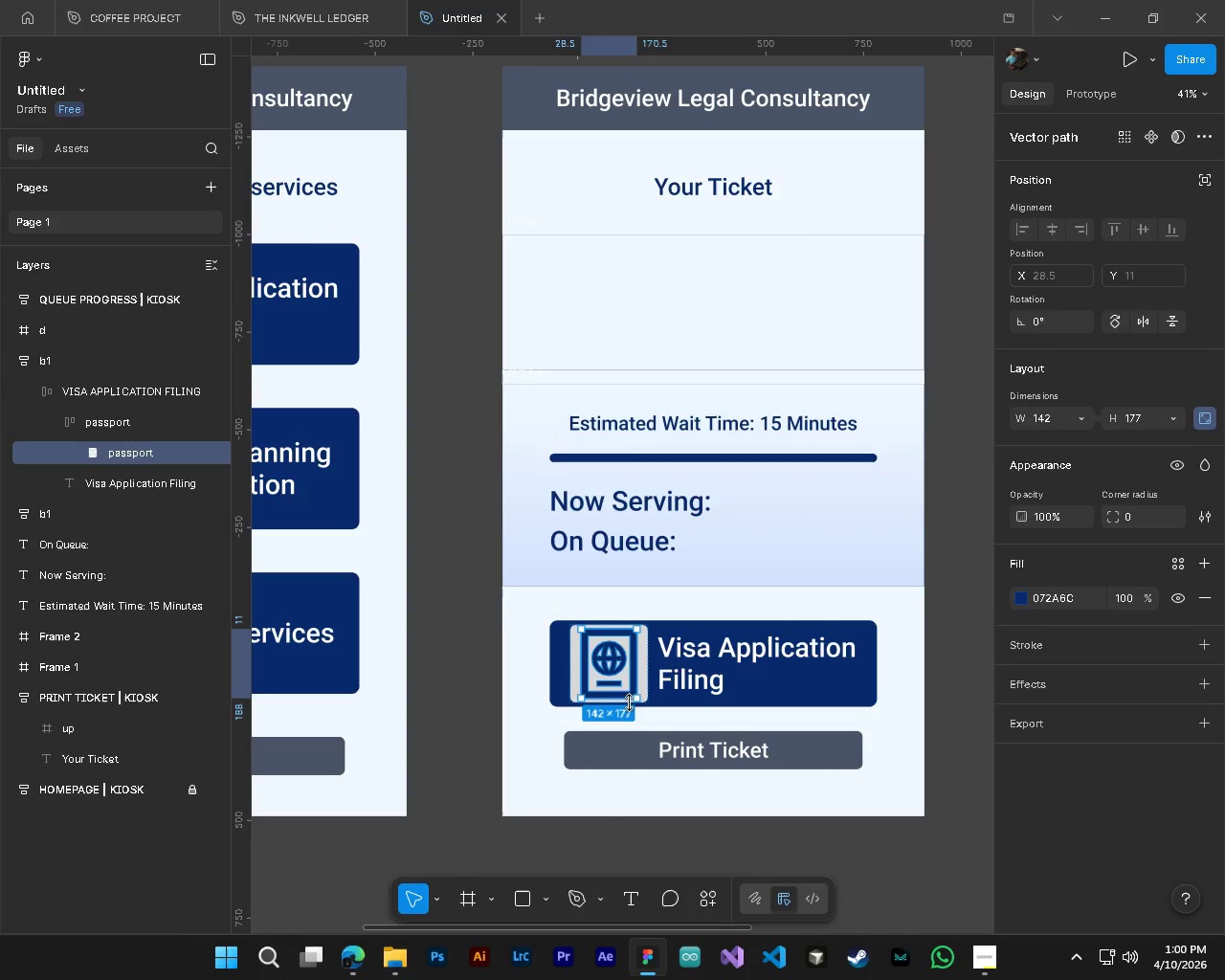 
key(End)
 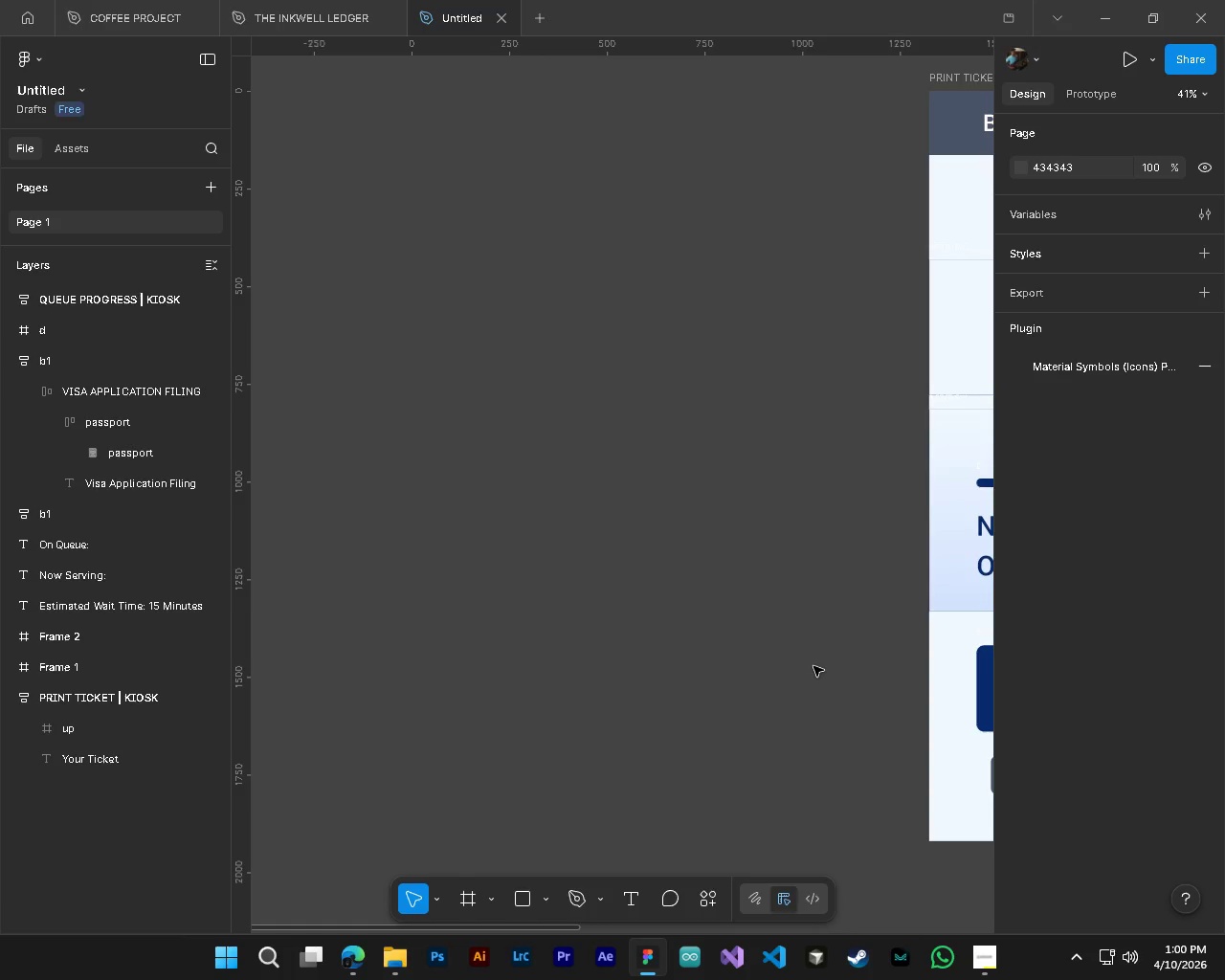 
key(Delete)
 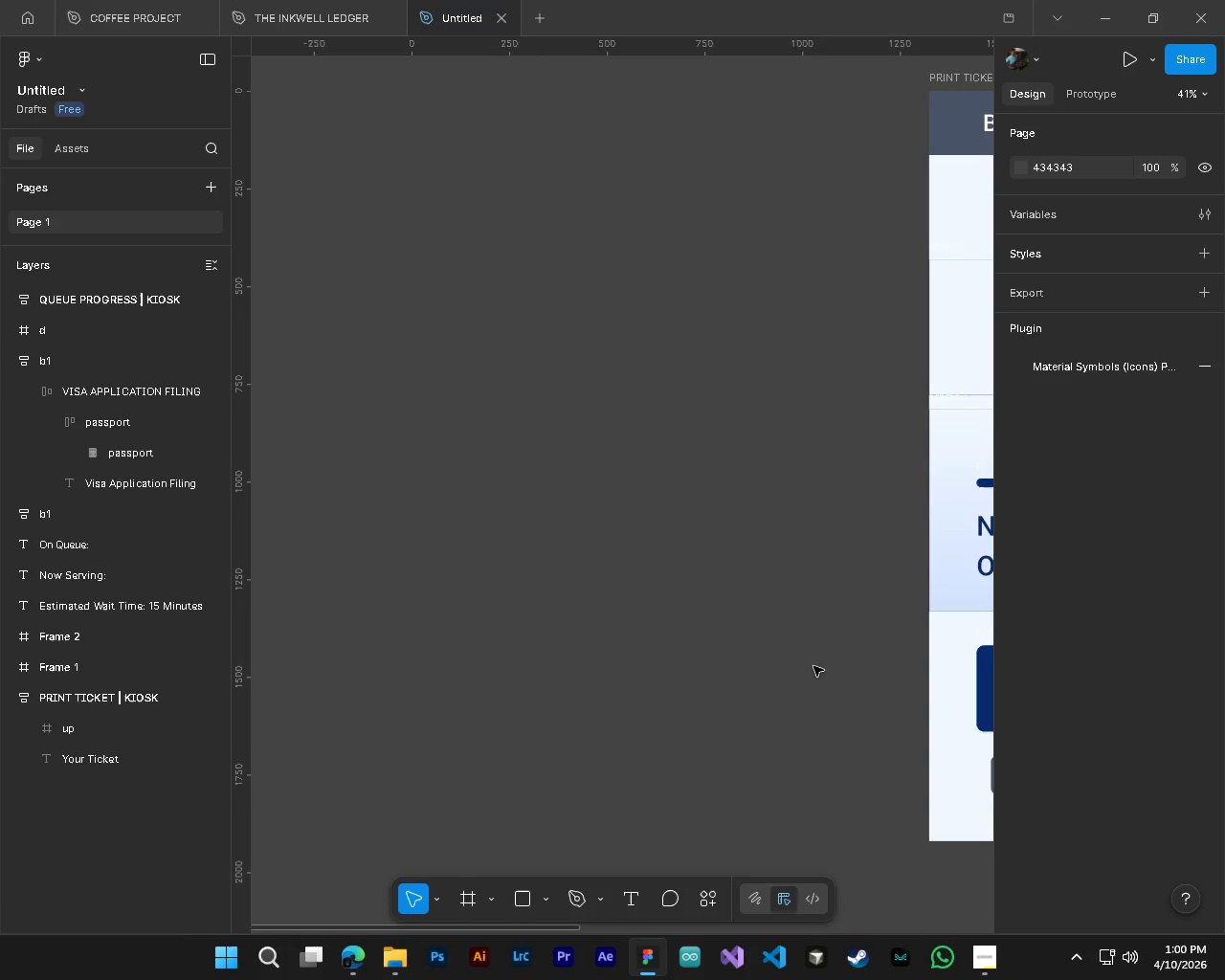 
hold_key(key=AltLeft, duration=0.47)
hold_key(key=ControlLeft, duration=0.48)
hold_key(key=ShiftLeft, duration=0.34)
scroll: coordinate [813, 666], scroll_direction: down, amount: 23.0
 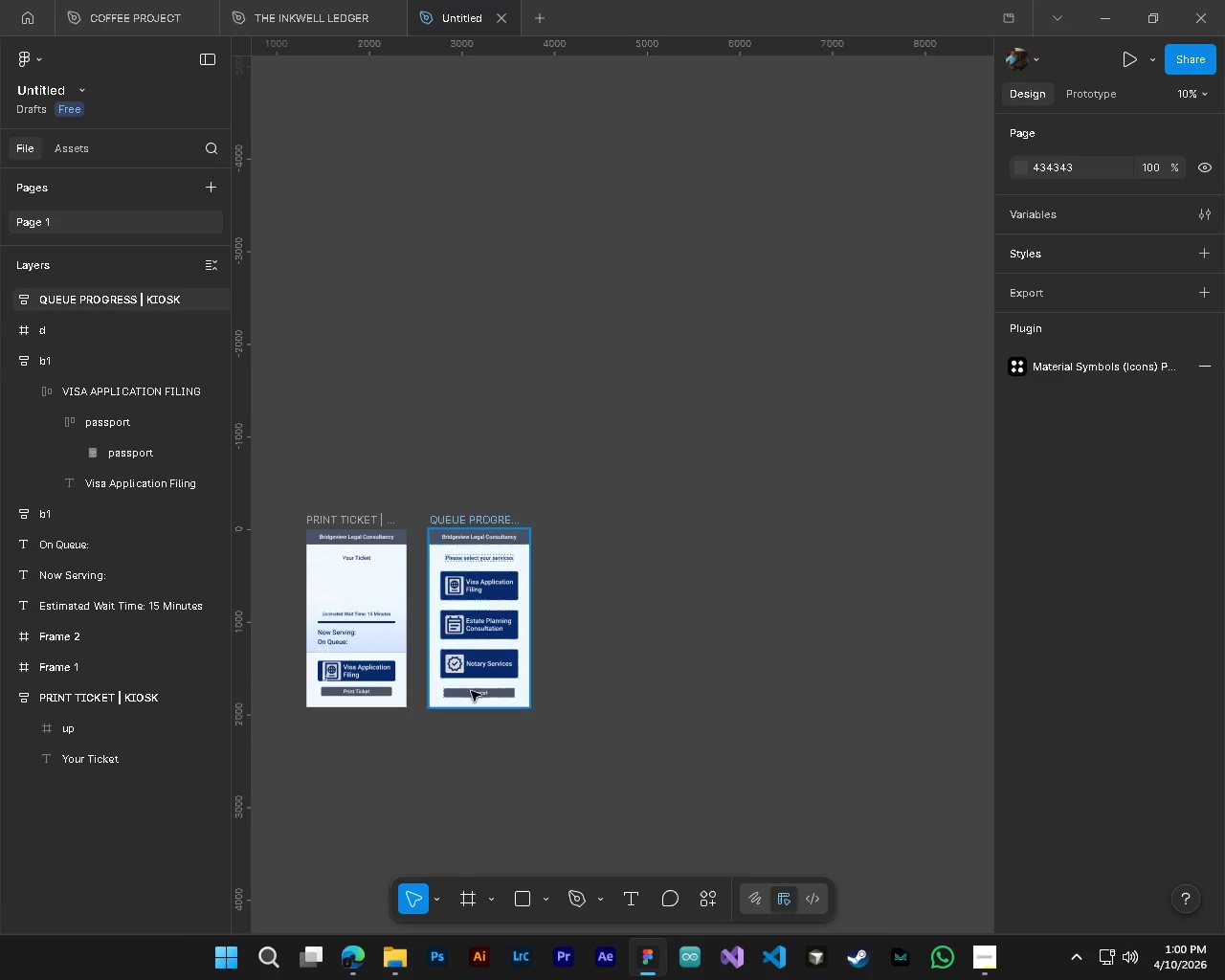 
hold_key(key=ControlLeft, duration=0.39)
 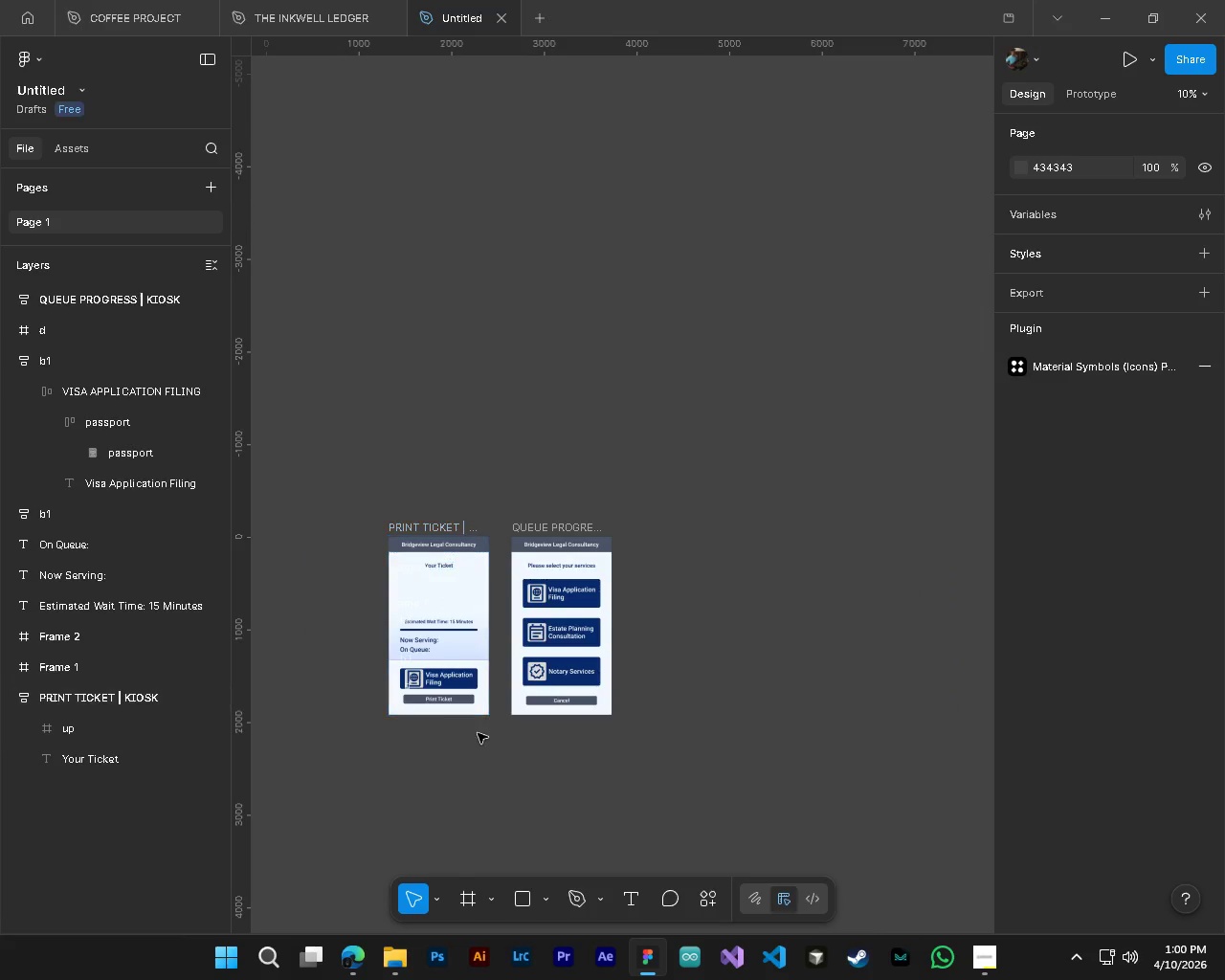 
key(Alt+Control+AltLeft)
 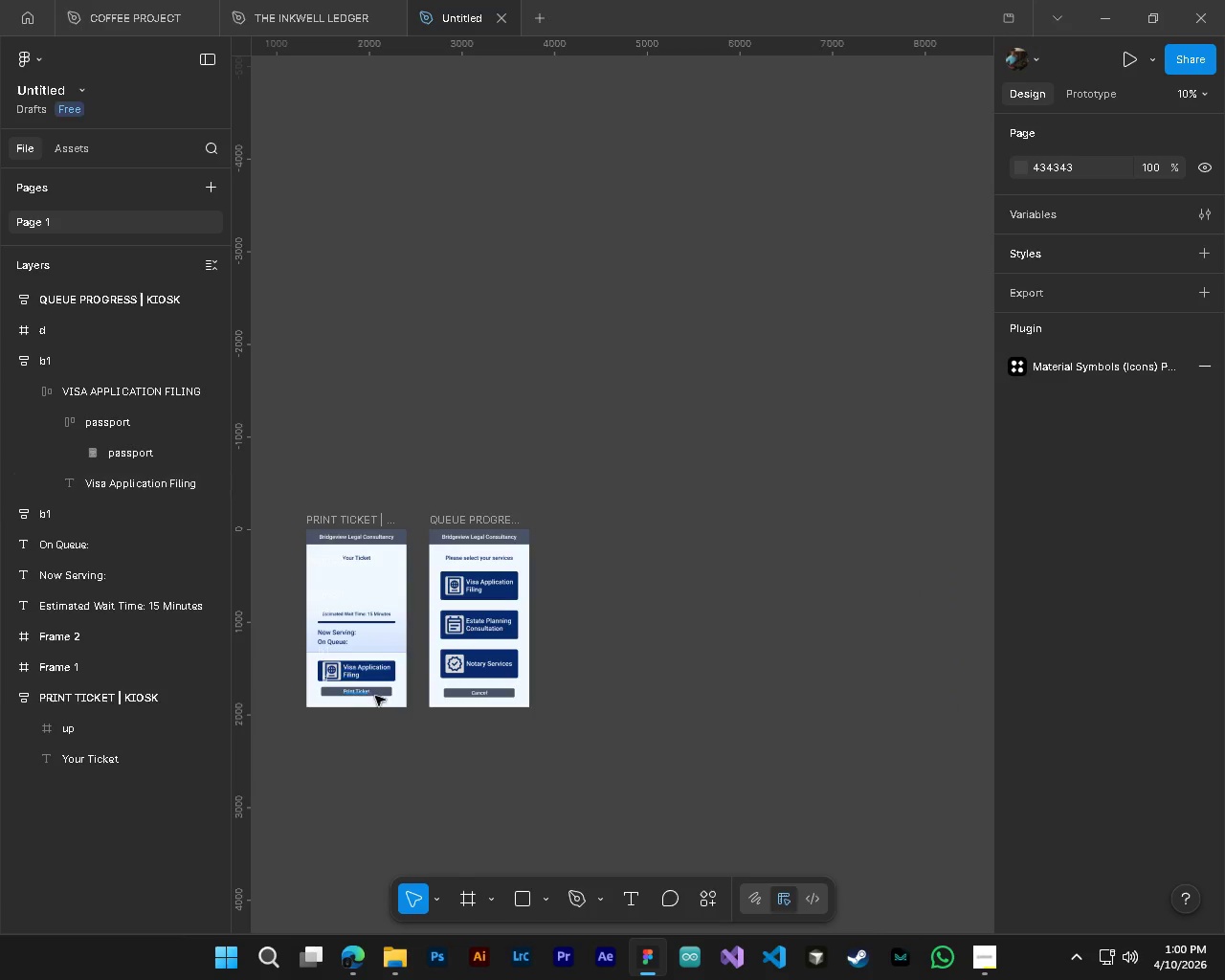 
hold_key(key=ShiftLeft, duration=0.52)
scroll: coordinate [378, 698], scroll_direction: up, amount: 5.0
 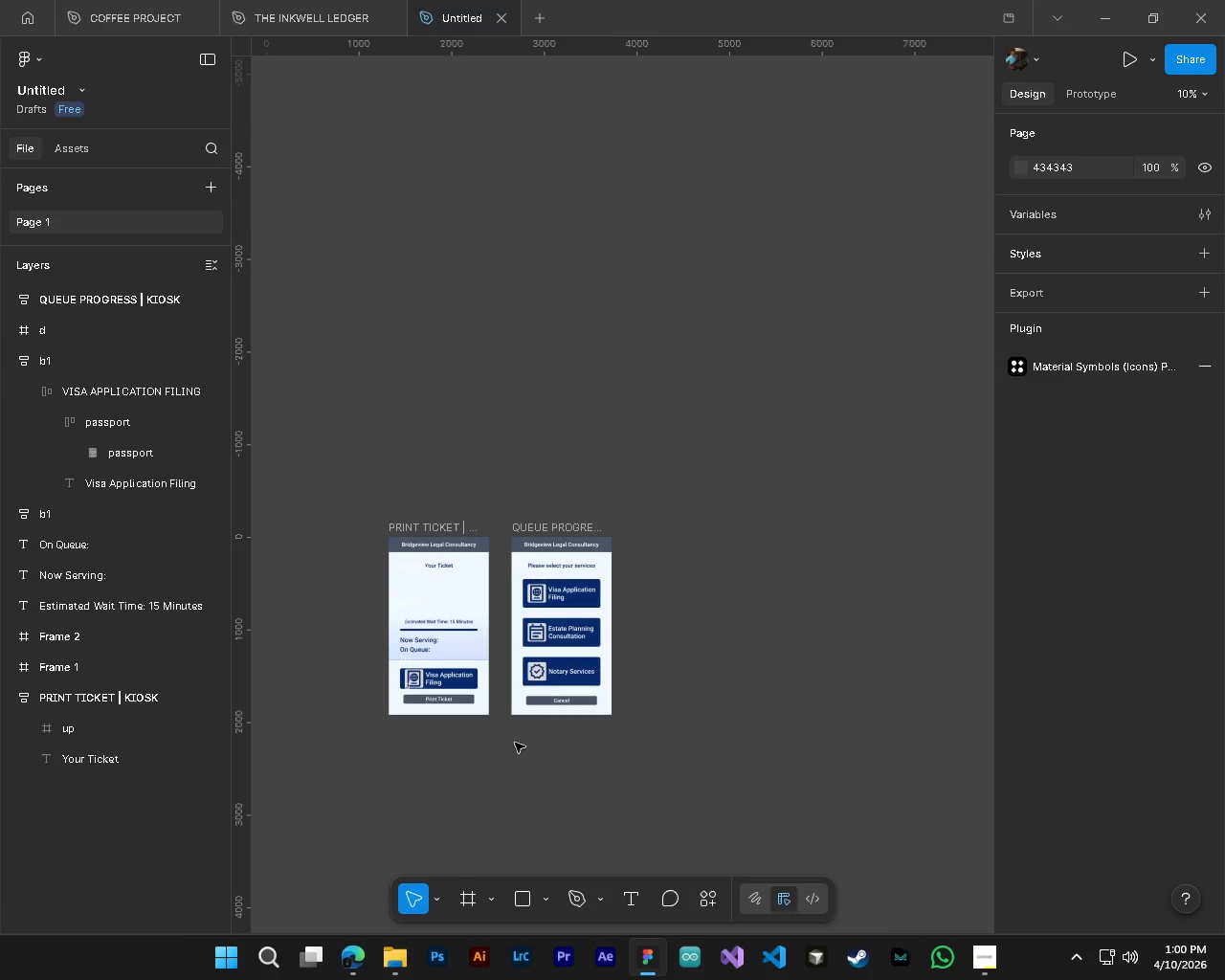 
key(Control+Z)
 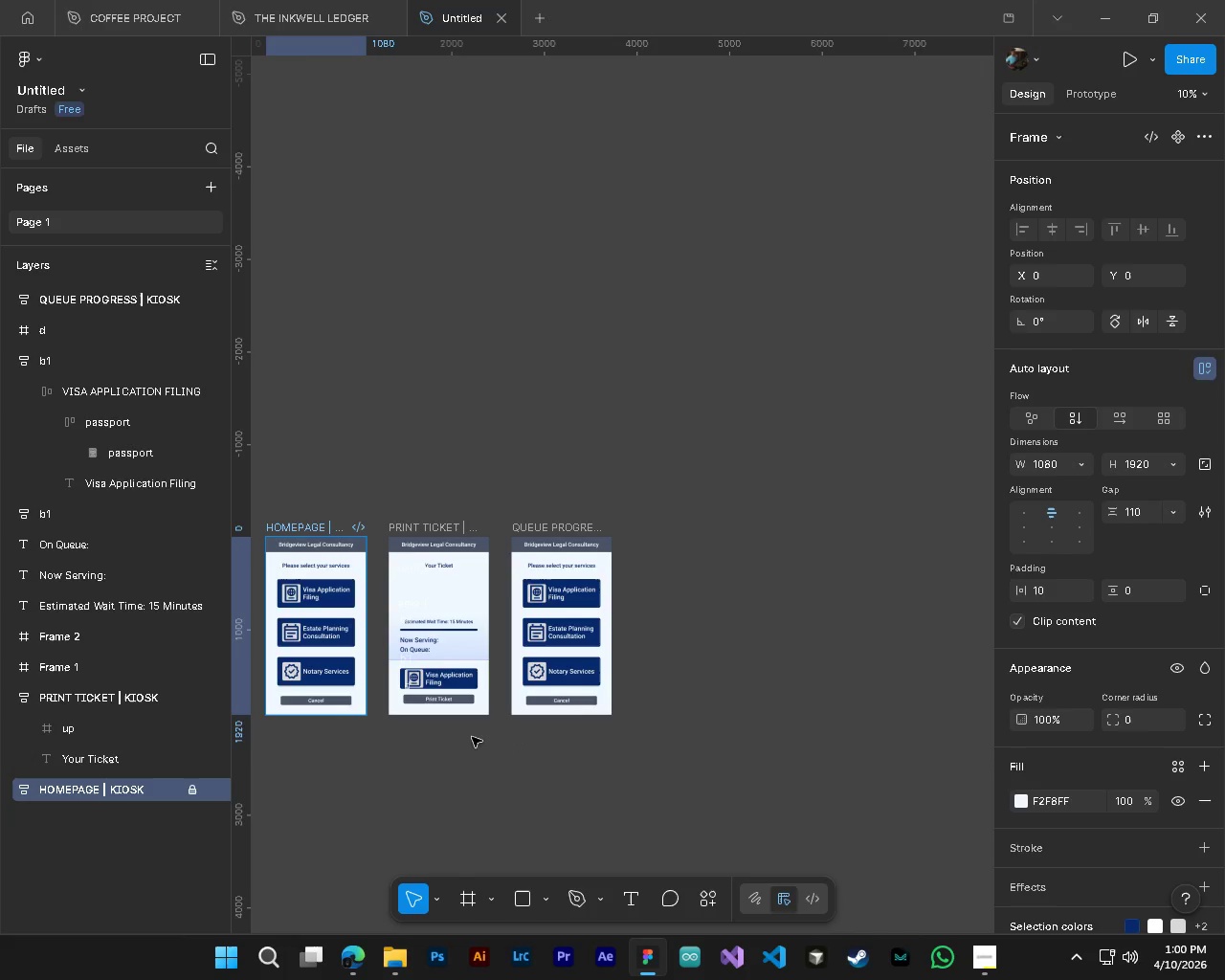 
hold_key(key=AltLeft, duration=1.31)
scroll: coordinate [471, 657], scroll_direction: up, amount: 14.0
 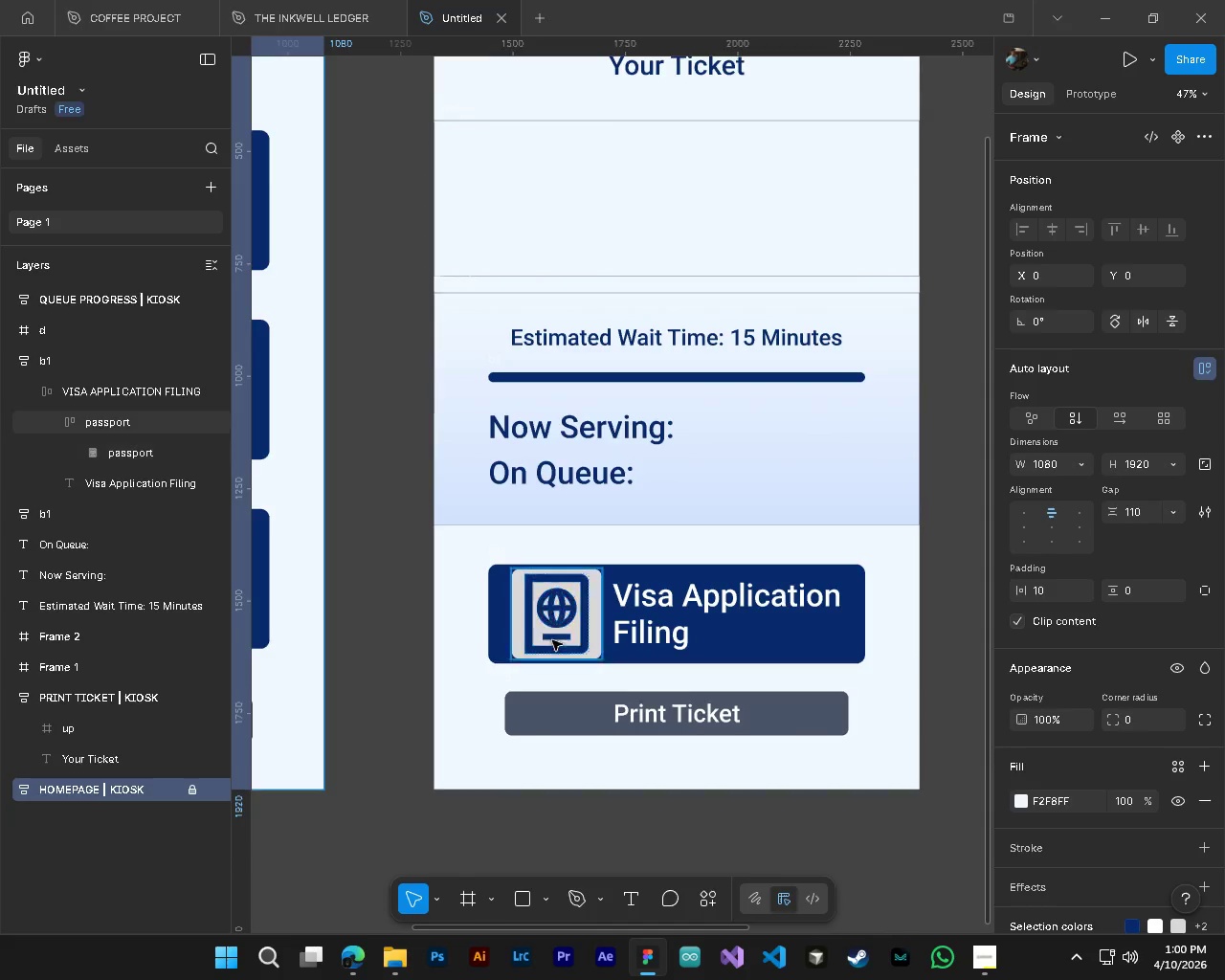 
hold_key(key=ControlLeft, duration=0.56)
left_click([553, 646])
 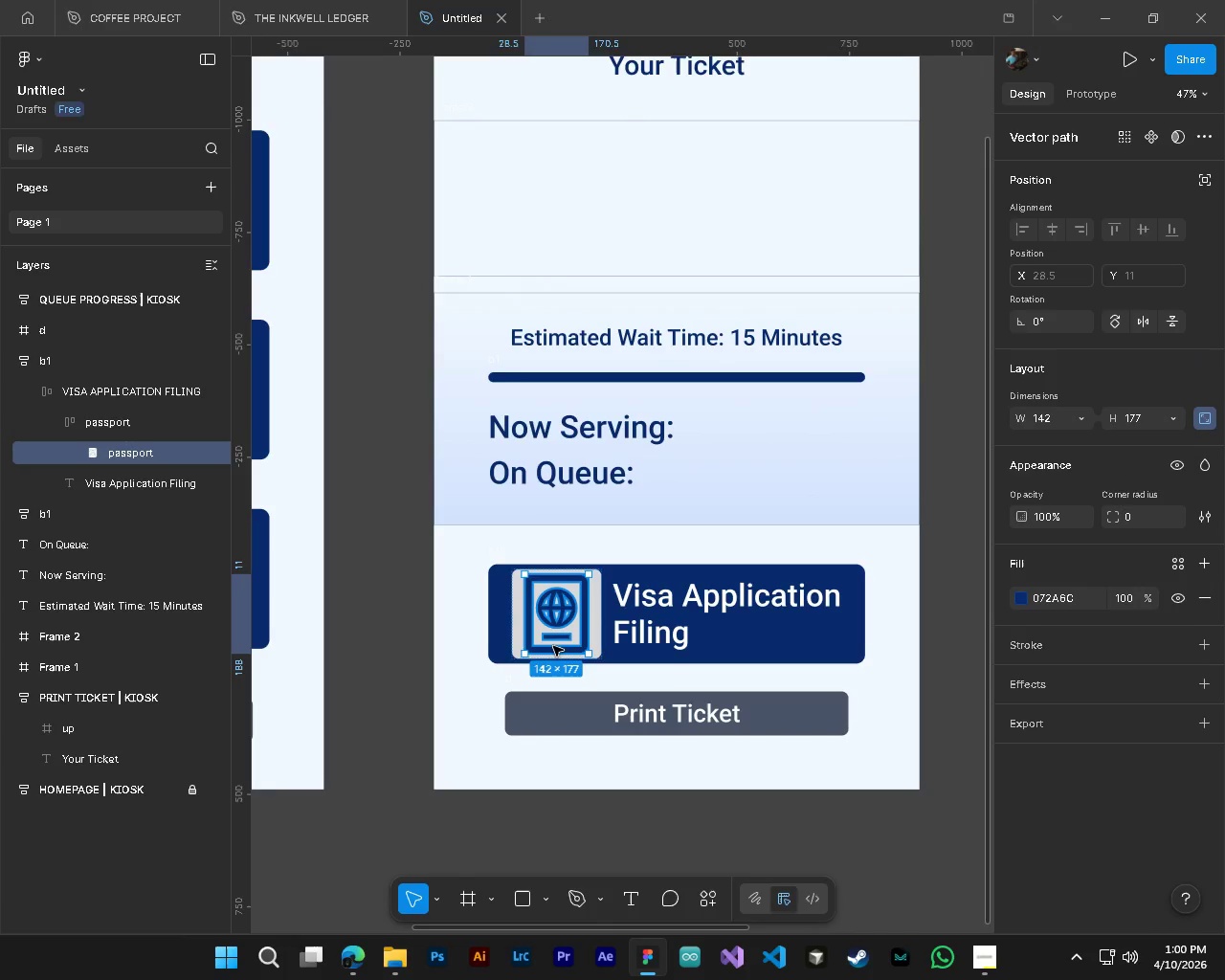 
key(Delete)
 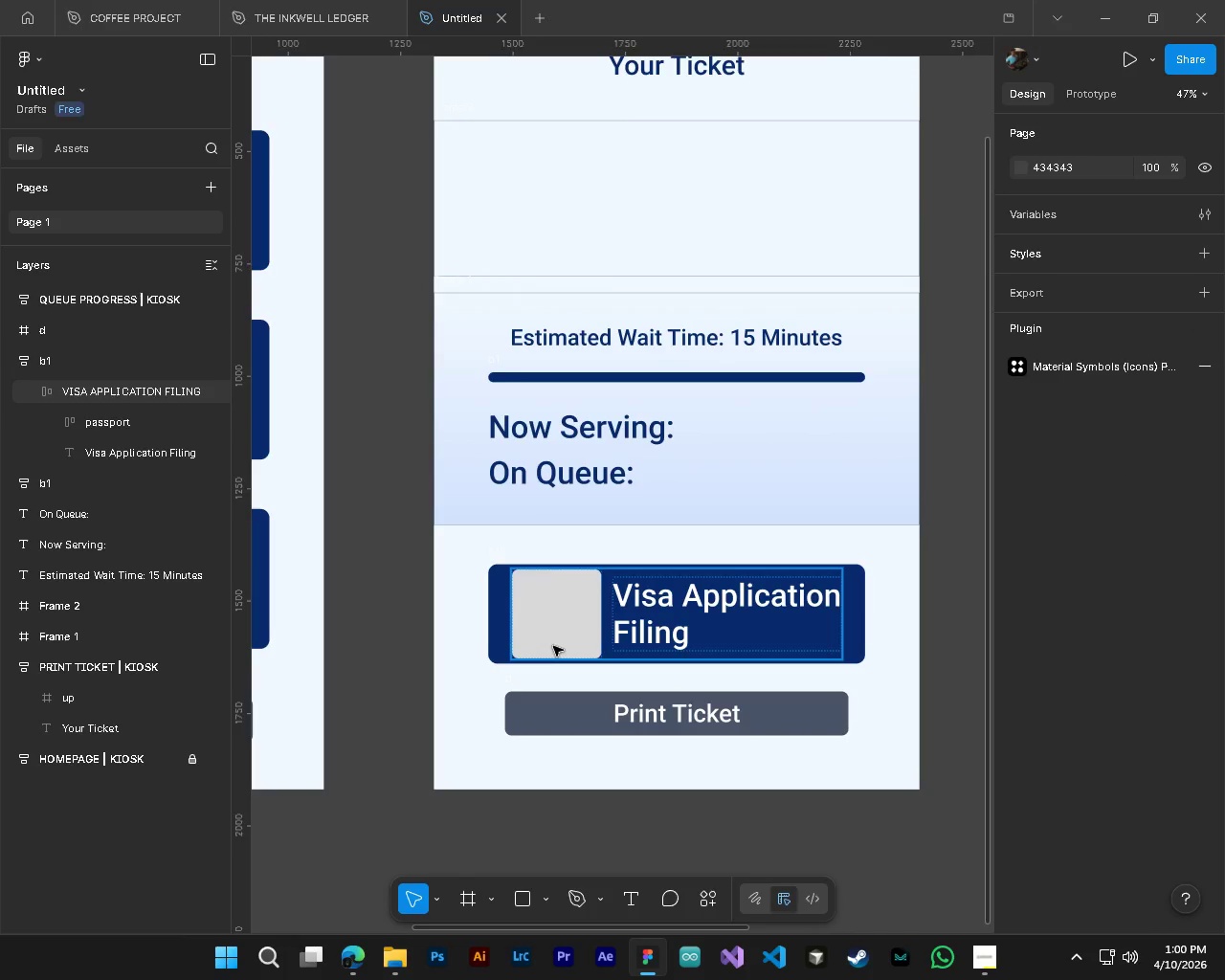 
hold_key(key=ControlLeft, duration=0.7)
 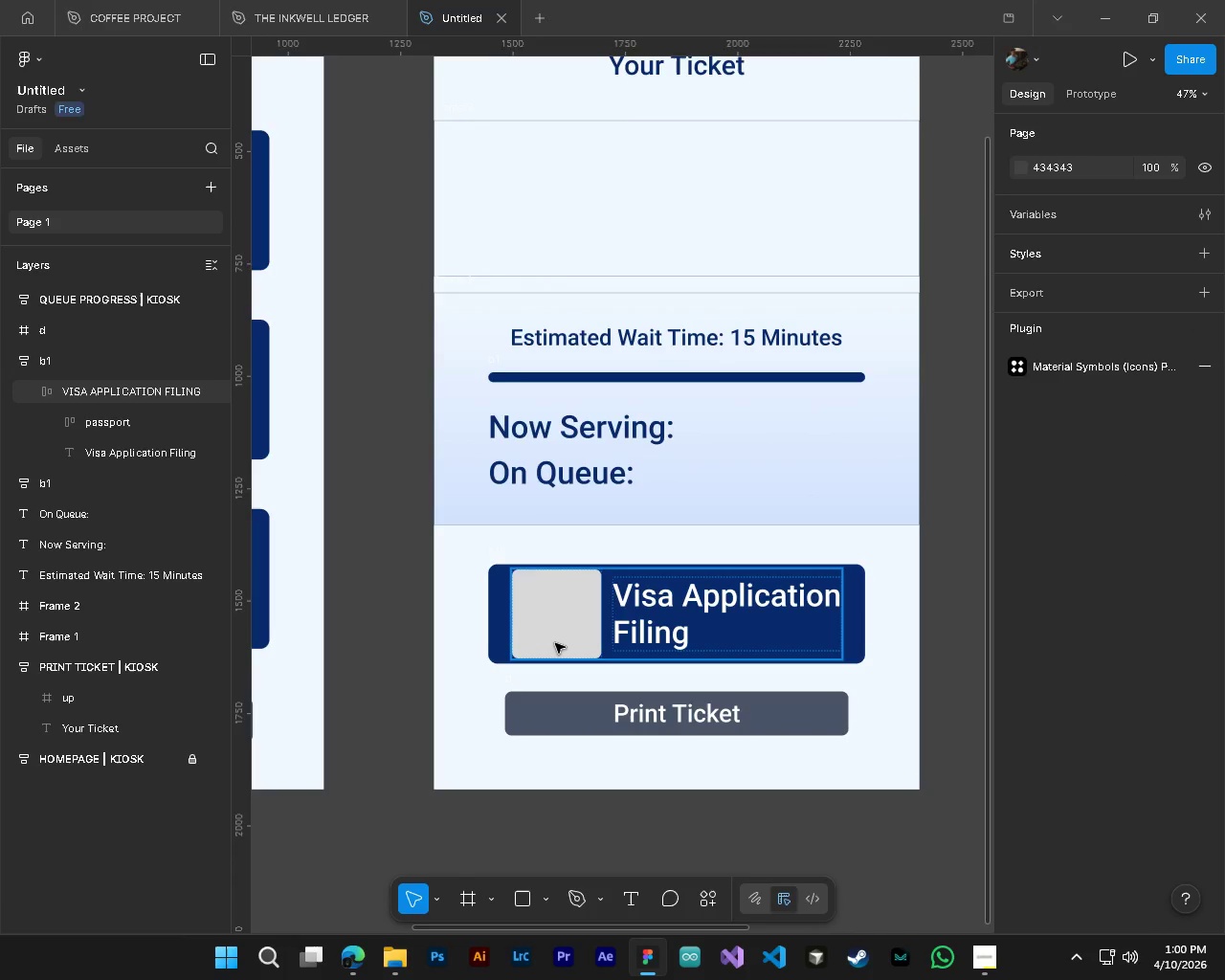 
left_click([555, 643])
 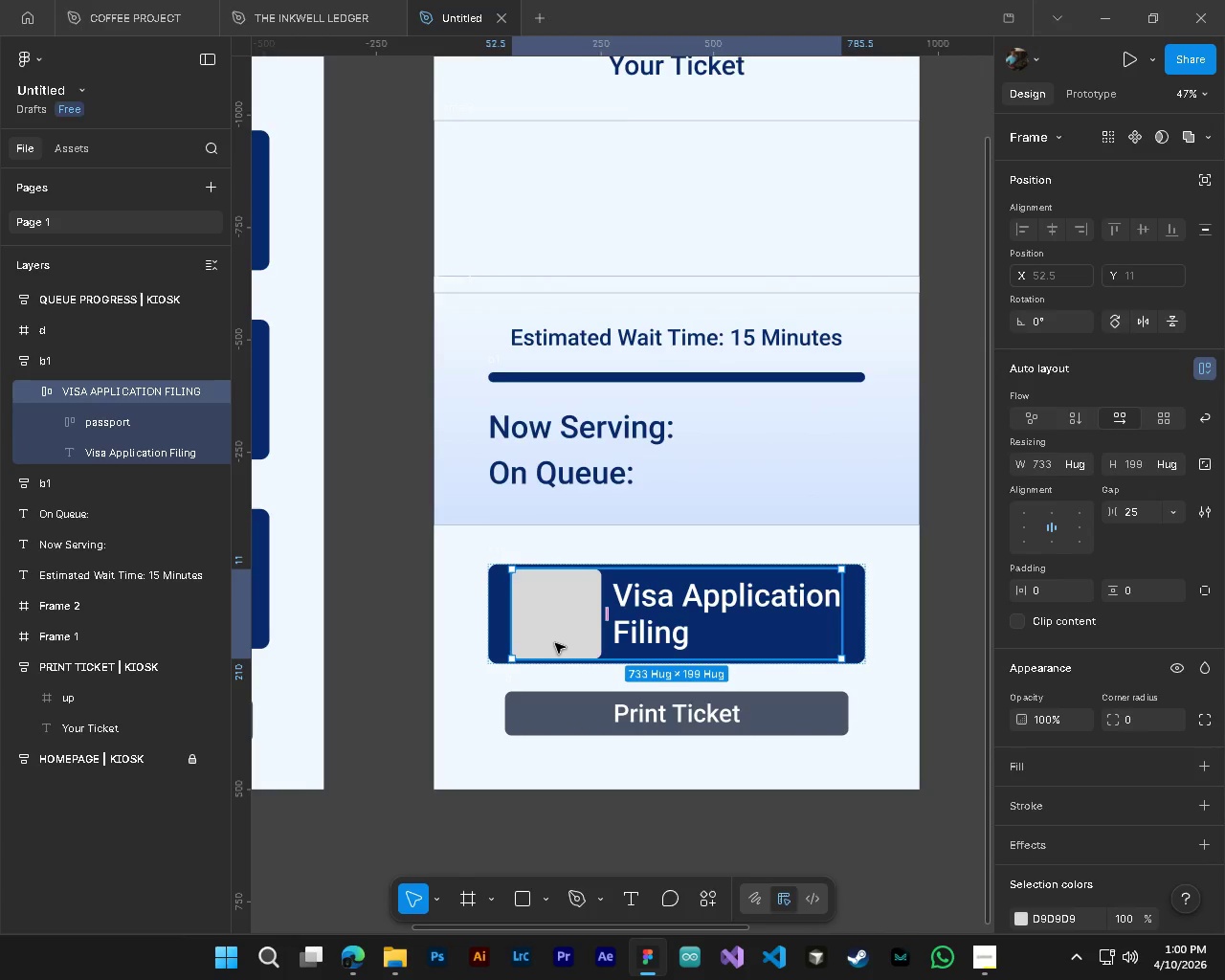 
key(Control+ControlLeft)
 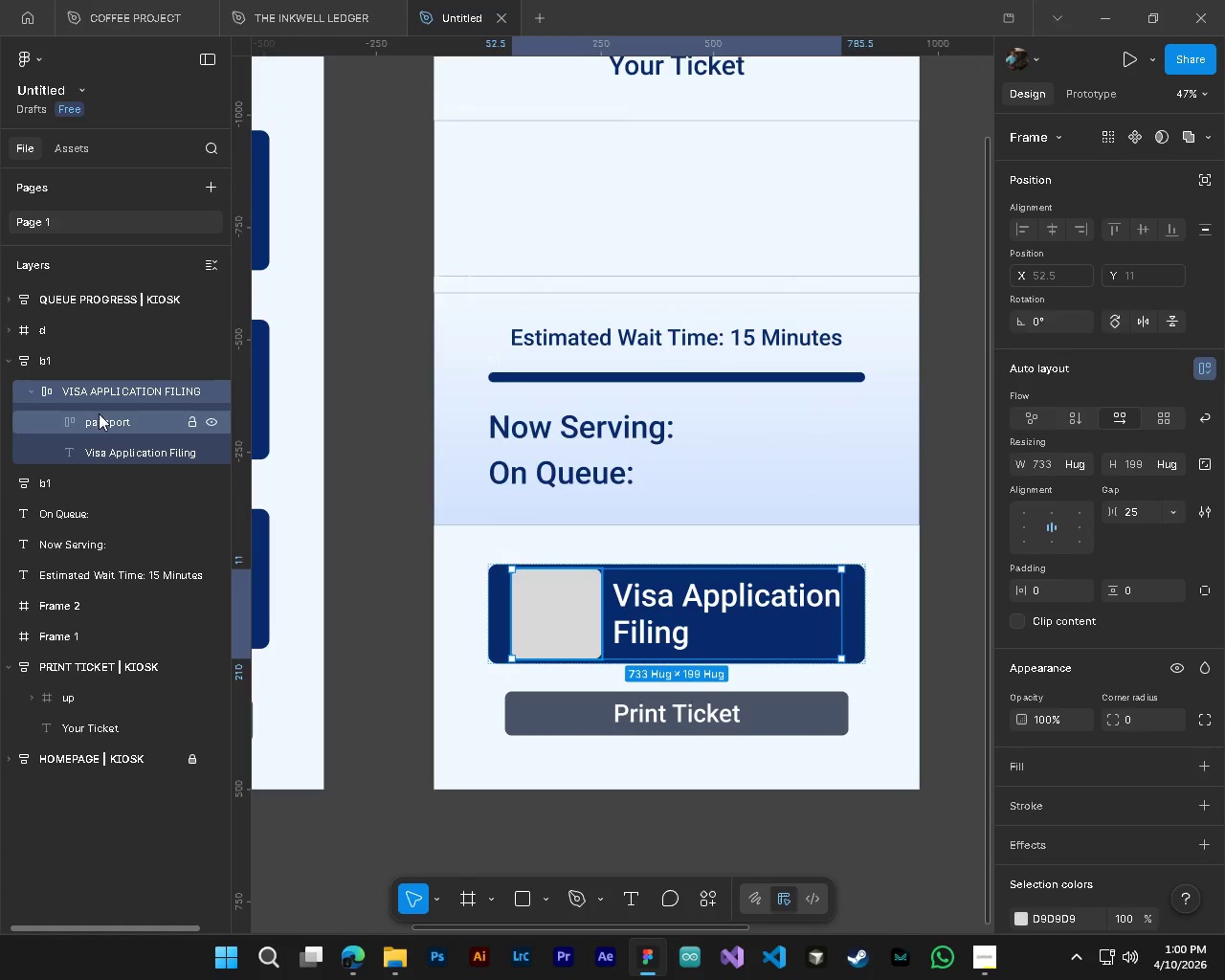 
left_click([99, 413])
 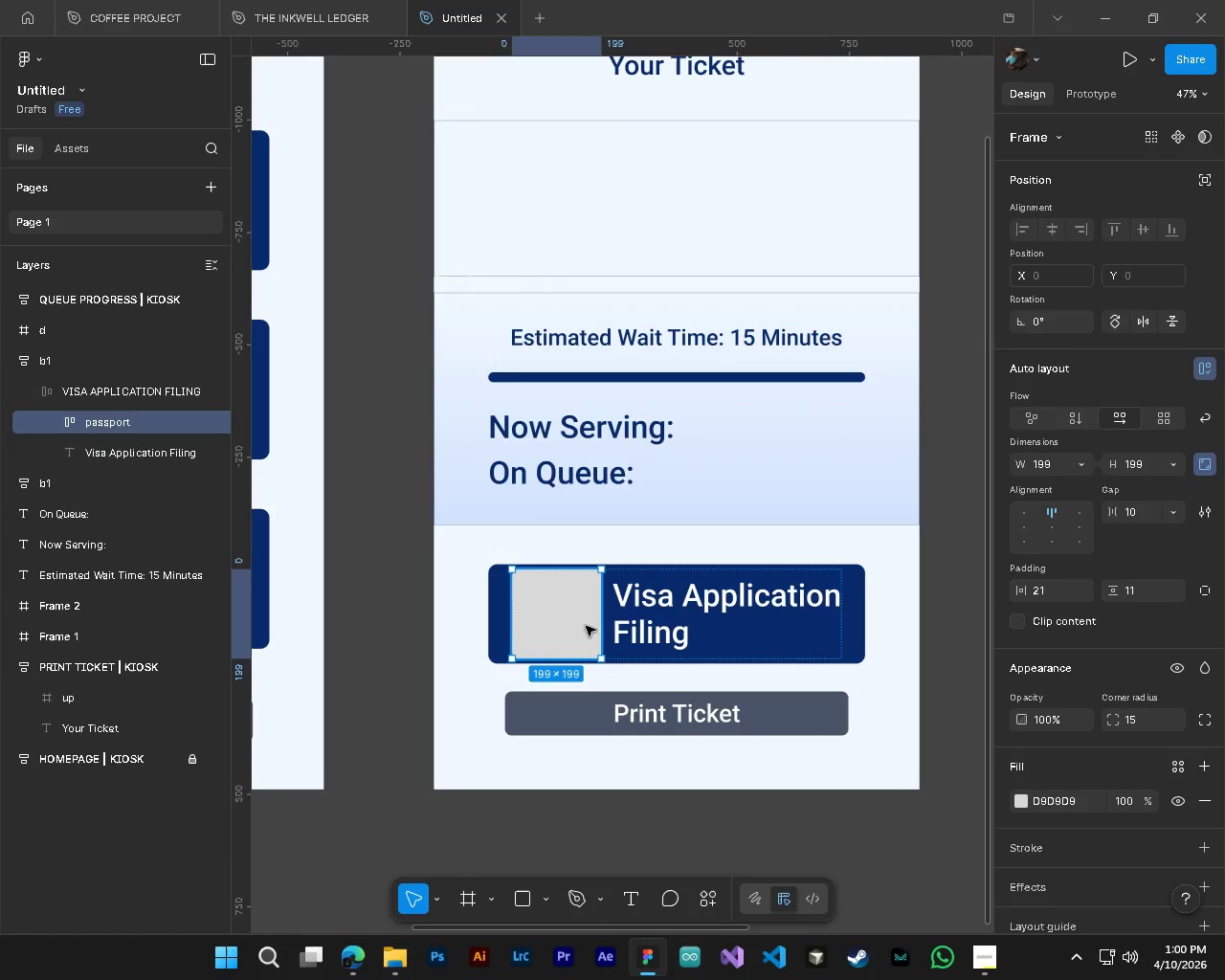 
key(T)
 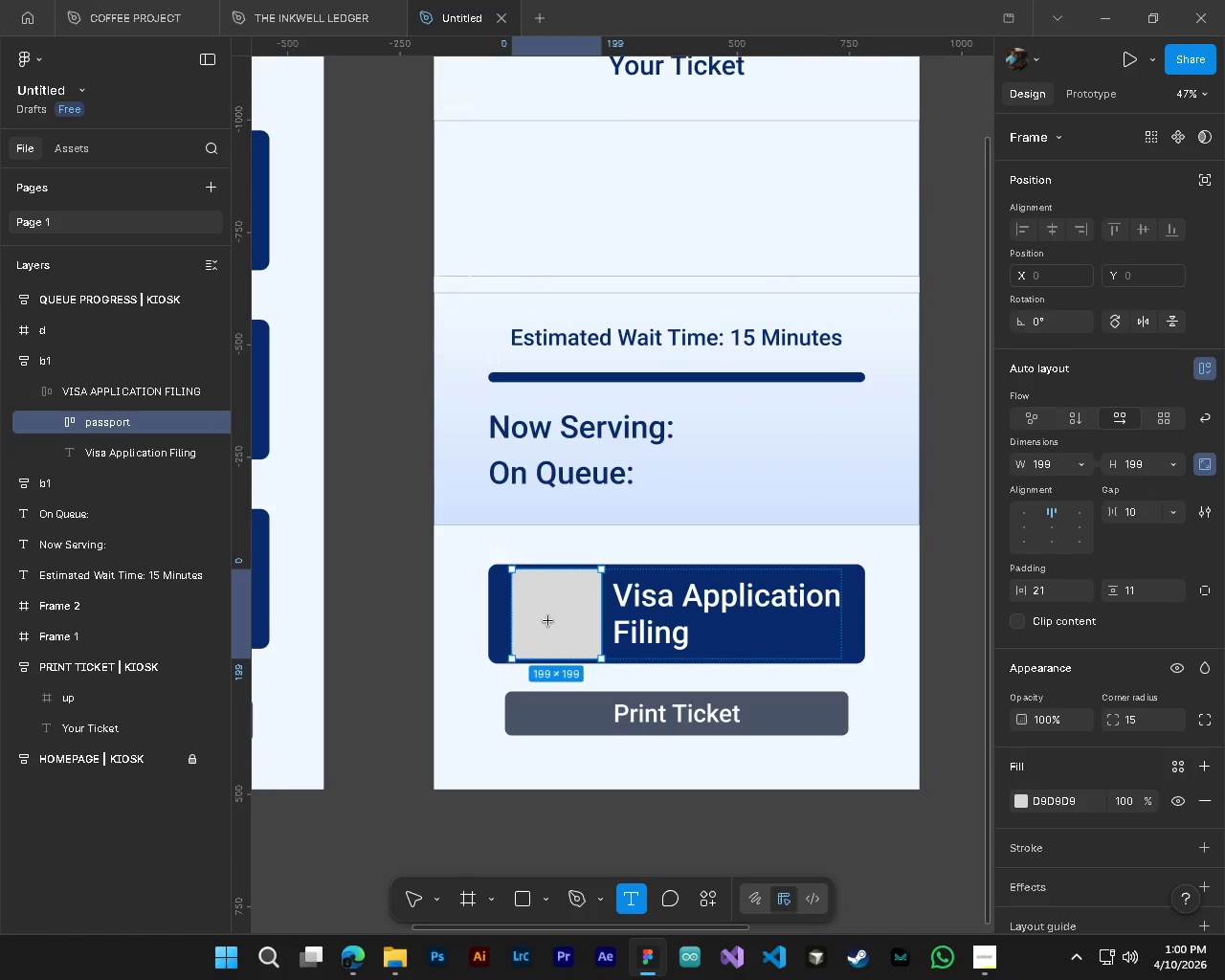 
left_click([548, 621])
 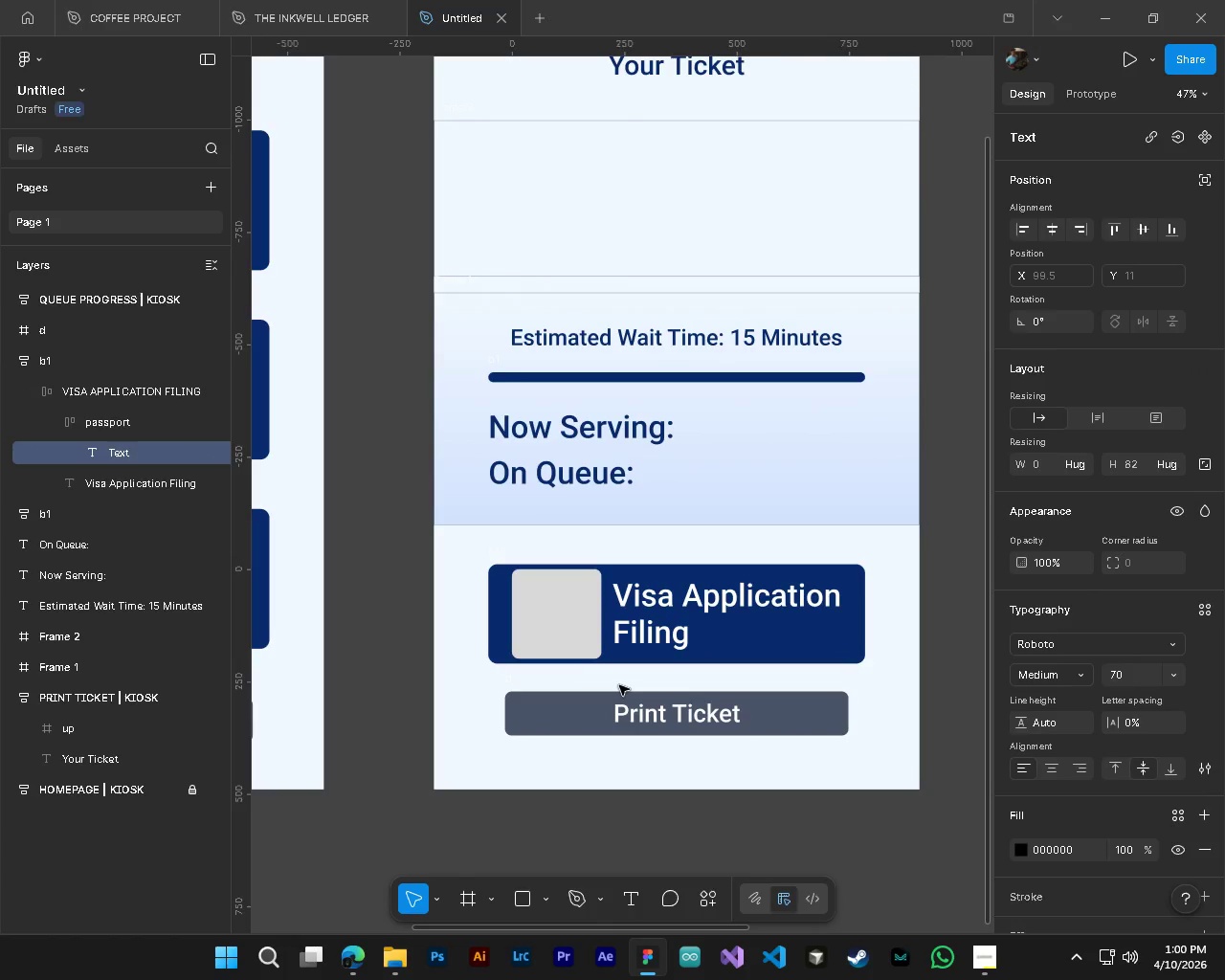 
key(A)
 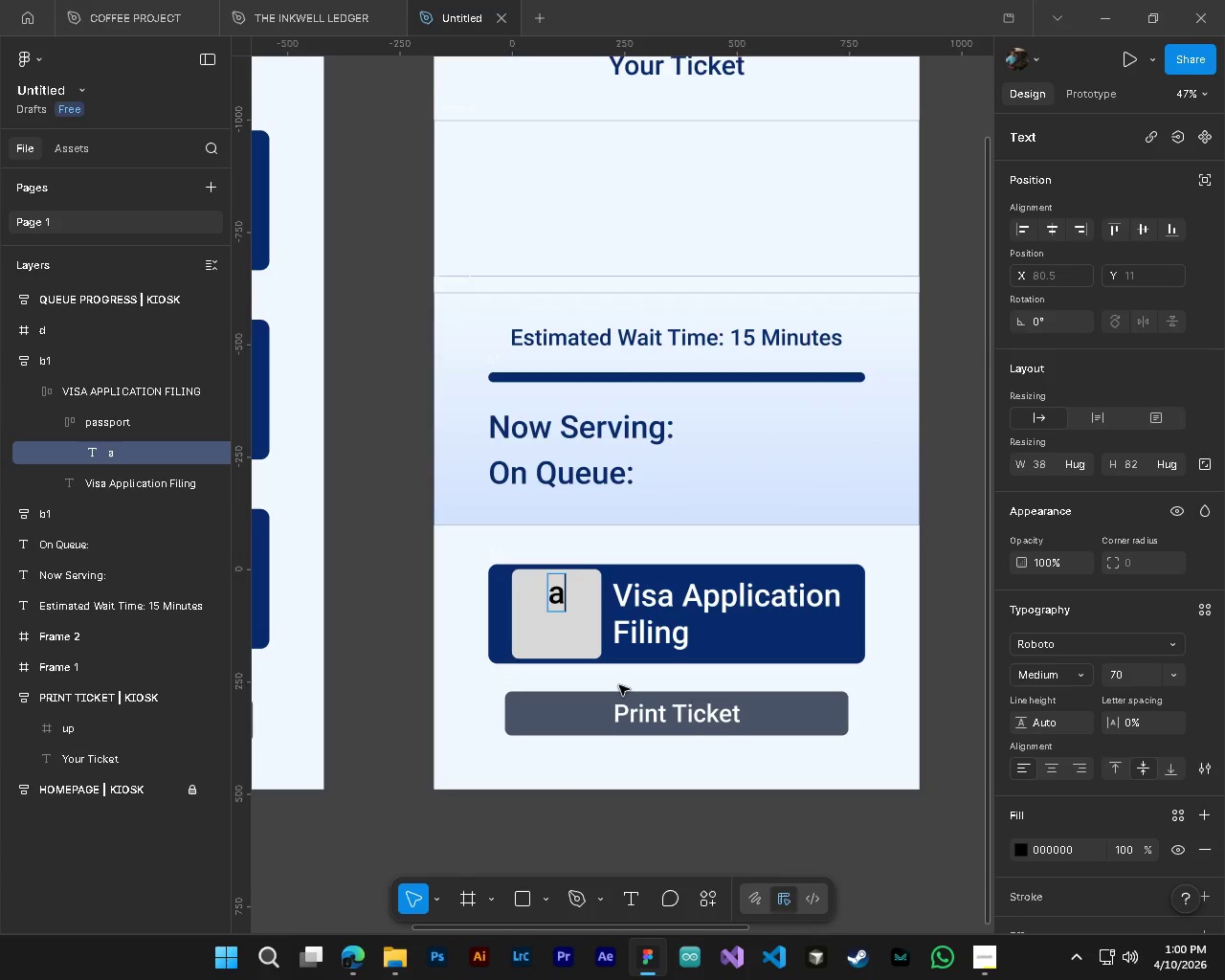 
key(Control+ControlLeft)
 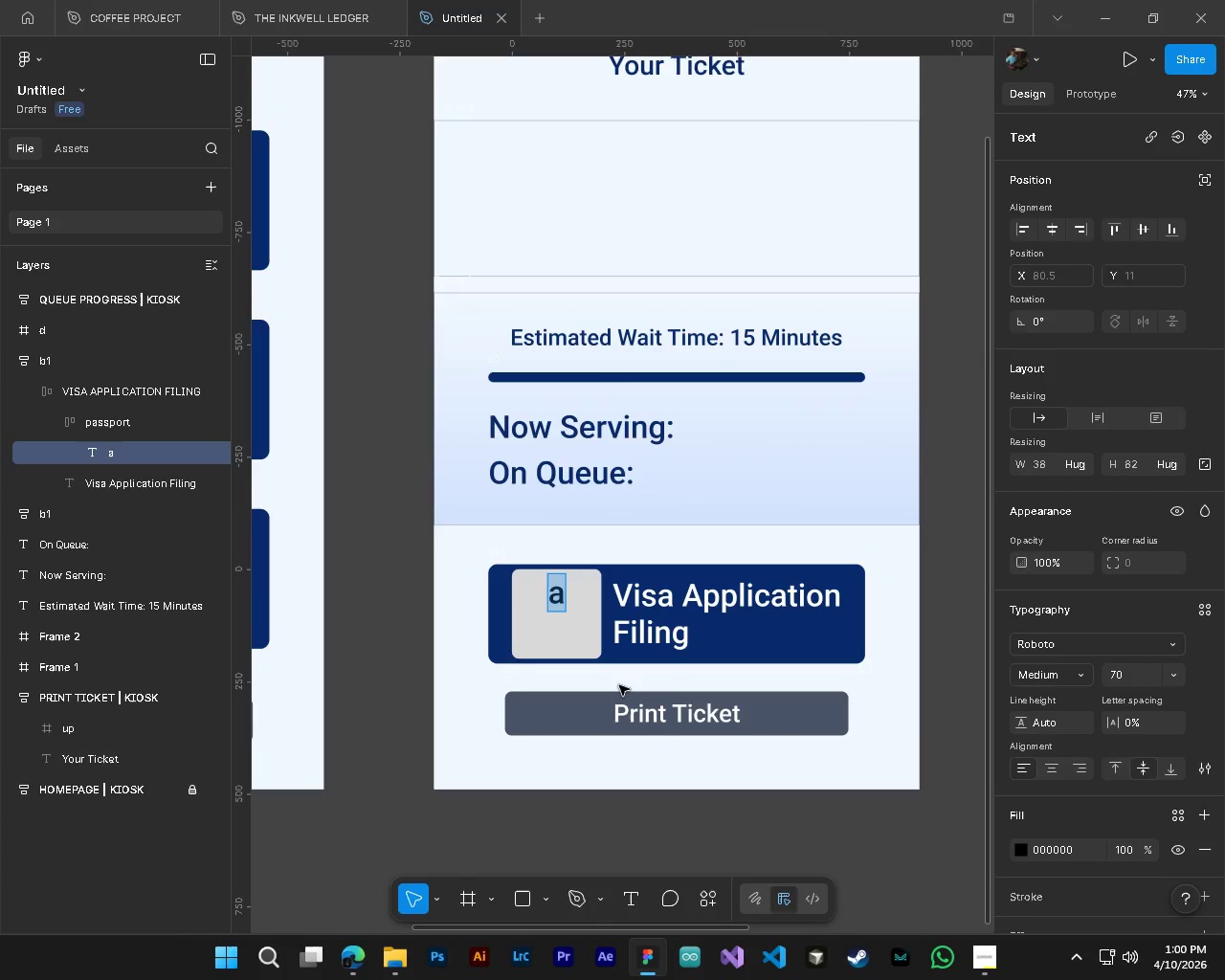 
key(Control+A)
 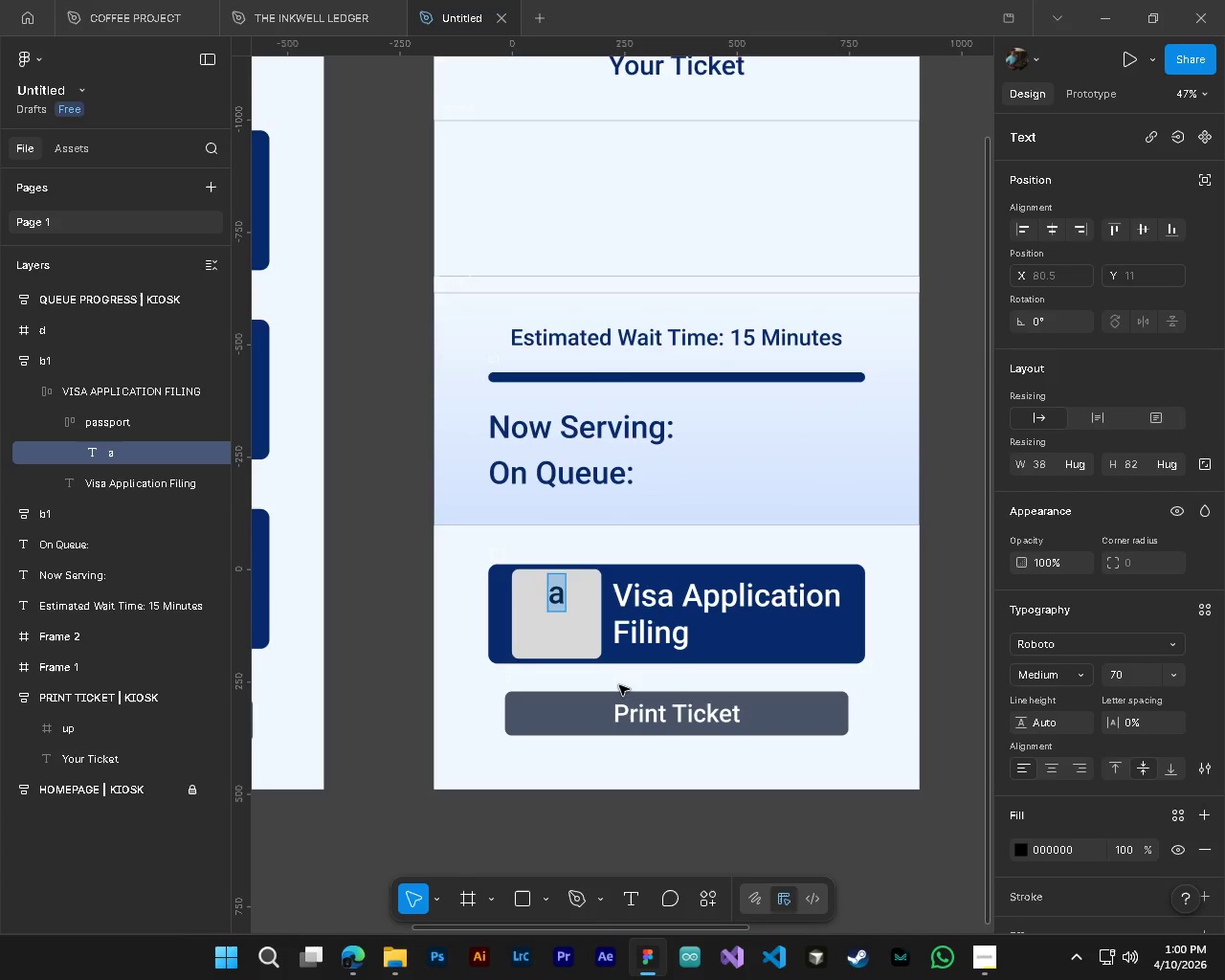 
key(CapsLock)
 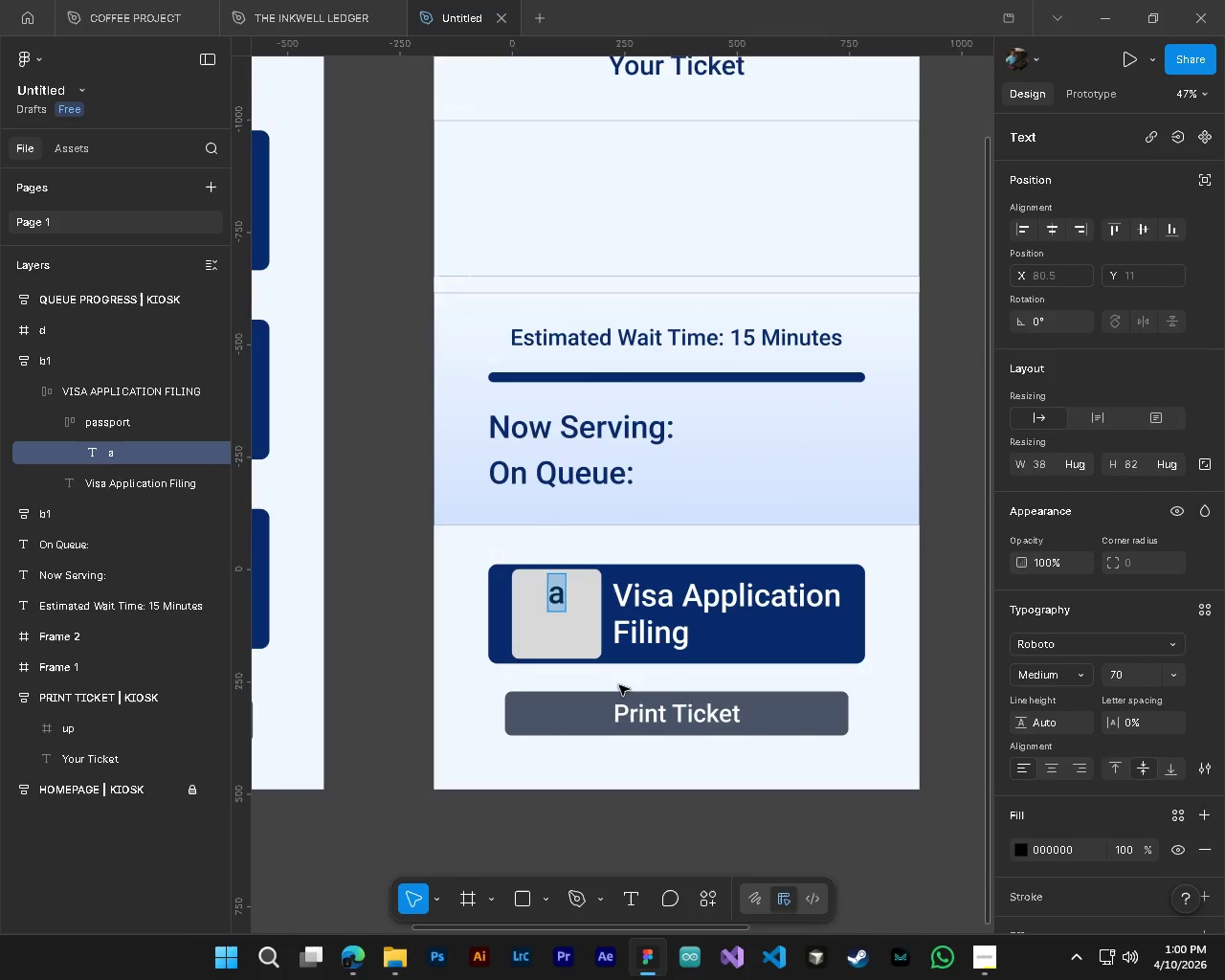 
key(A)
 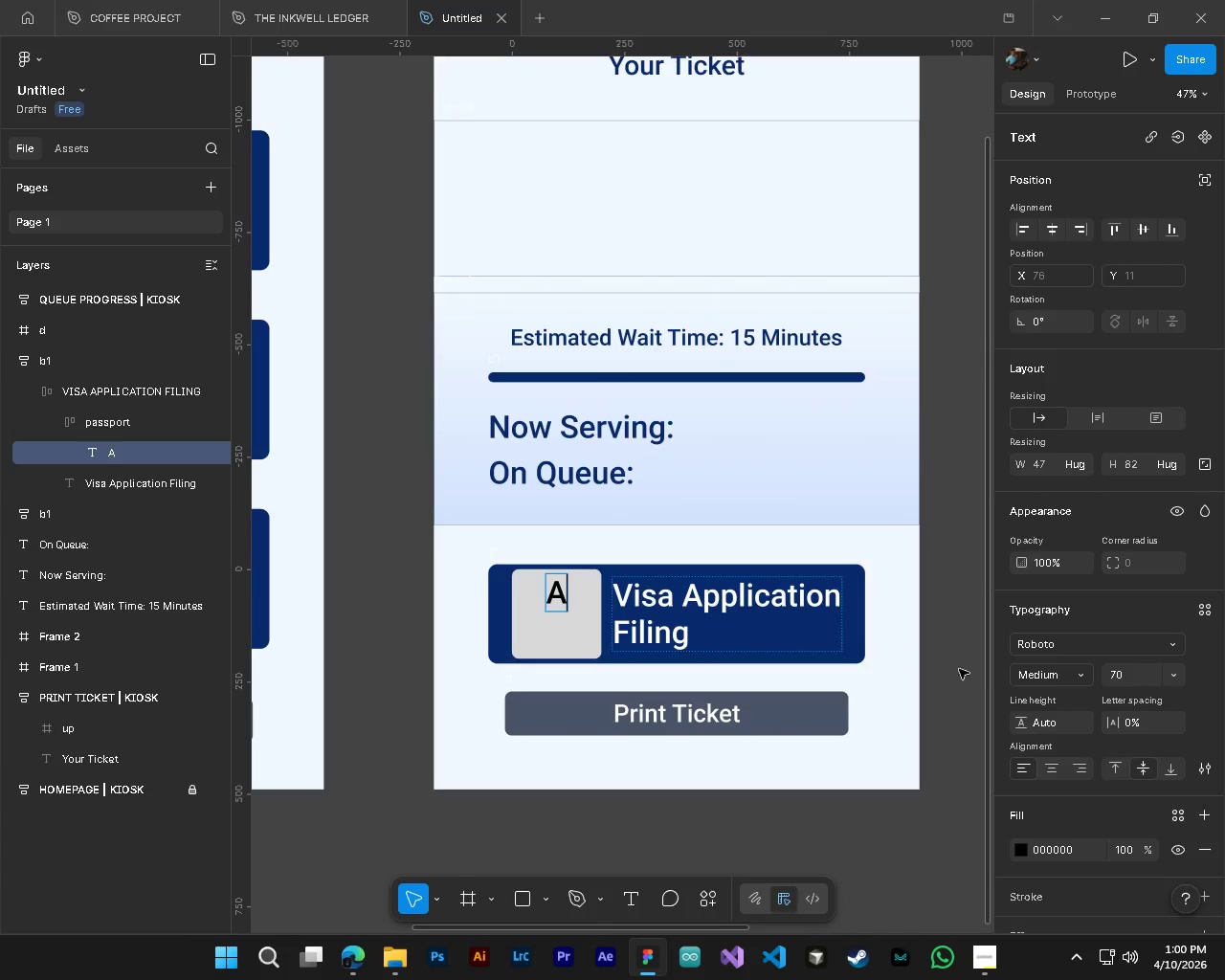 
key(Control+A)
 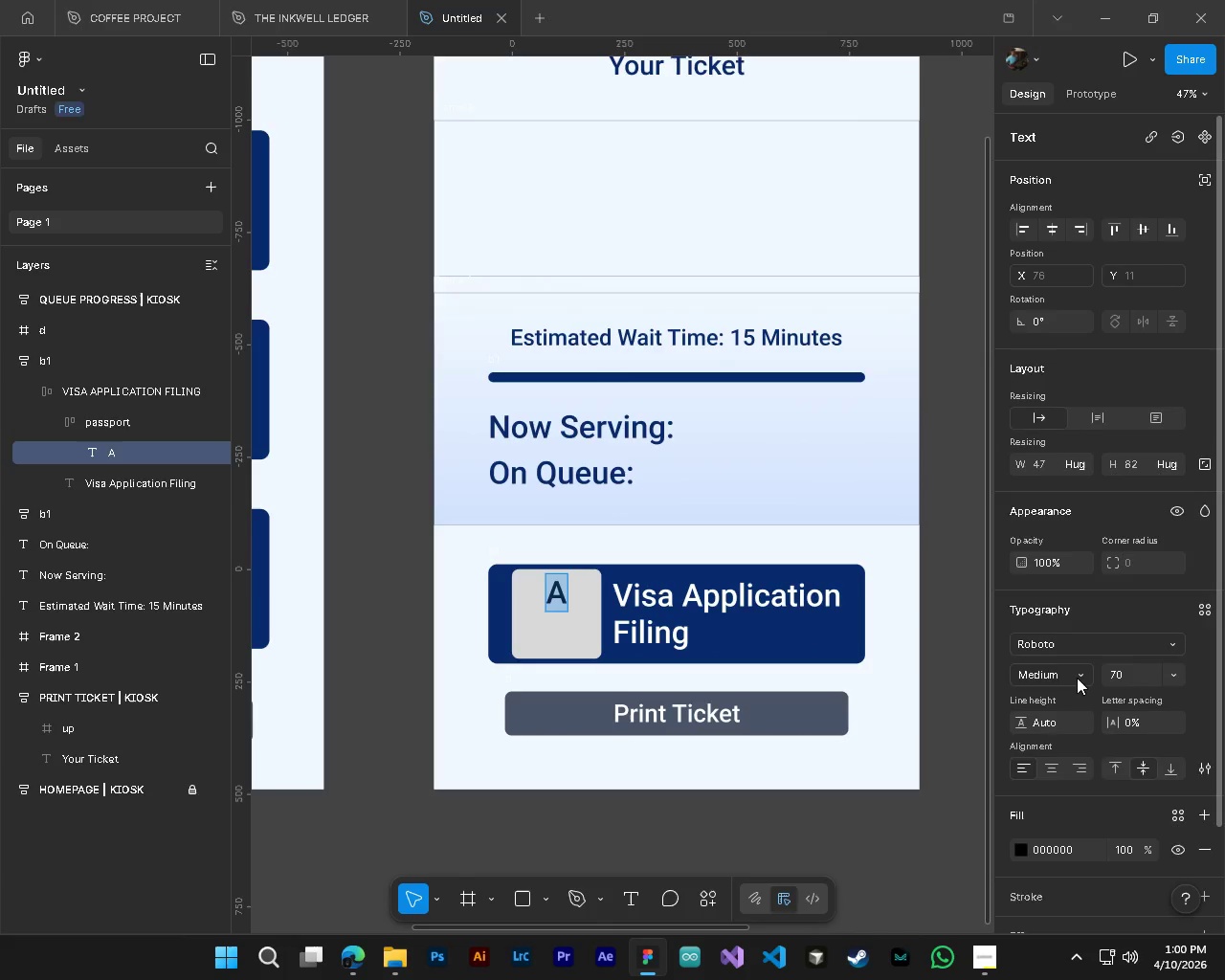 
left_click([1077, 678])
 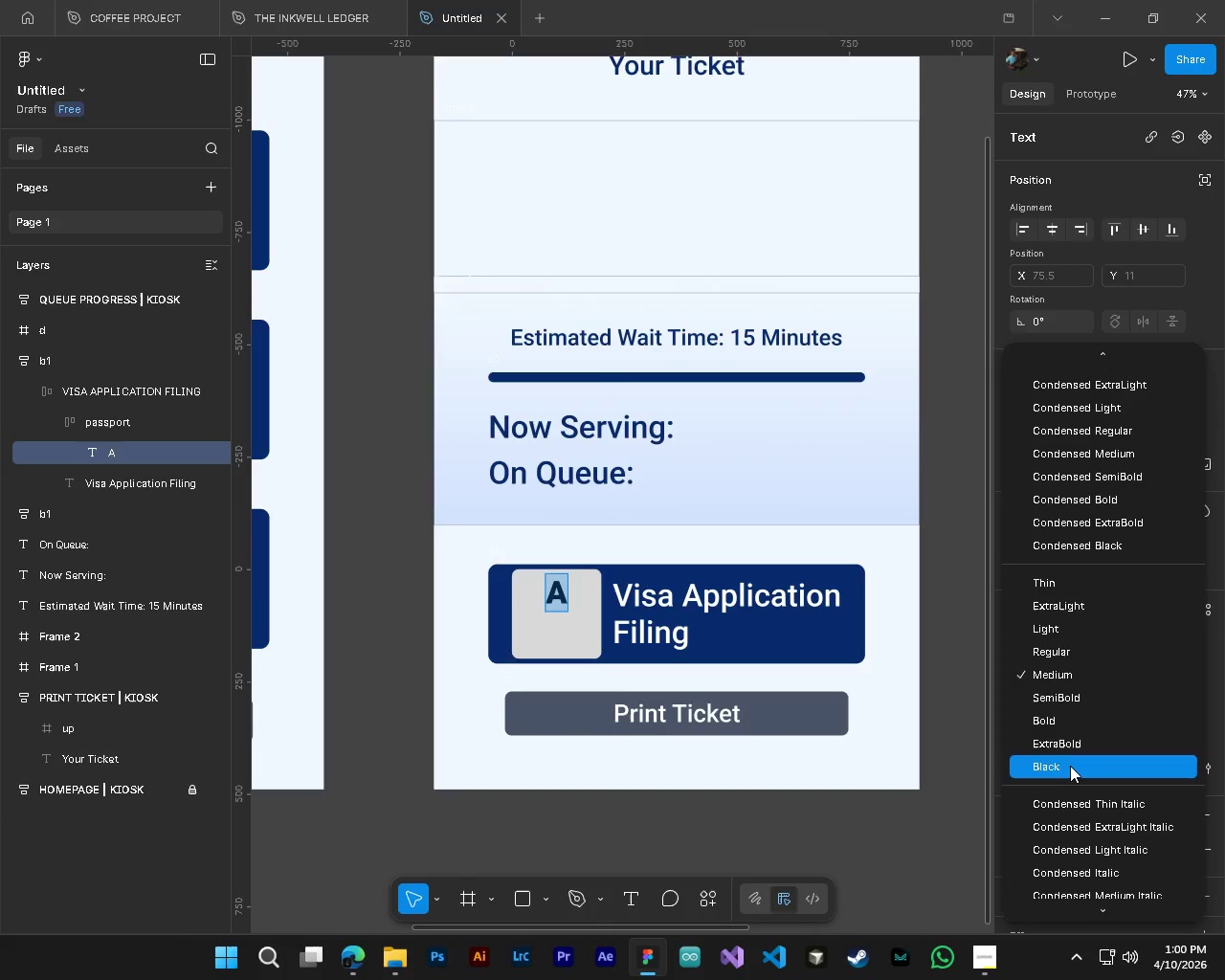 
wait(5.17)
 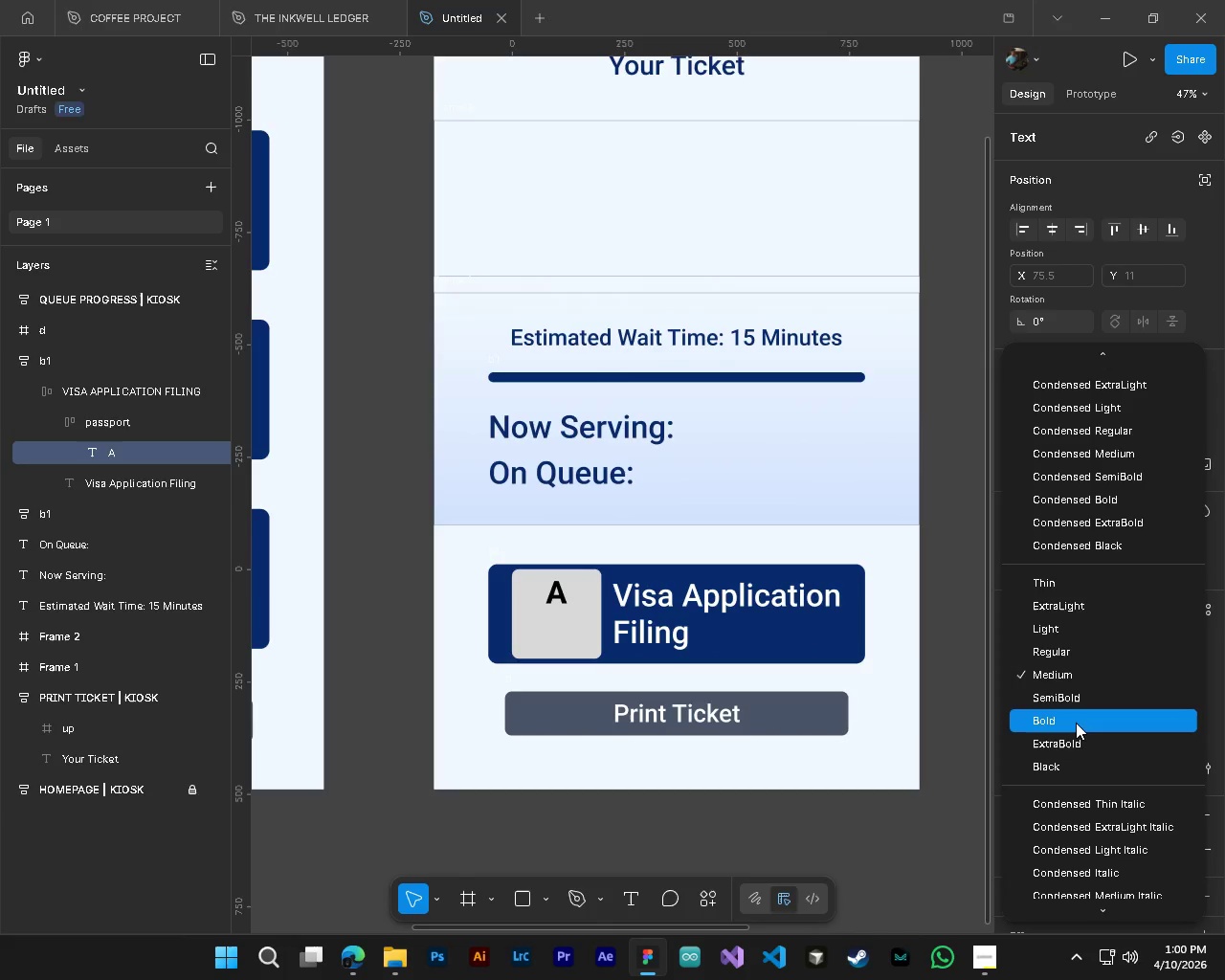 
left_click([1066, 718])
 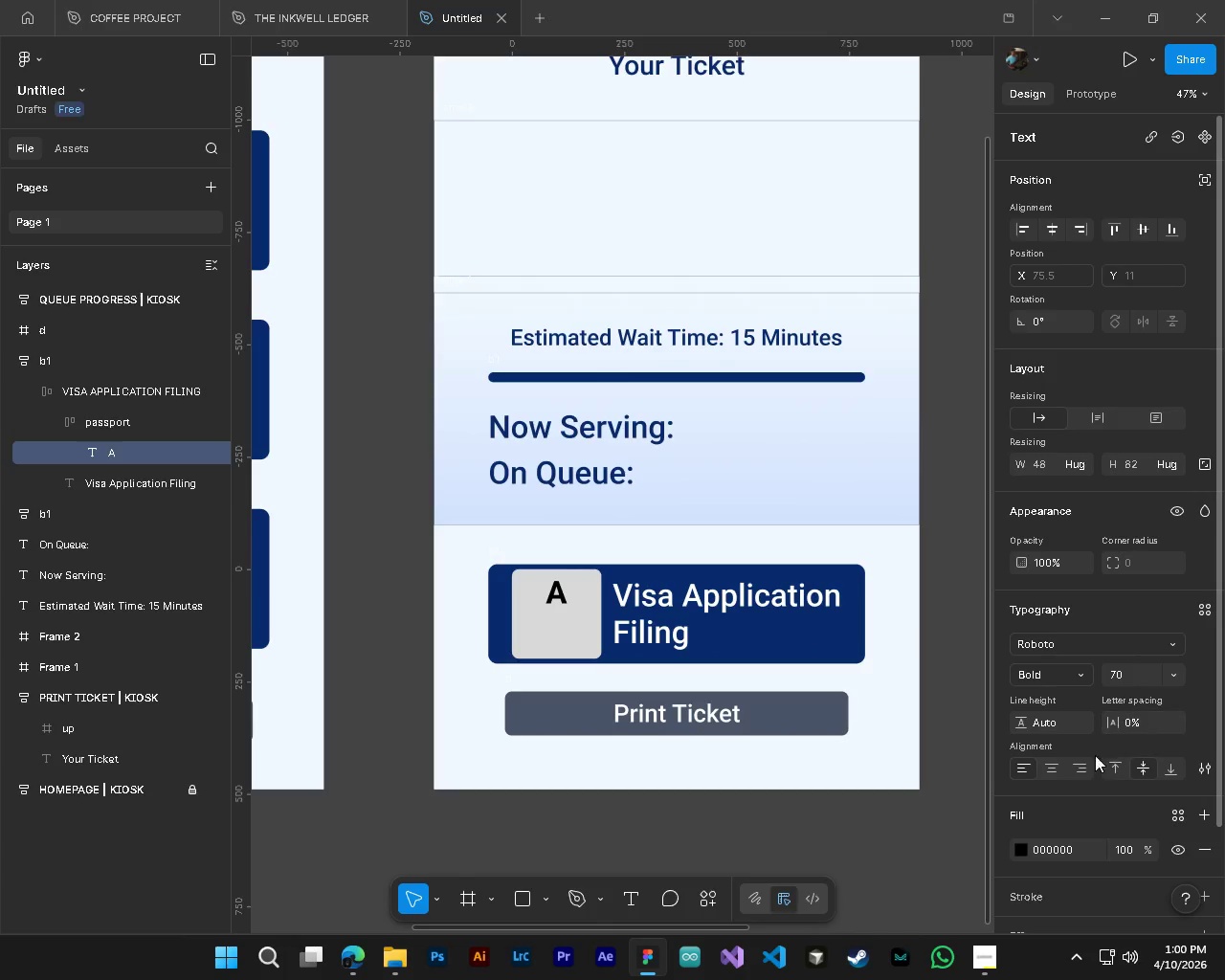 
left_click([1053, 768])
 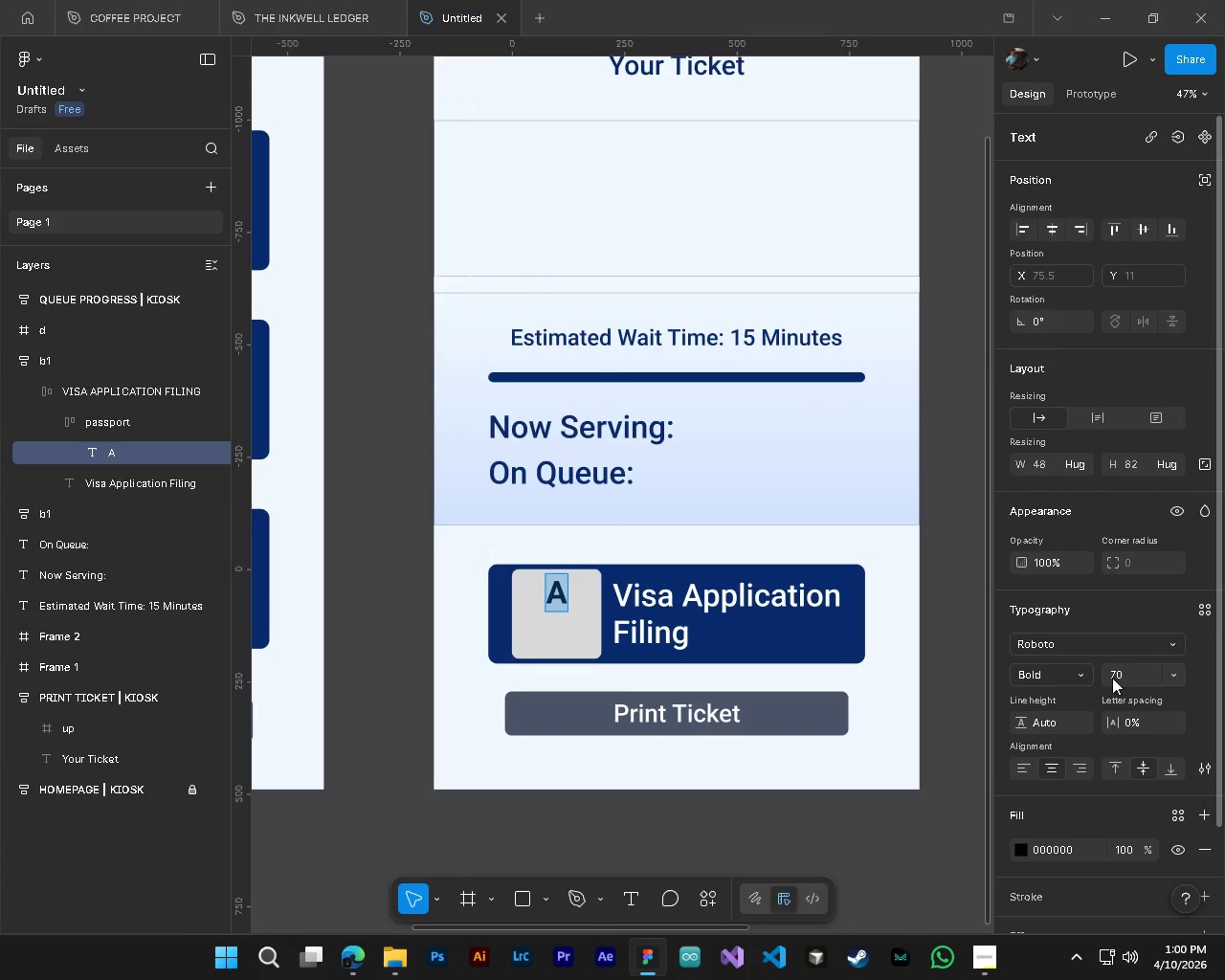 
left_click([1025, 847])
 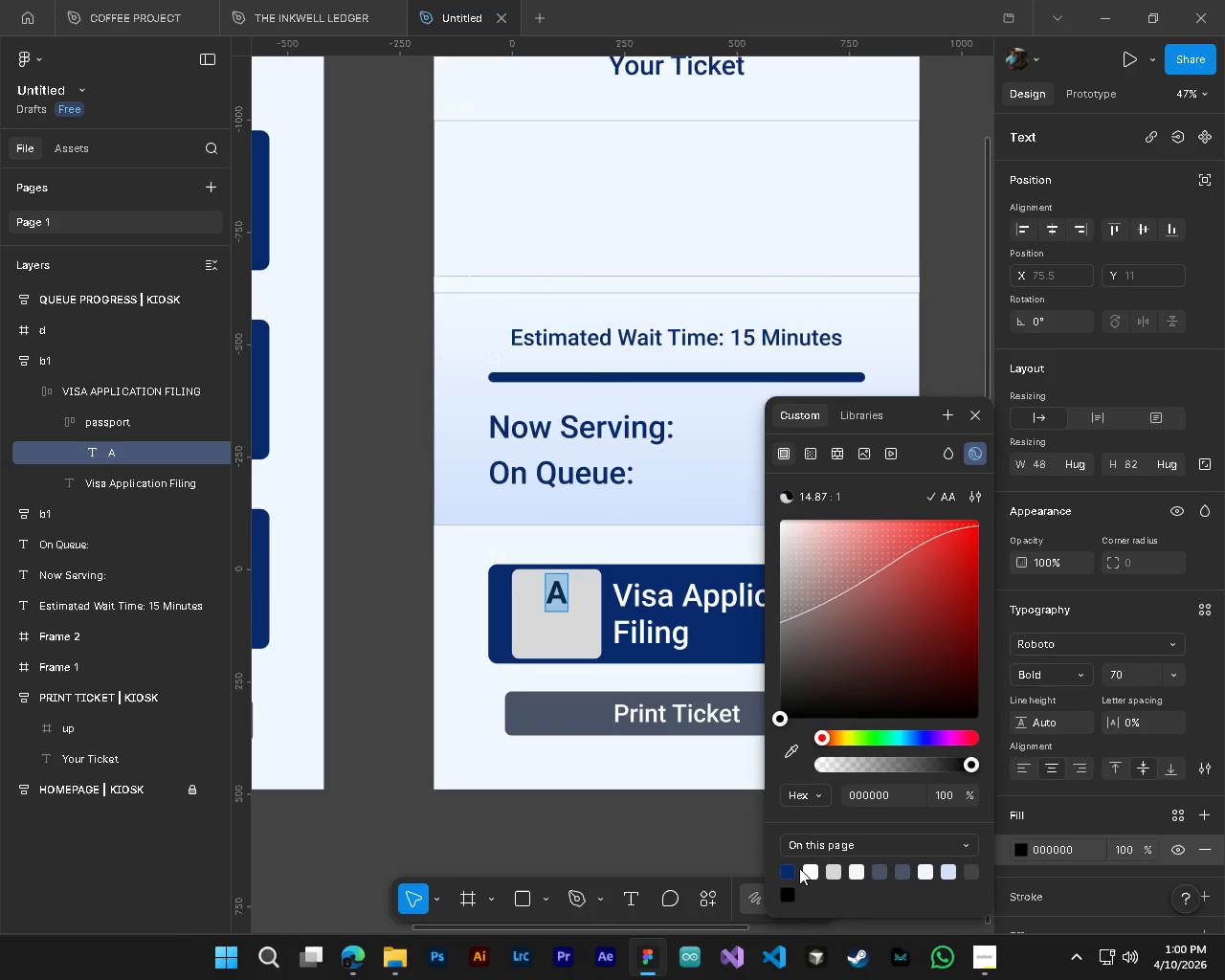 
left_click([794, 869])
 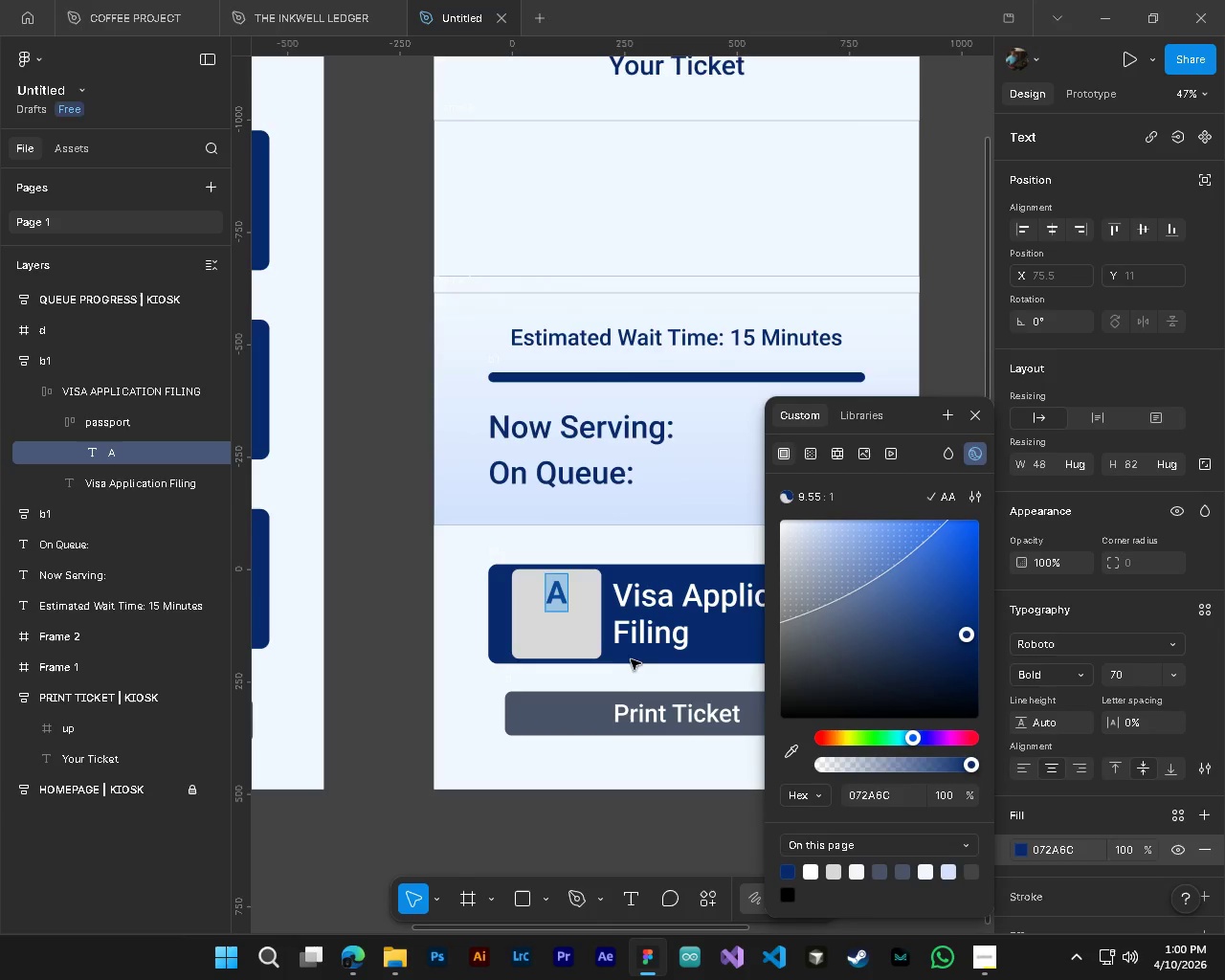 
left_click([1132, 679])
 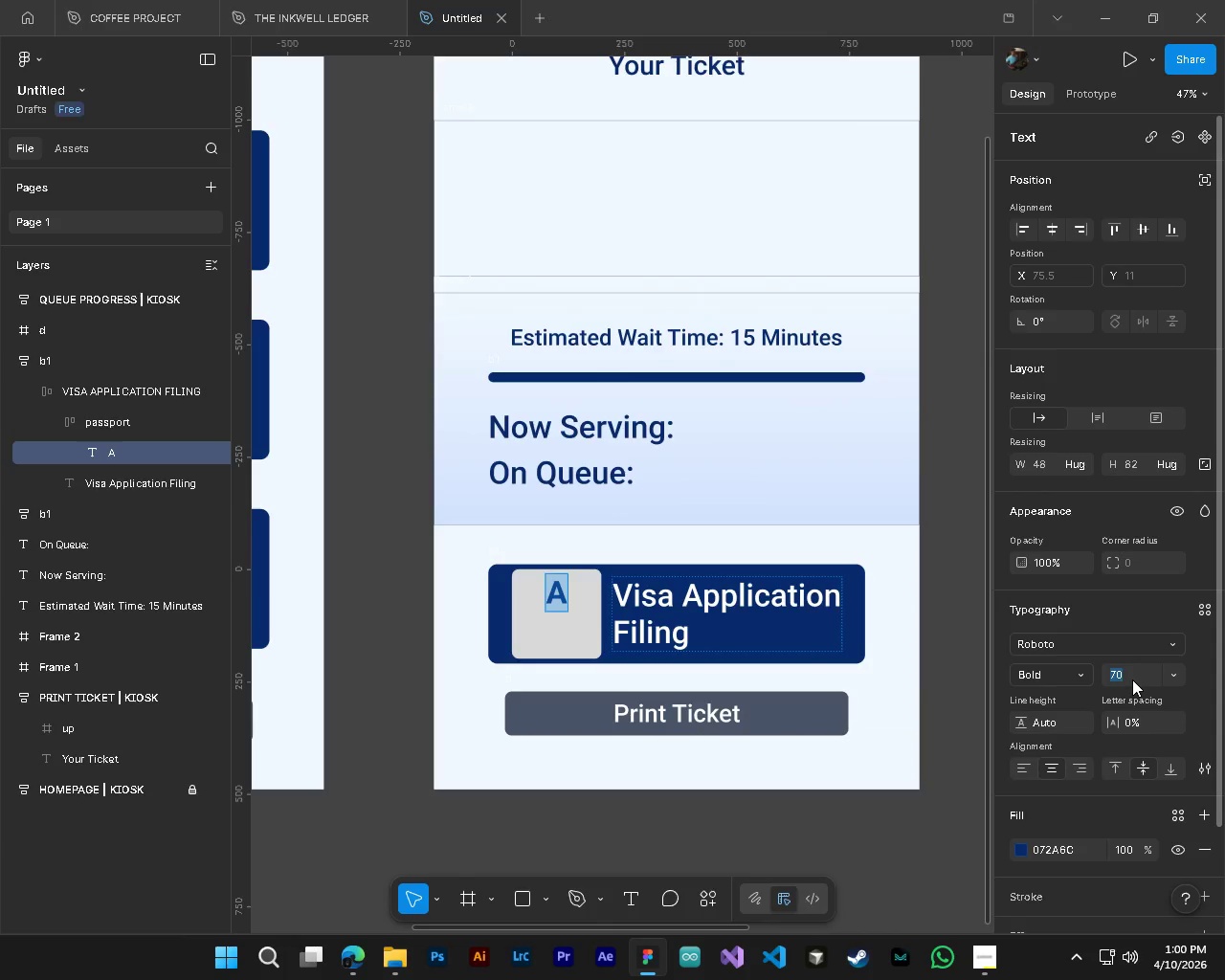 
key(Numpad1)
 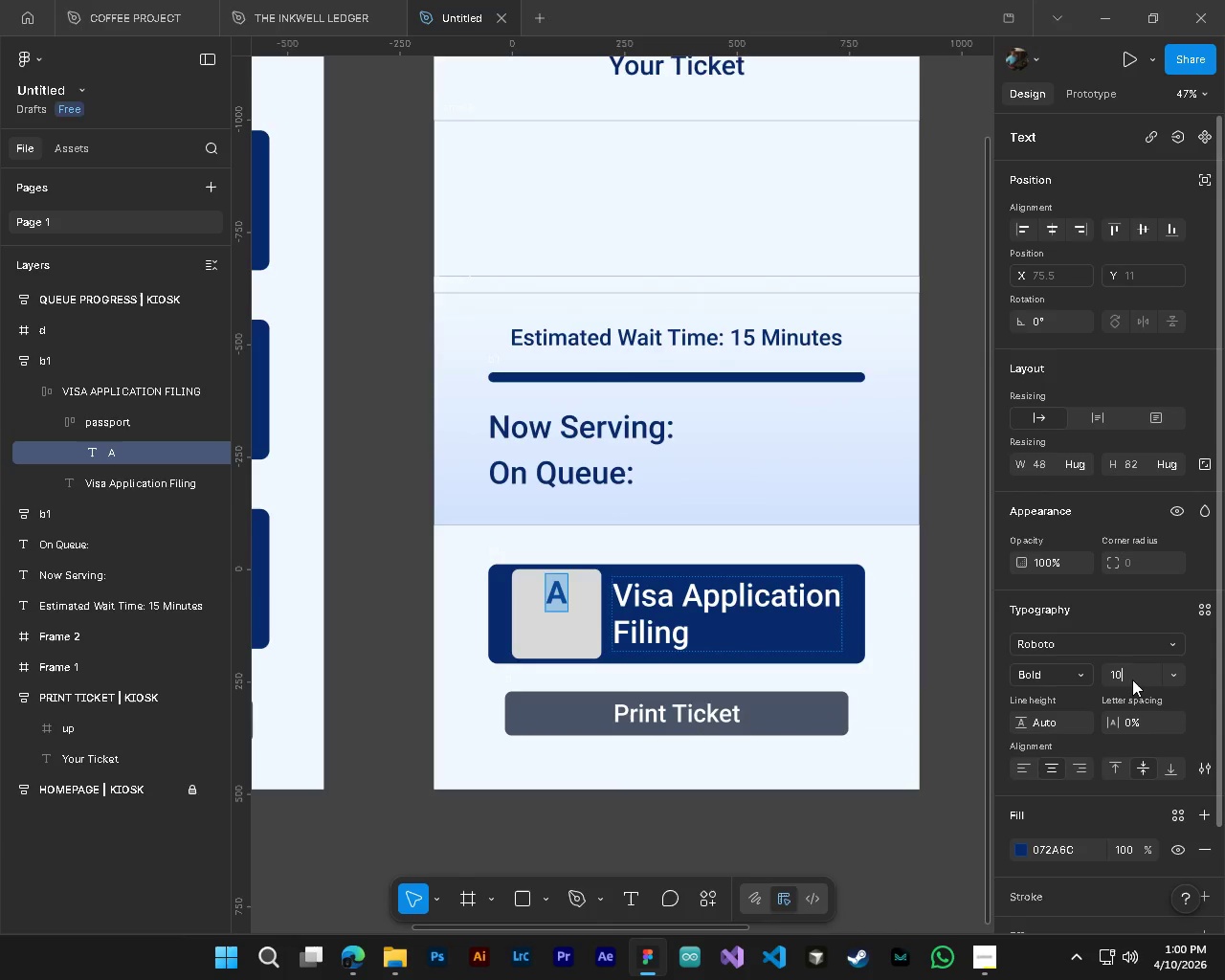 
key(Numpad0)
 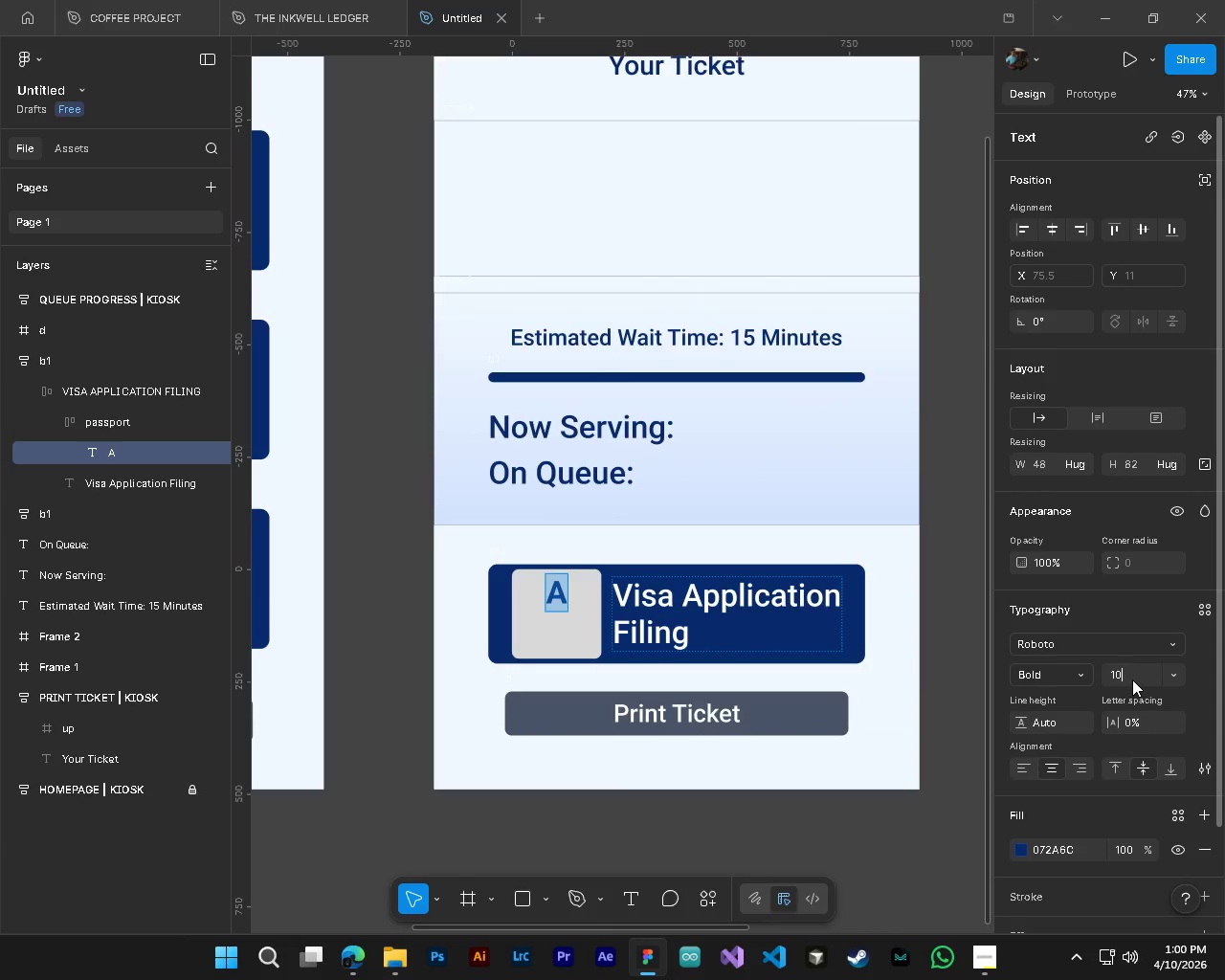 
key(Numpad0)
 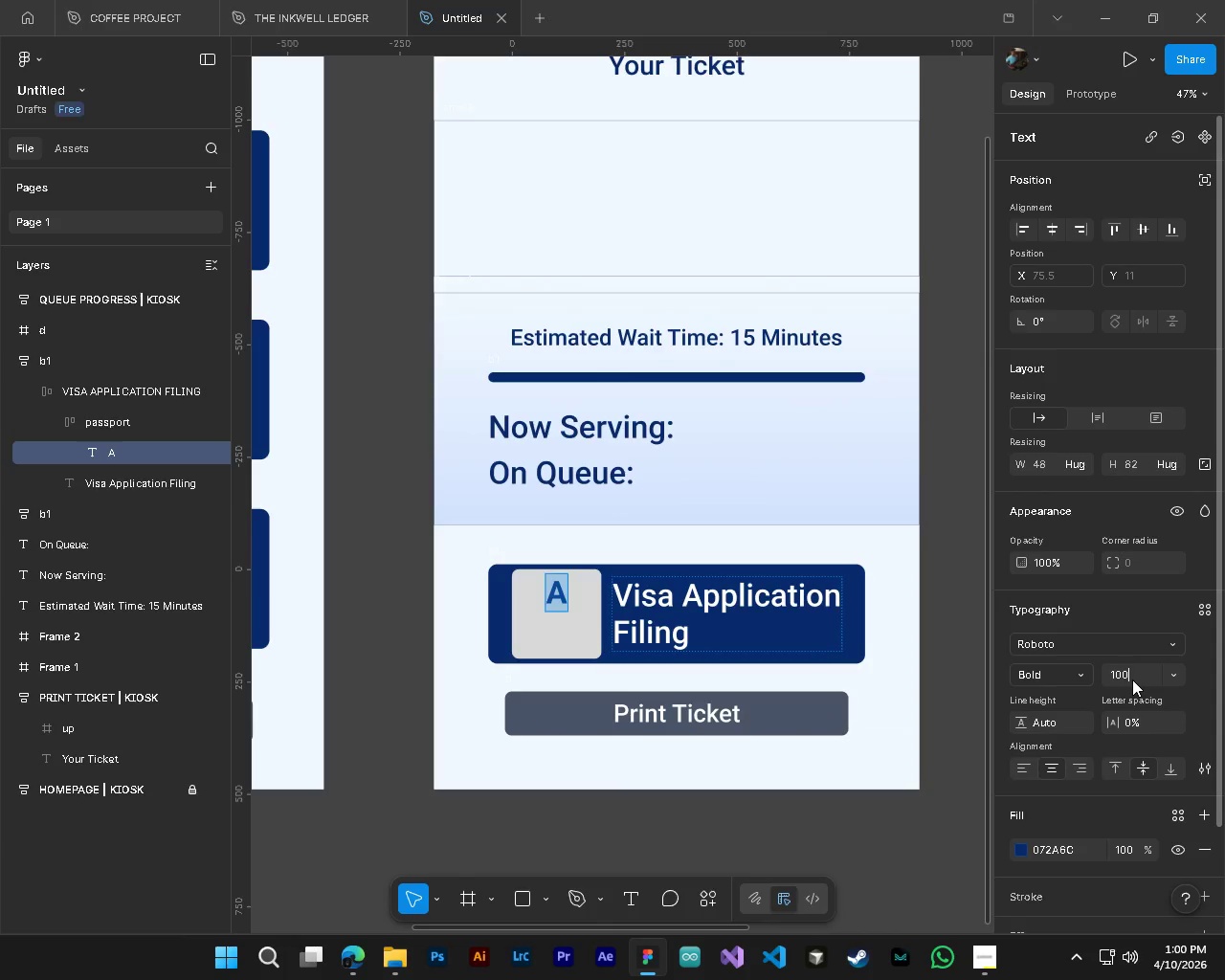 
key(NumpadEnter)
 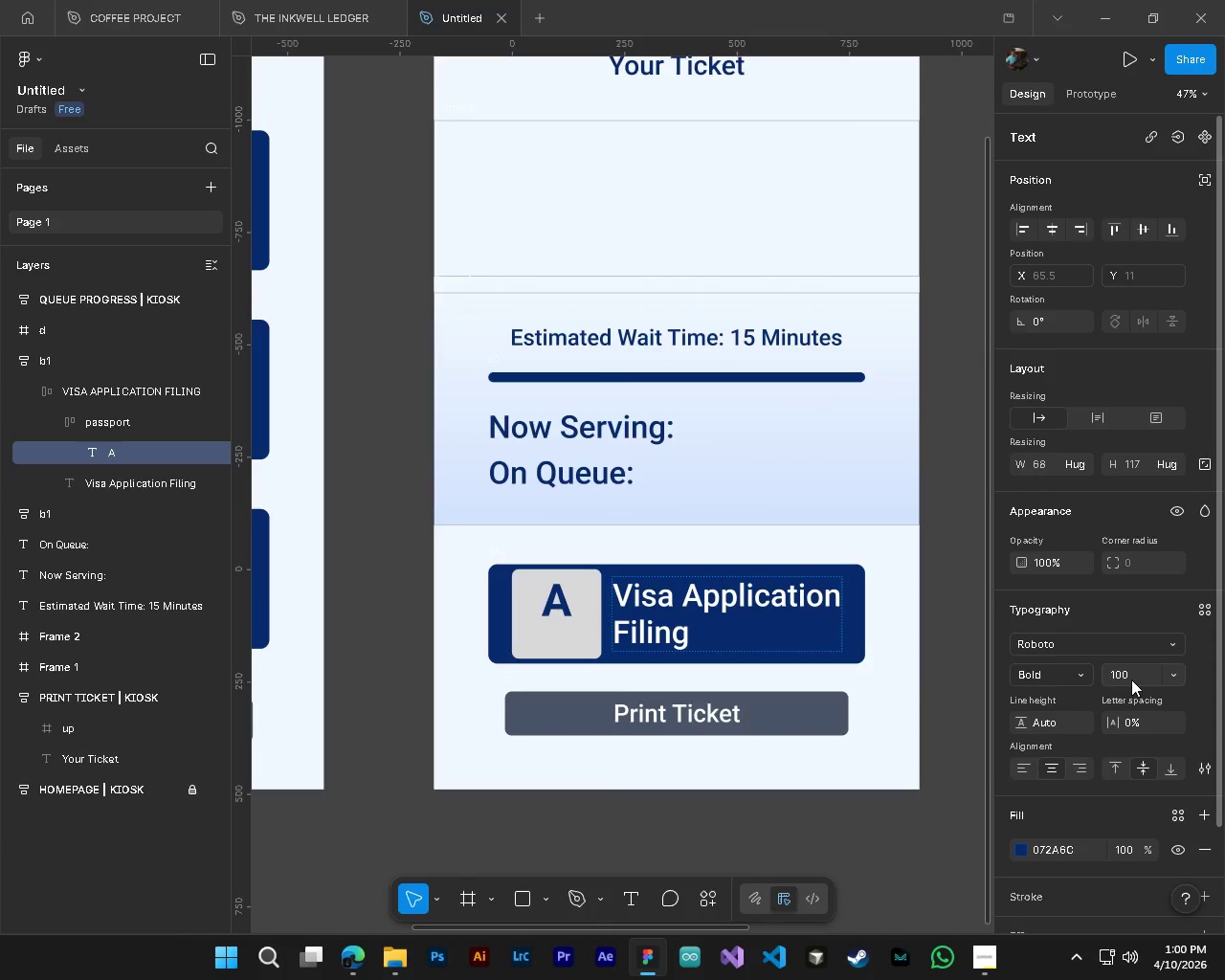 
left_click([1128, 679])
 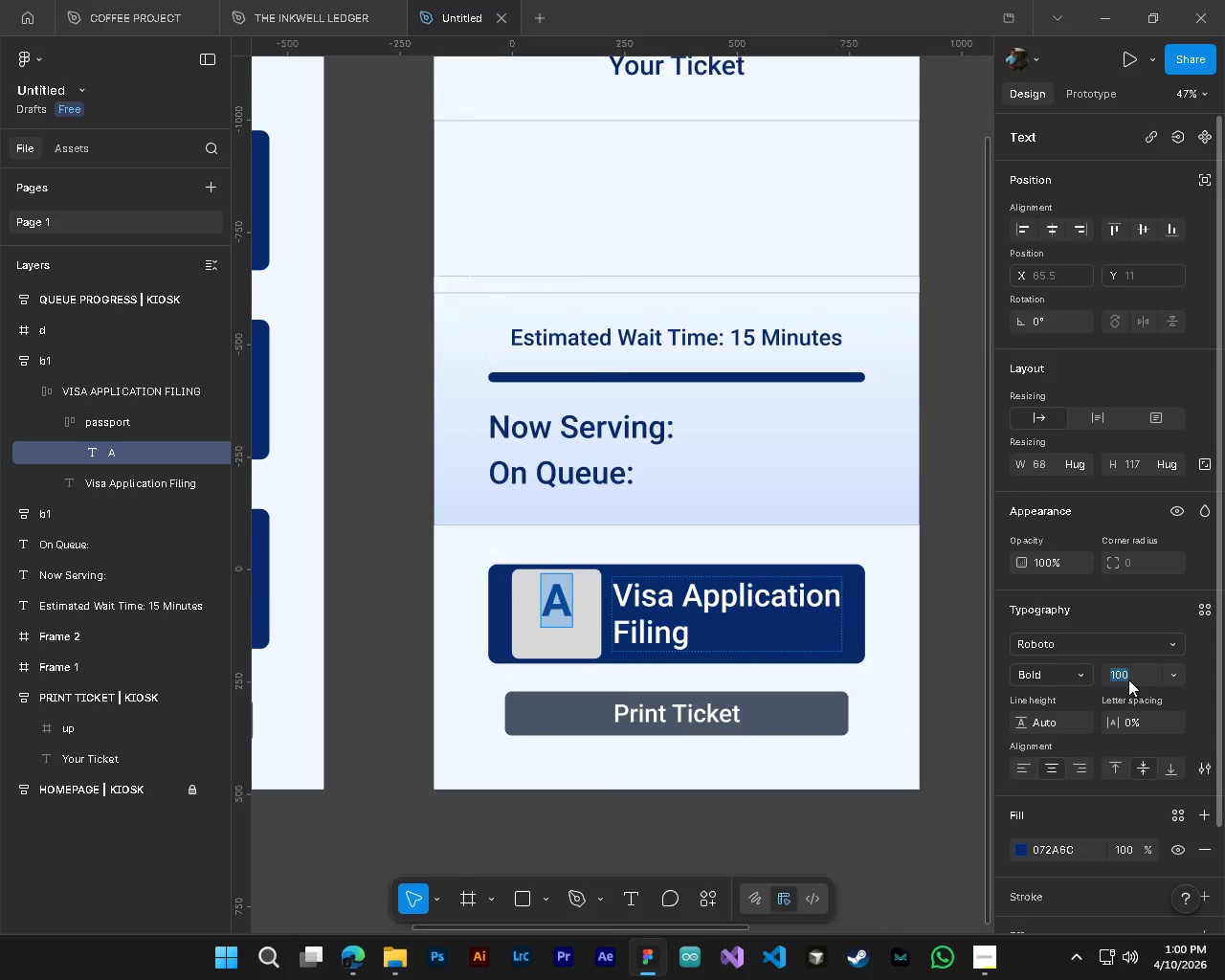 
key(Numpad2)
 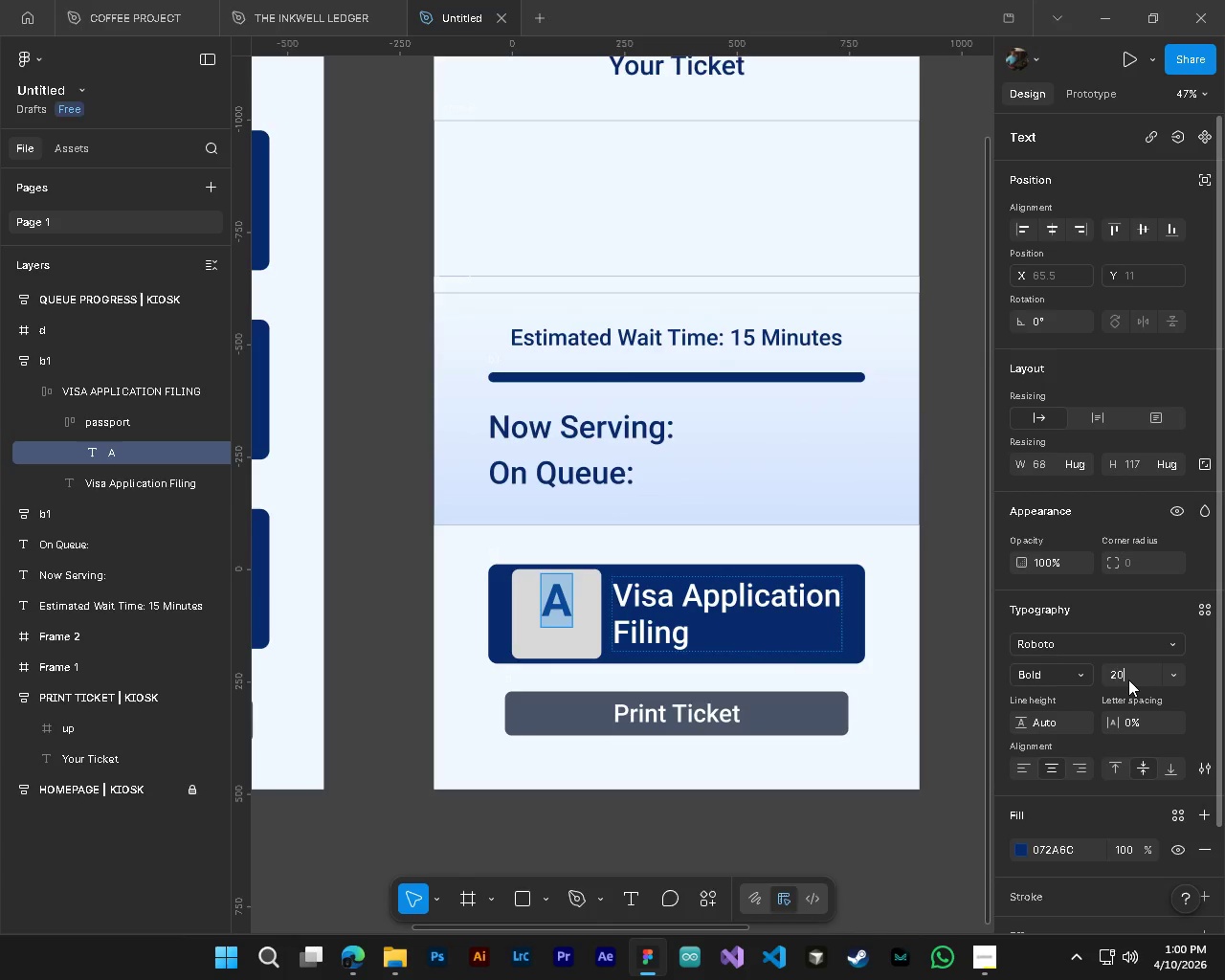 
key(Numpad0)
 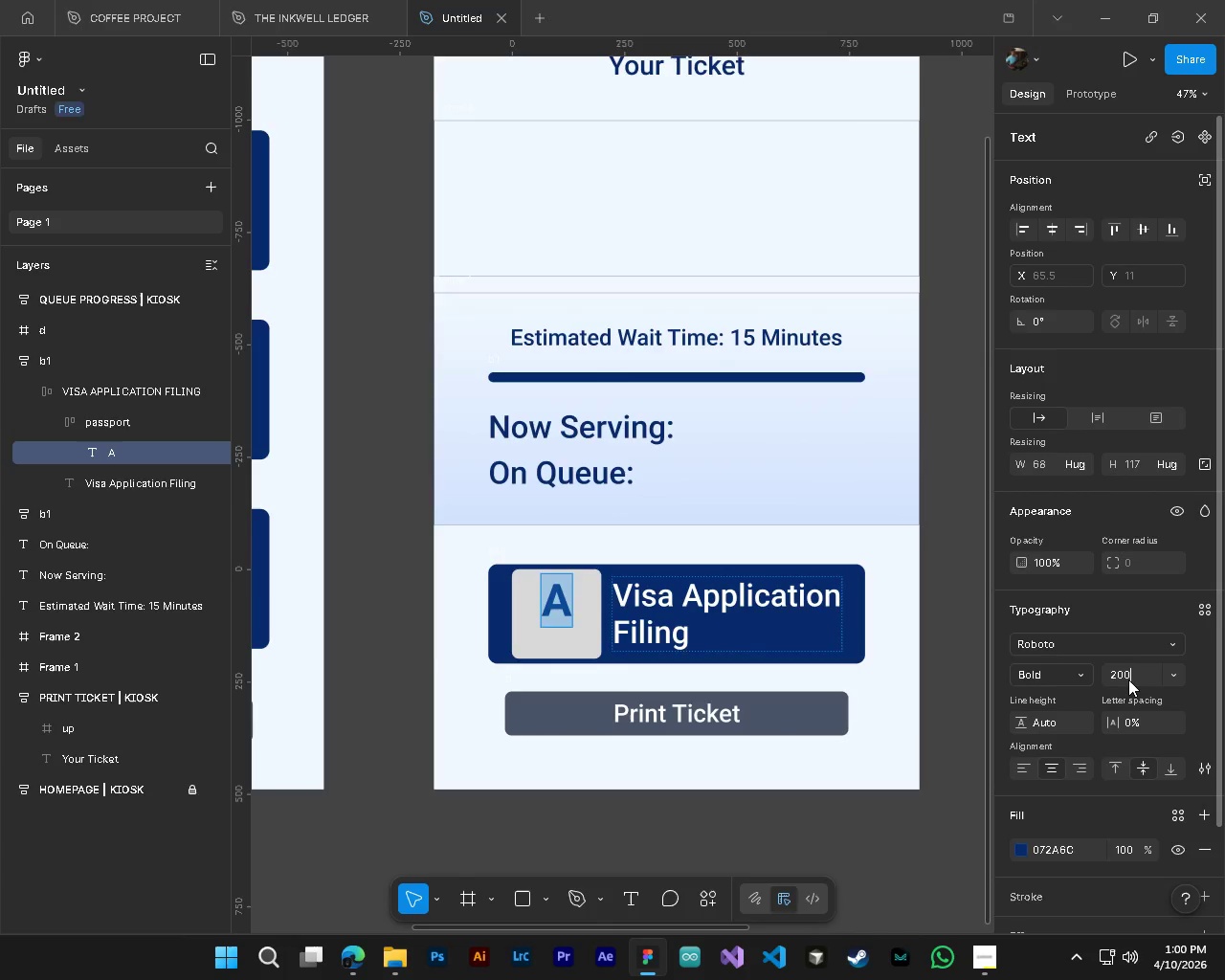 
key(Numpad0)
 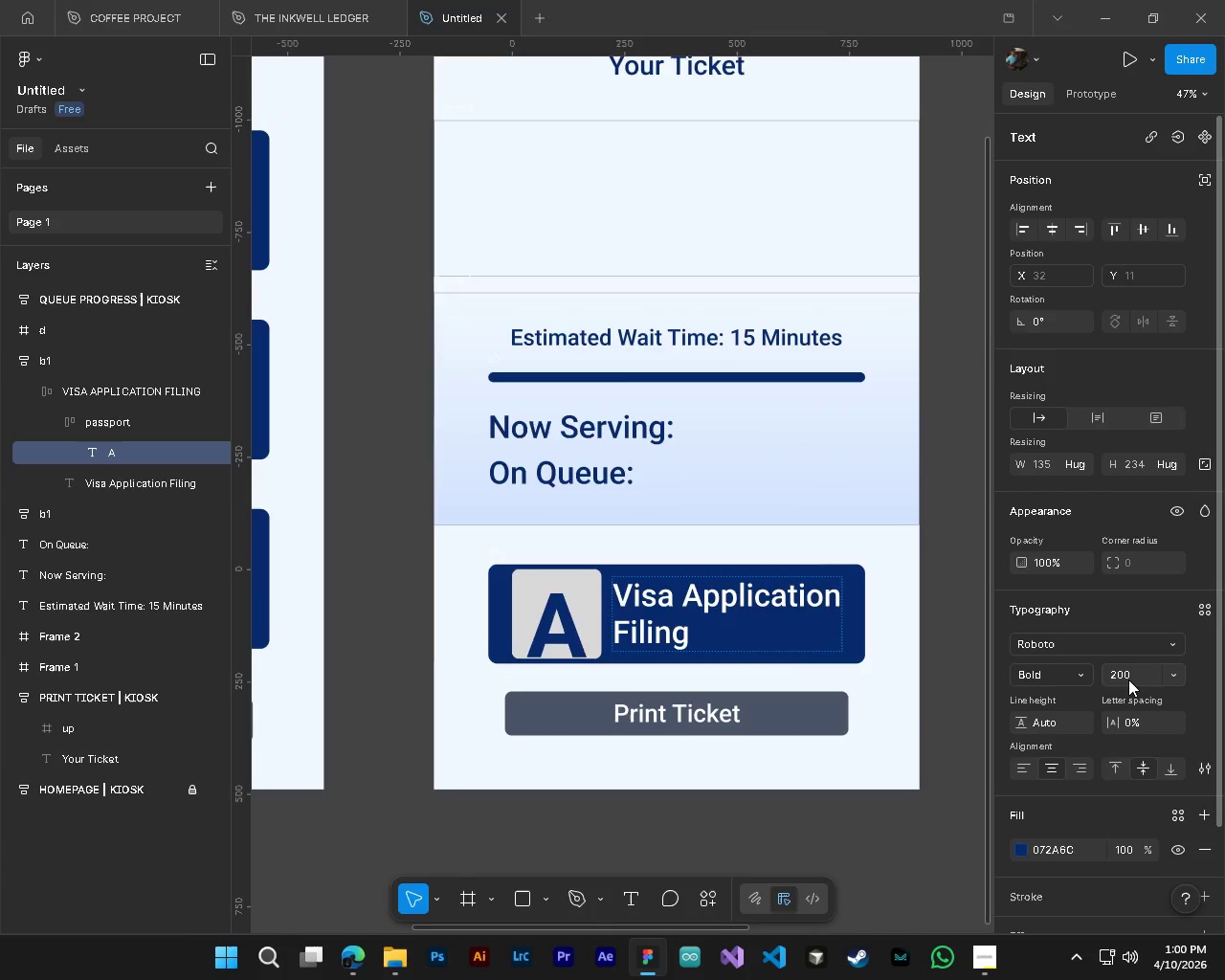 
key(NumpadEnter)
 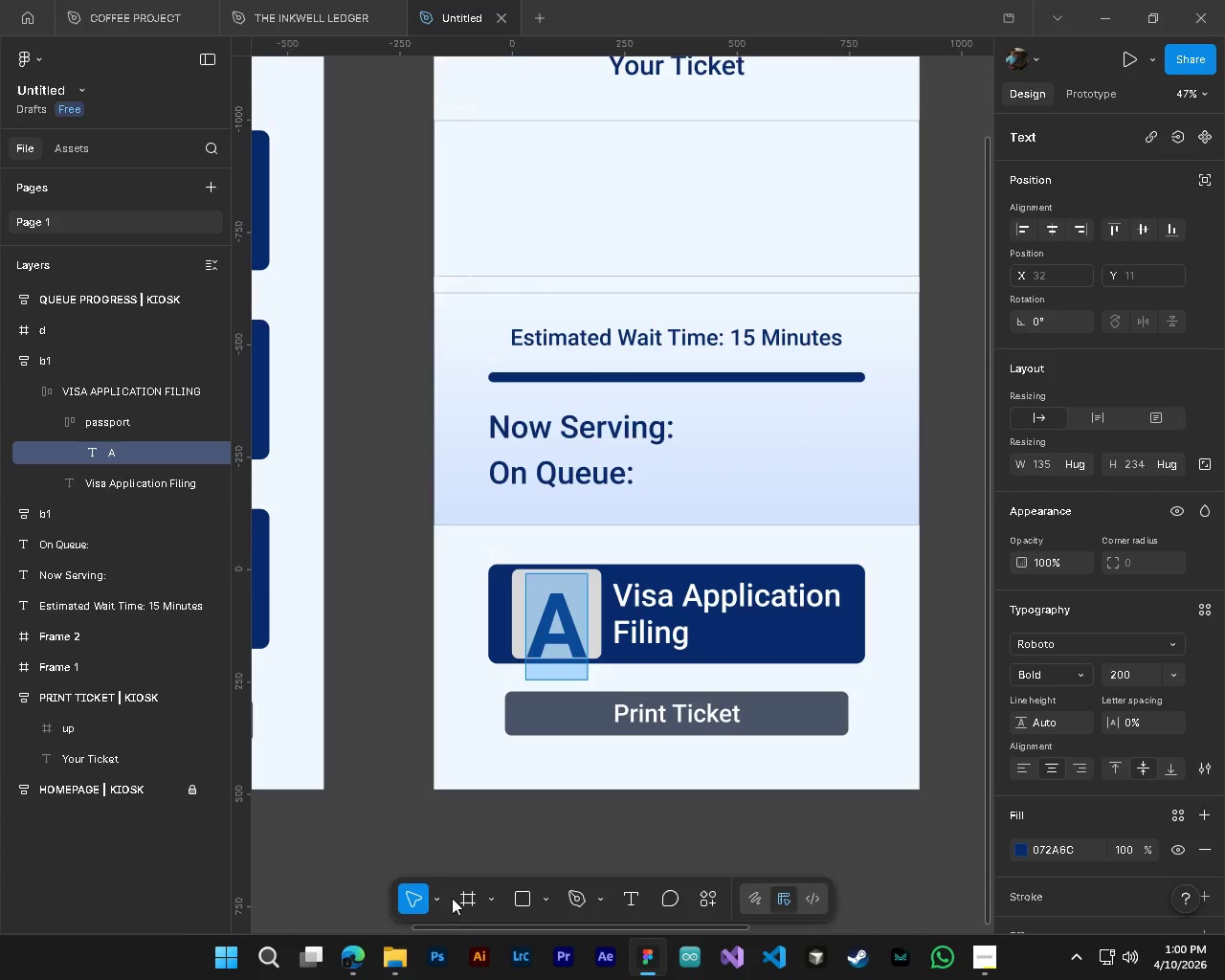 
left_click([407, 905])
 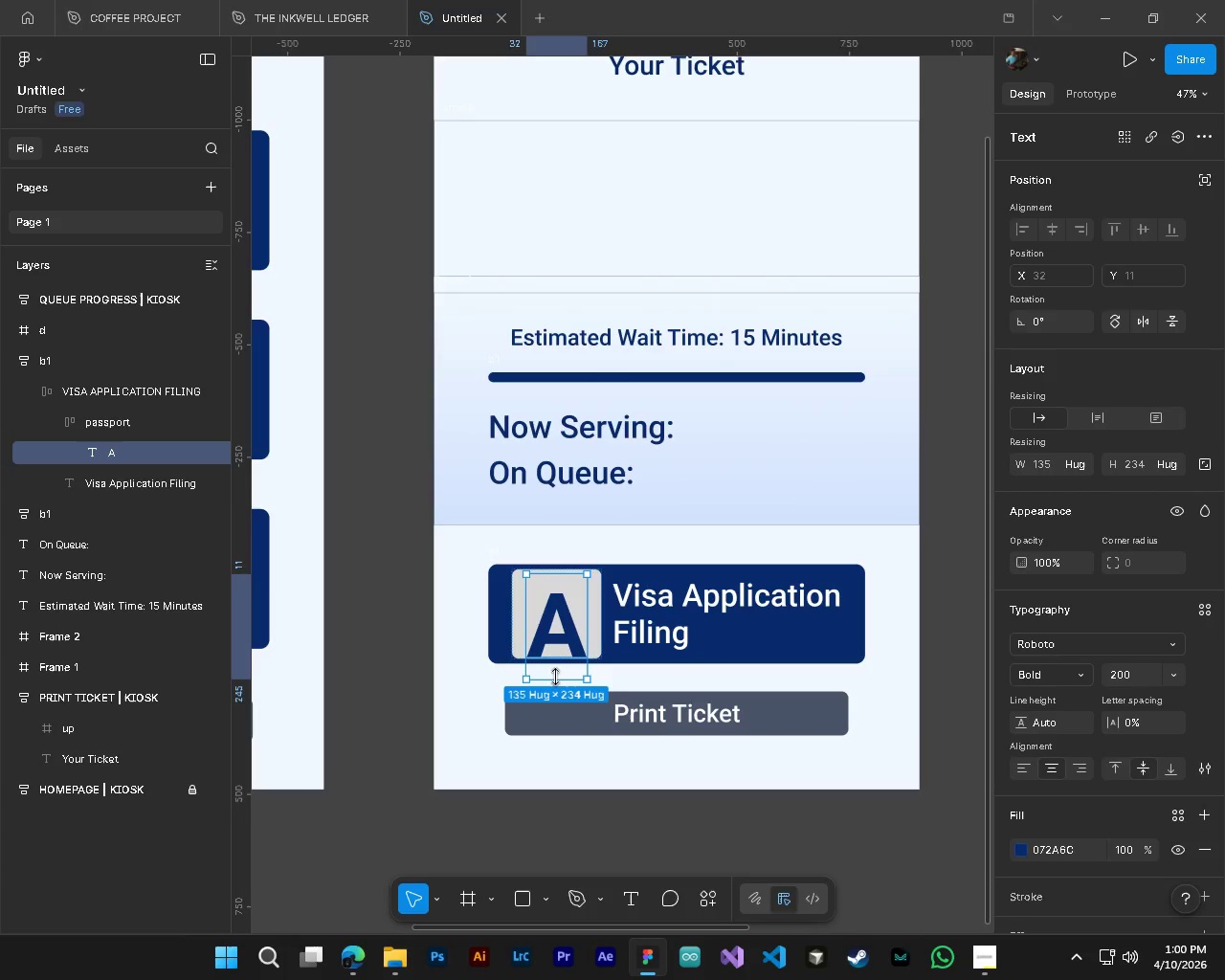 
left_click_drag(start_coordinate=[557, 679], to_coordinate=[560, 648])
 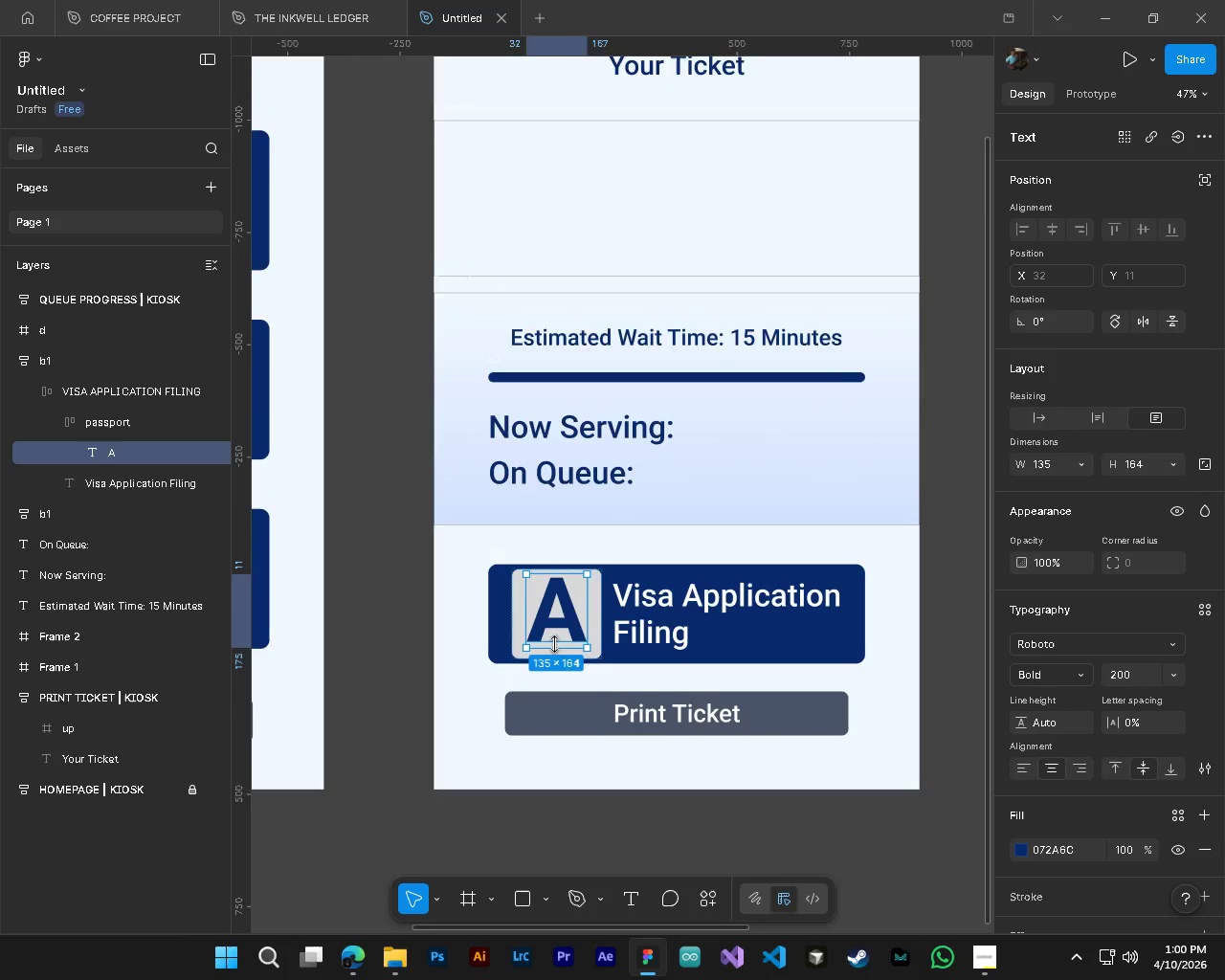 
hold_key(key=ControlLeft, duration=0.62)
hold_key(key=AltLeft, duration=0.59)
scroll: coordinate [551, 642], scroll_direction: up, amount: 8.0
 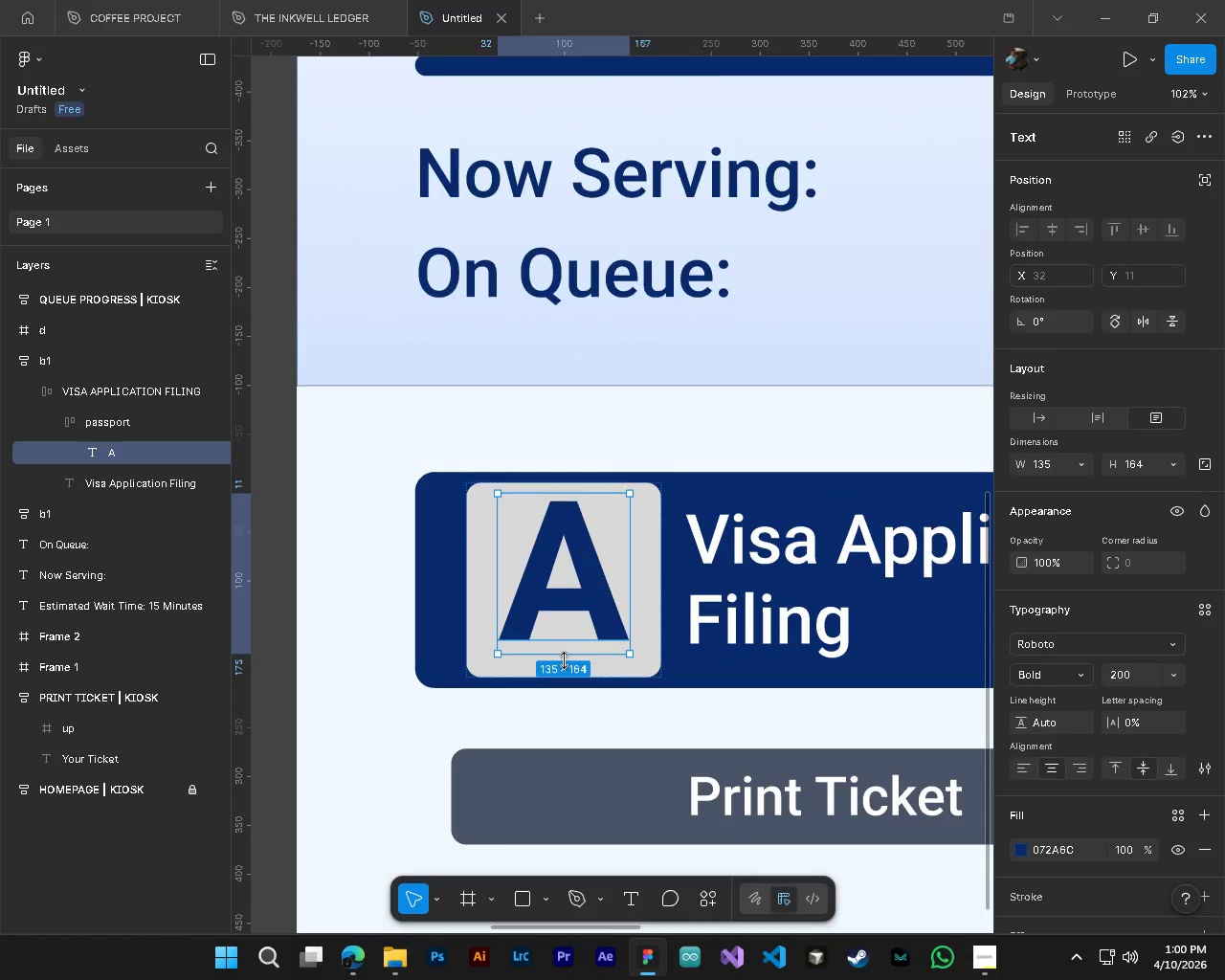 
left_click_drag(start_coordinate=[564, 660], to_coordinate=[561, 628])
 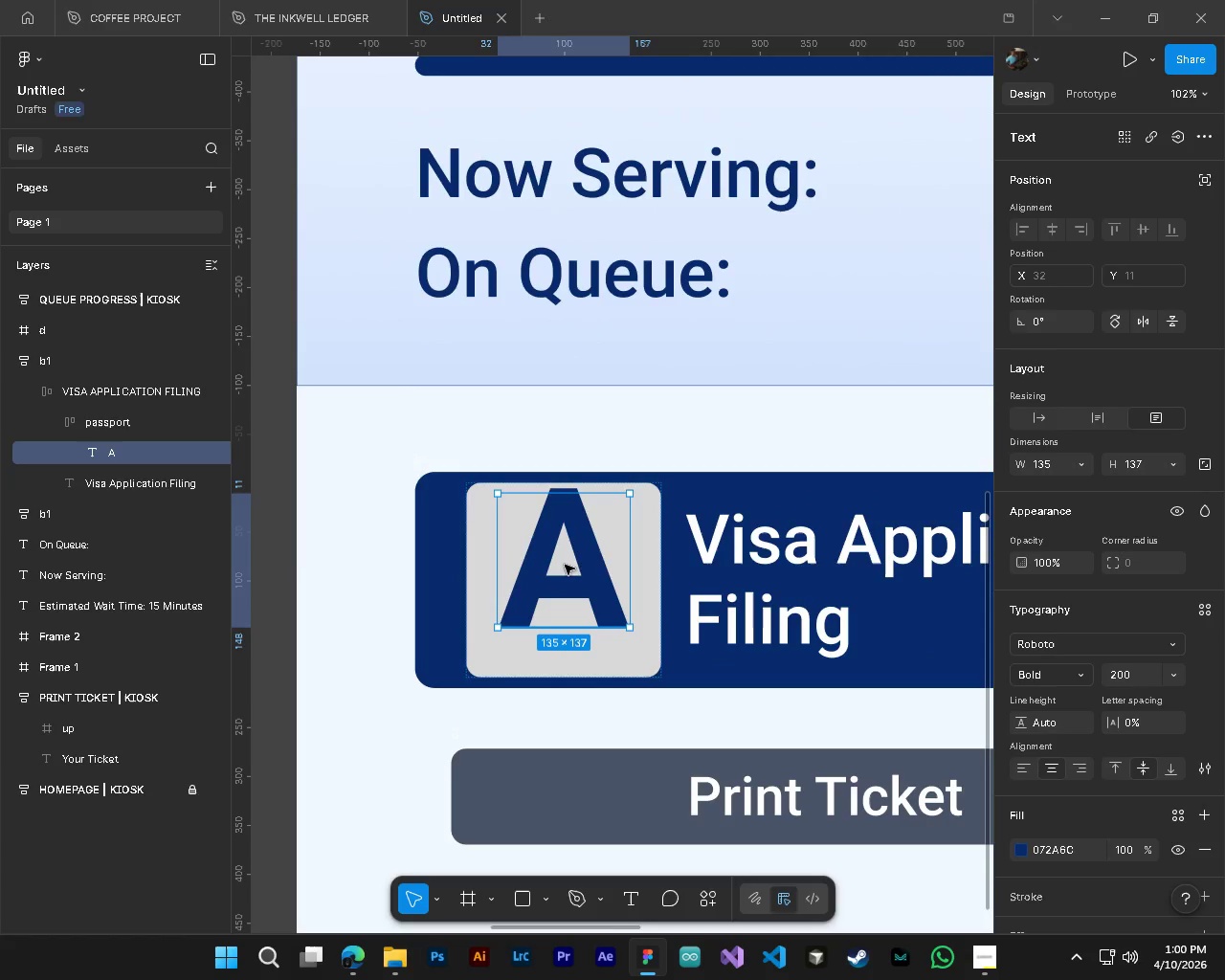 
left_click_drag(start_coordinate=[565, 565], to_coordinate=[565, 586])
 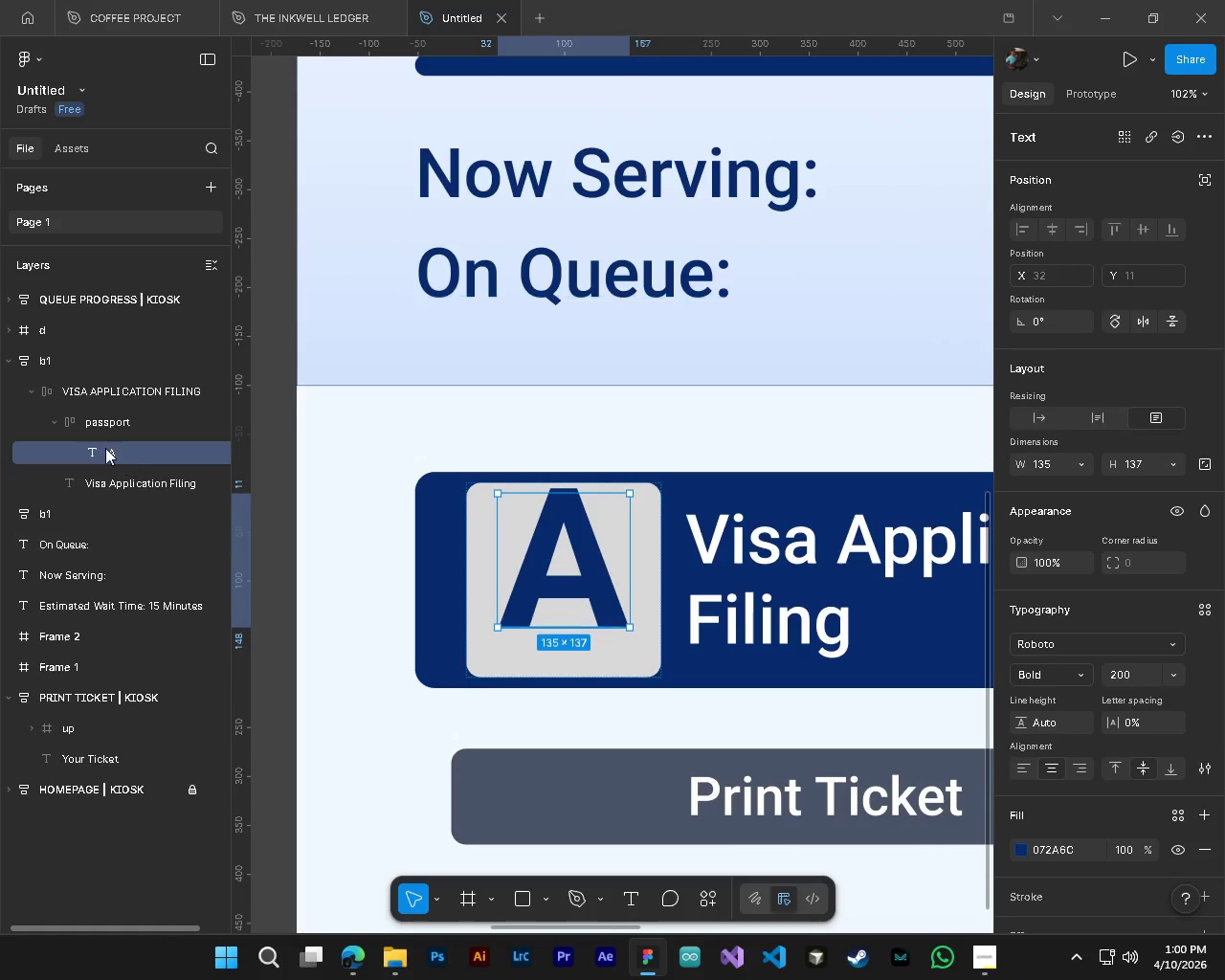 
left_click([86, 420])
 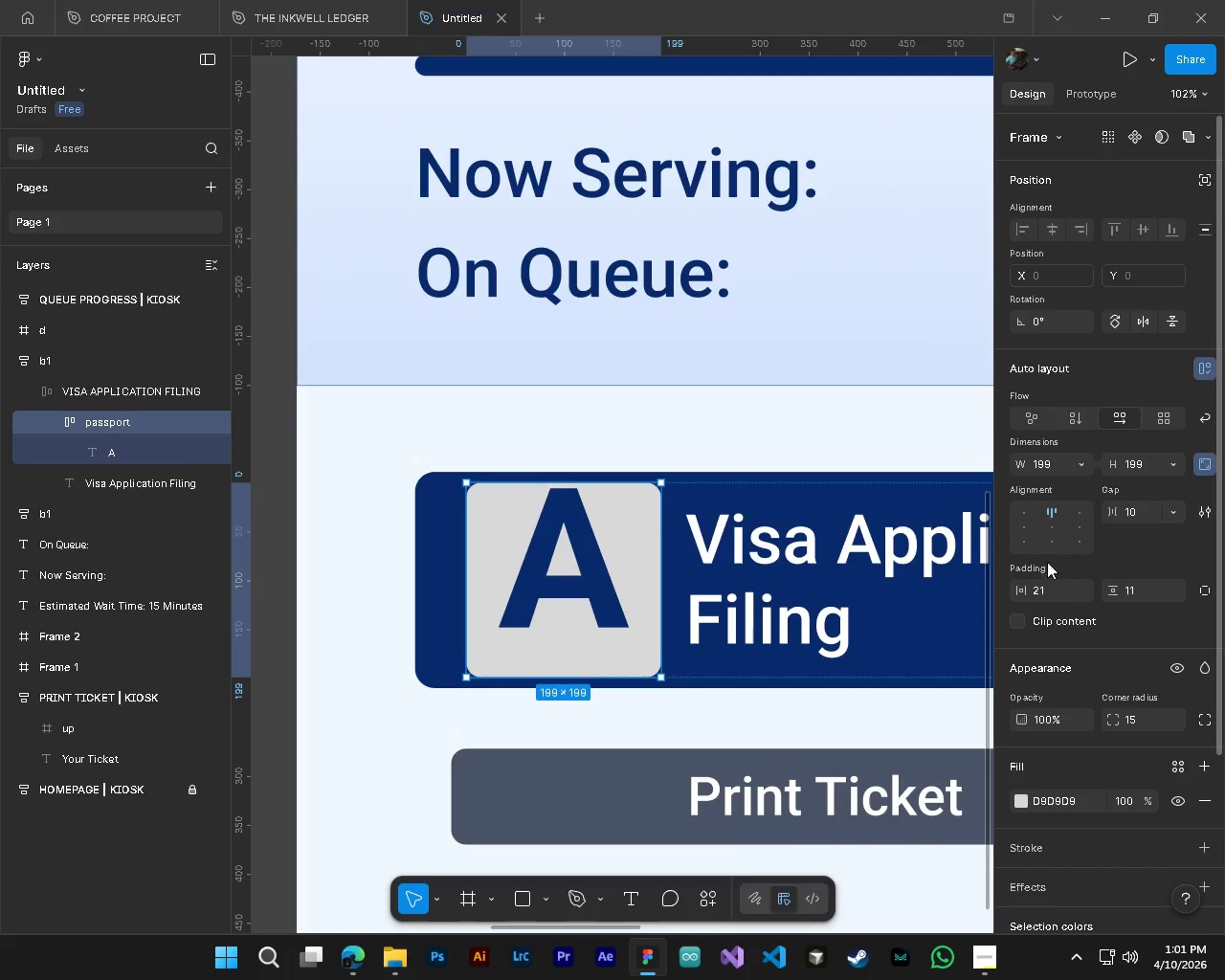 
left_click([1049, 519])
 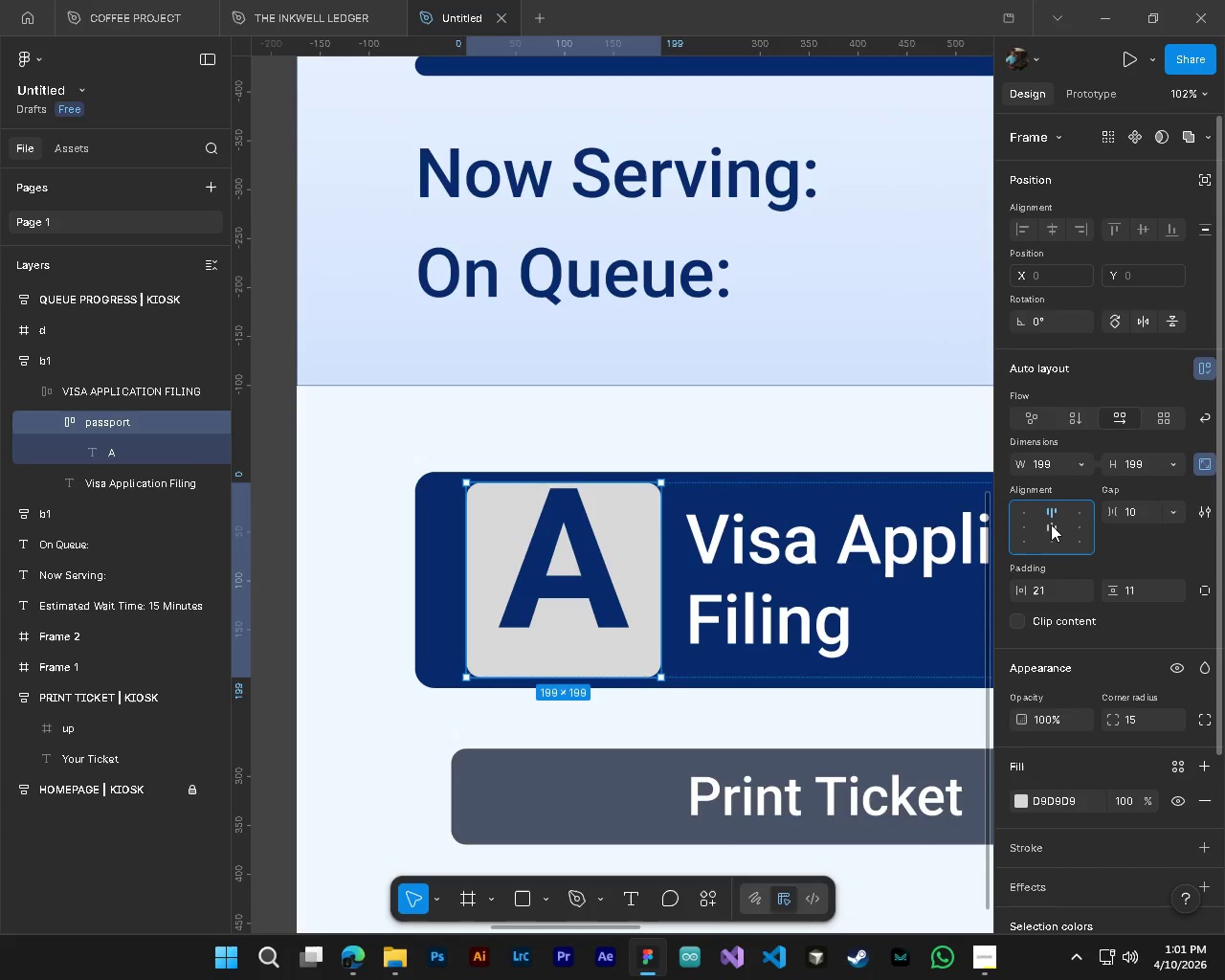 
left_click([1051, 524])
 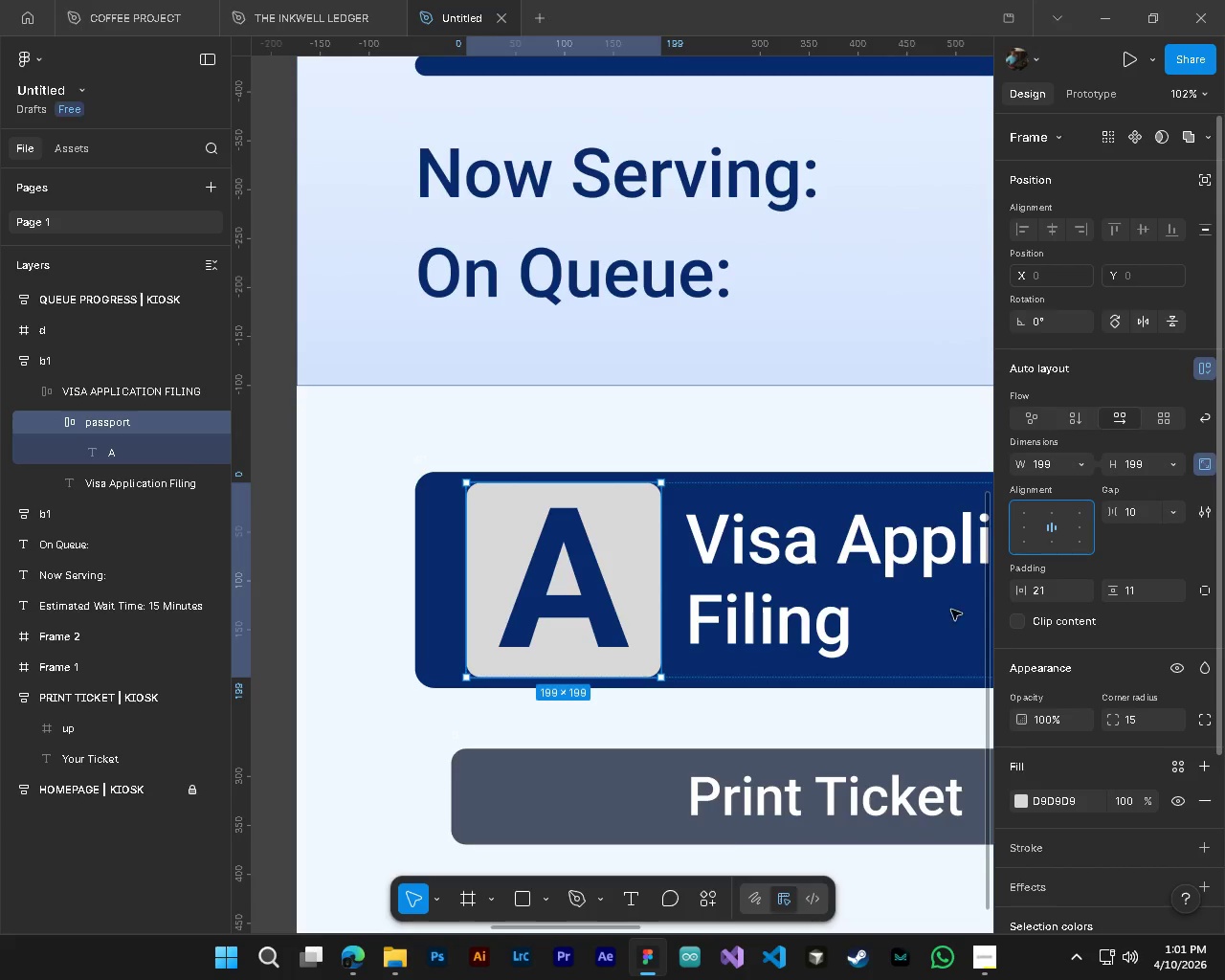 
hold_key(key=ControlLeft, duration=0.66)
 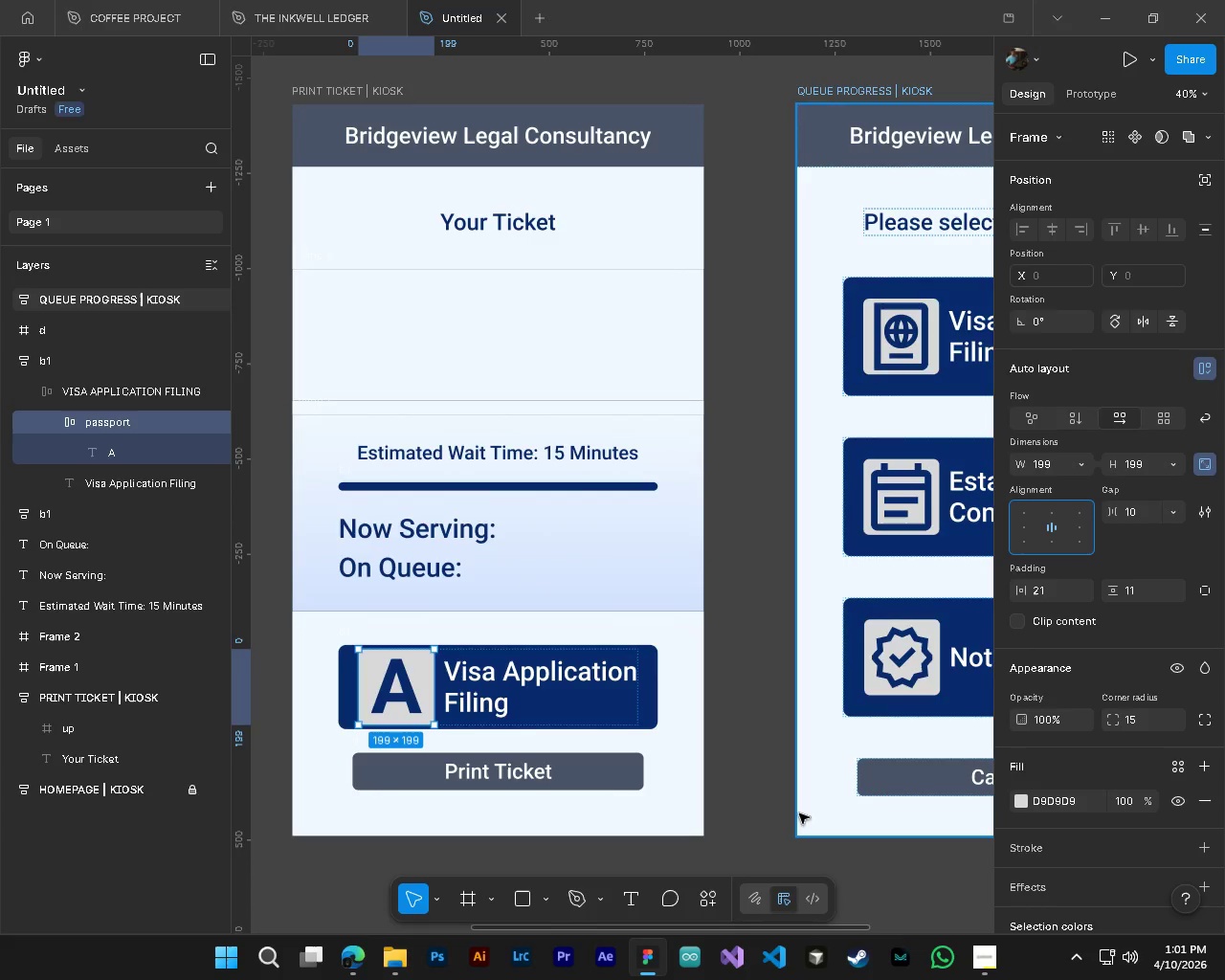 
hold_key(key=AltLeft, duration=0.53)
 